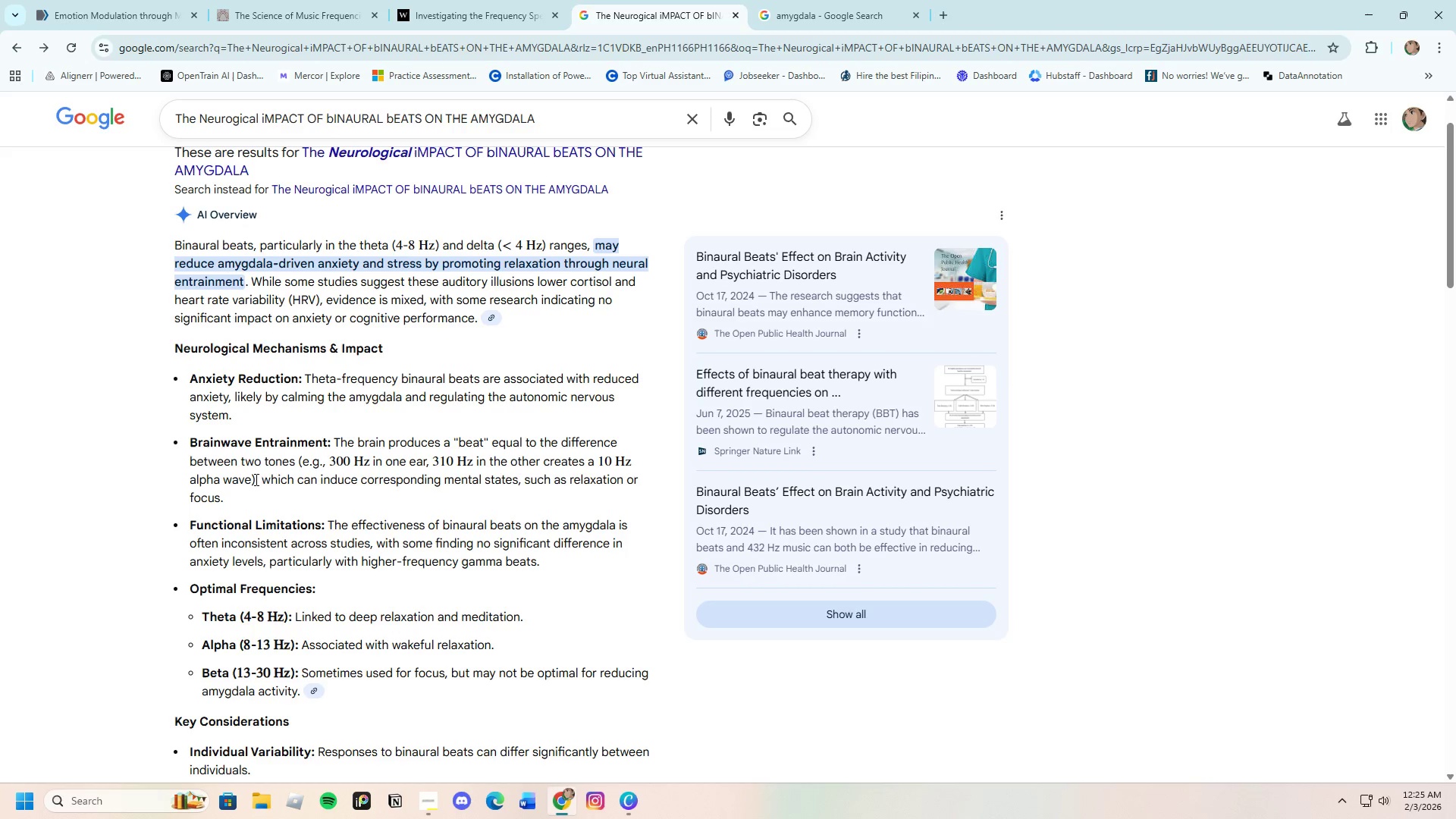 
wait(7.92)
 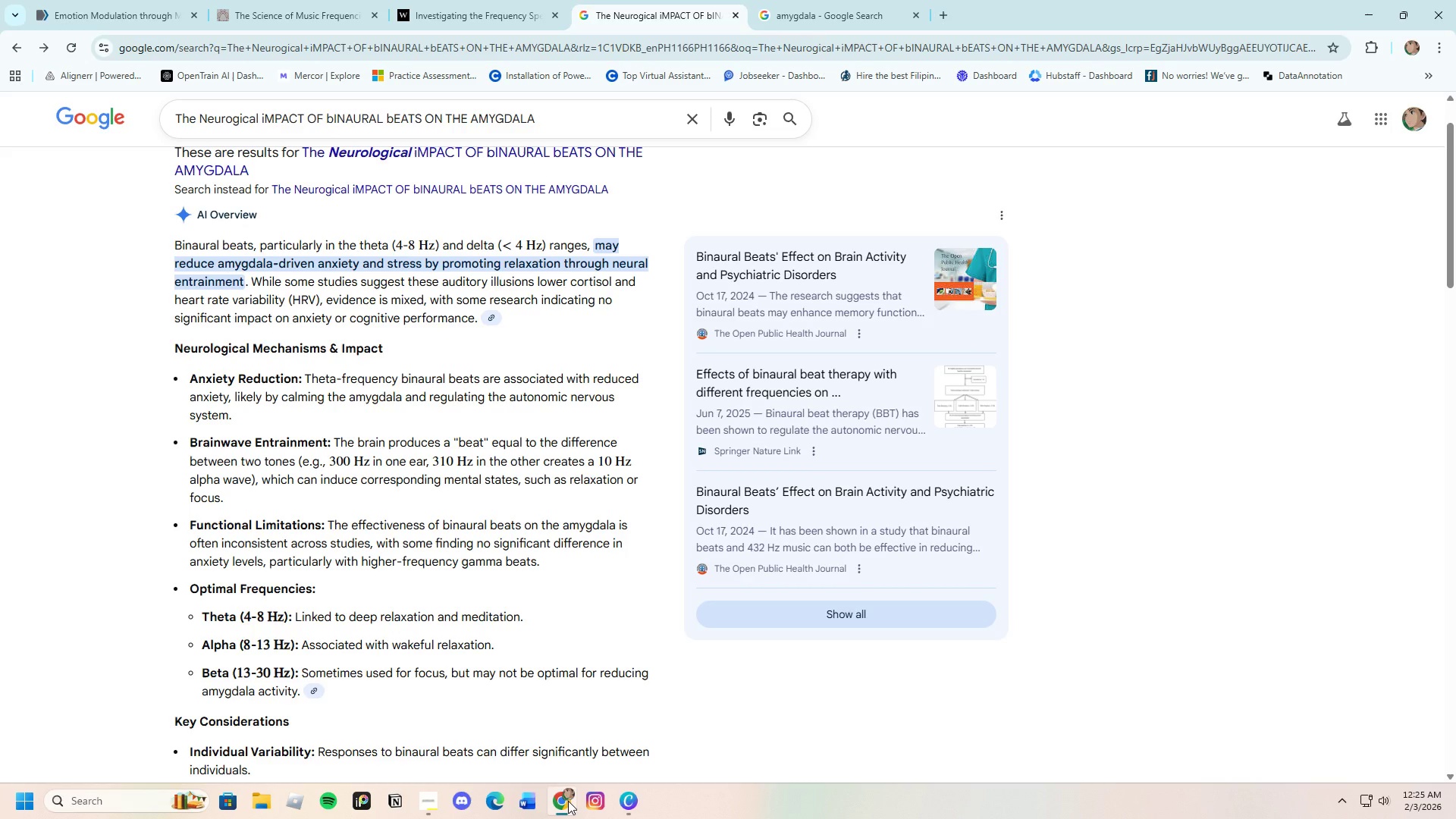 
left_click_drag(start_coordinate=[255, 482], to_coordinate=[429, 498])
 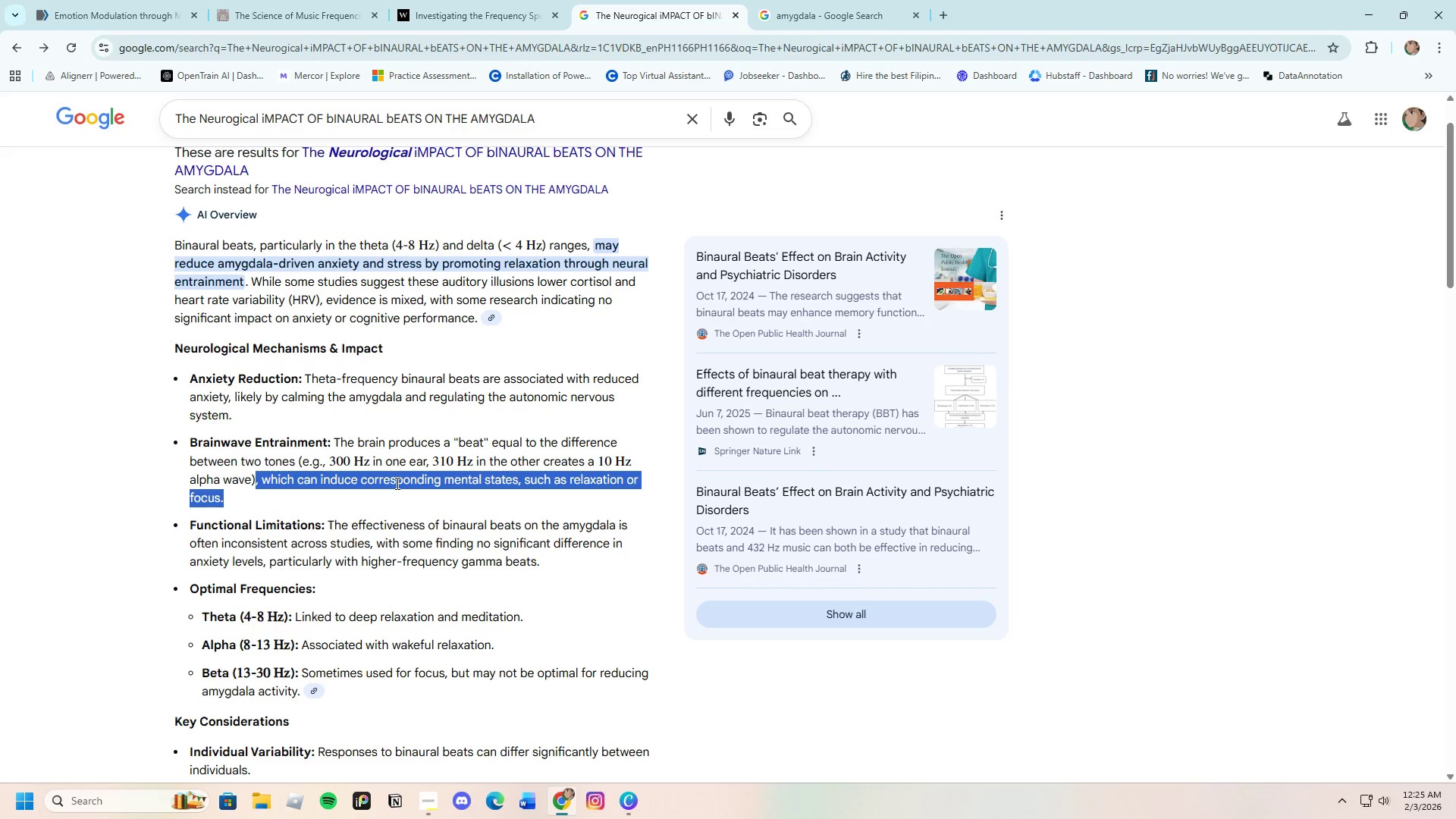 
right_click([396, 483])
 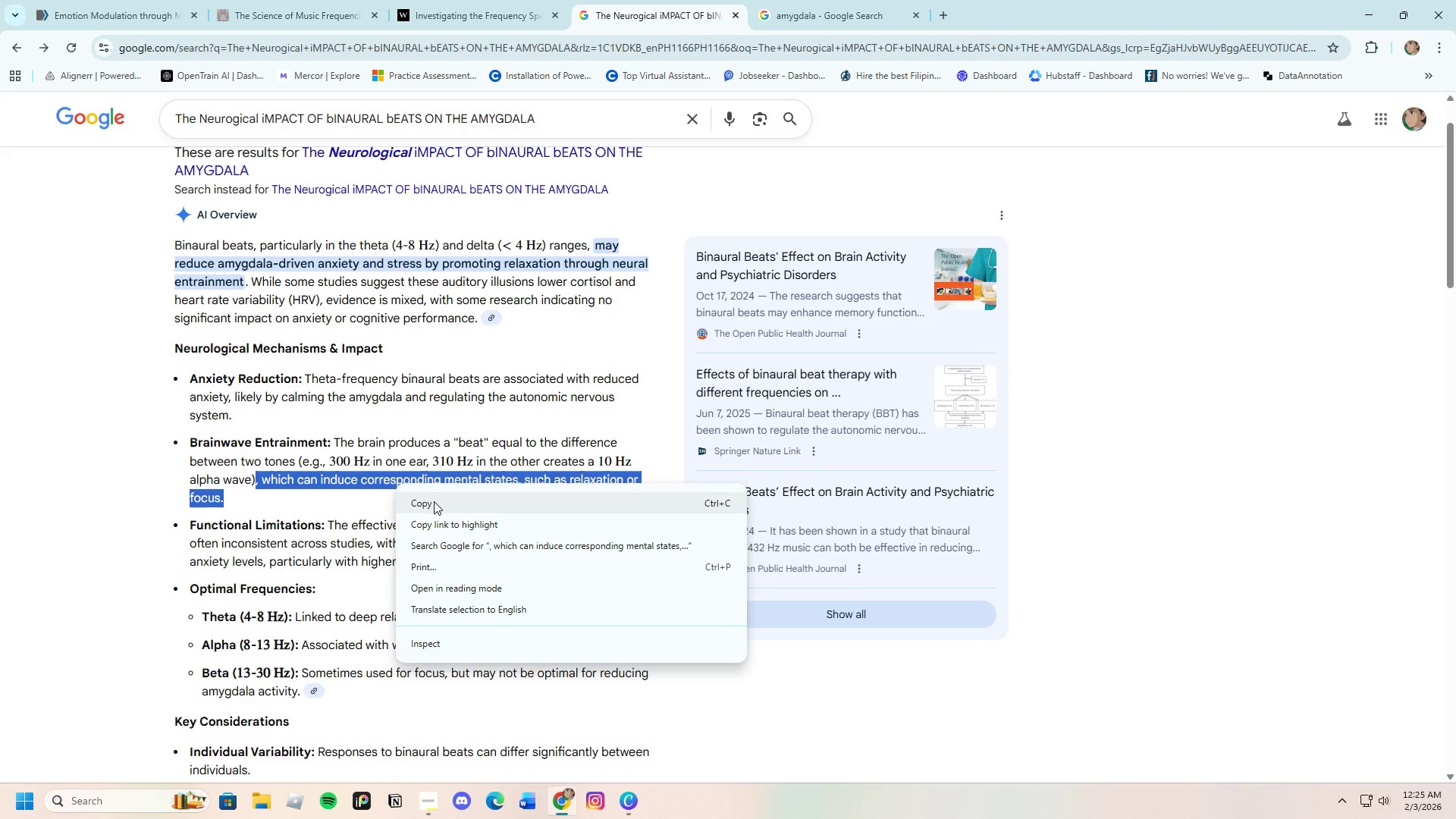 
left_click([434, 501])
 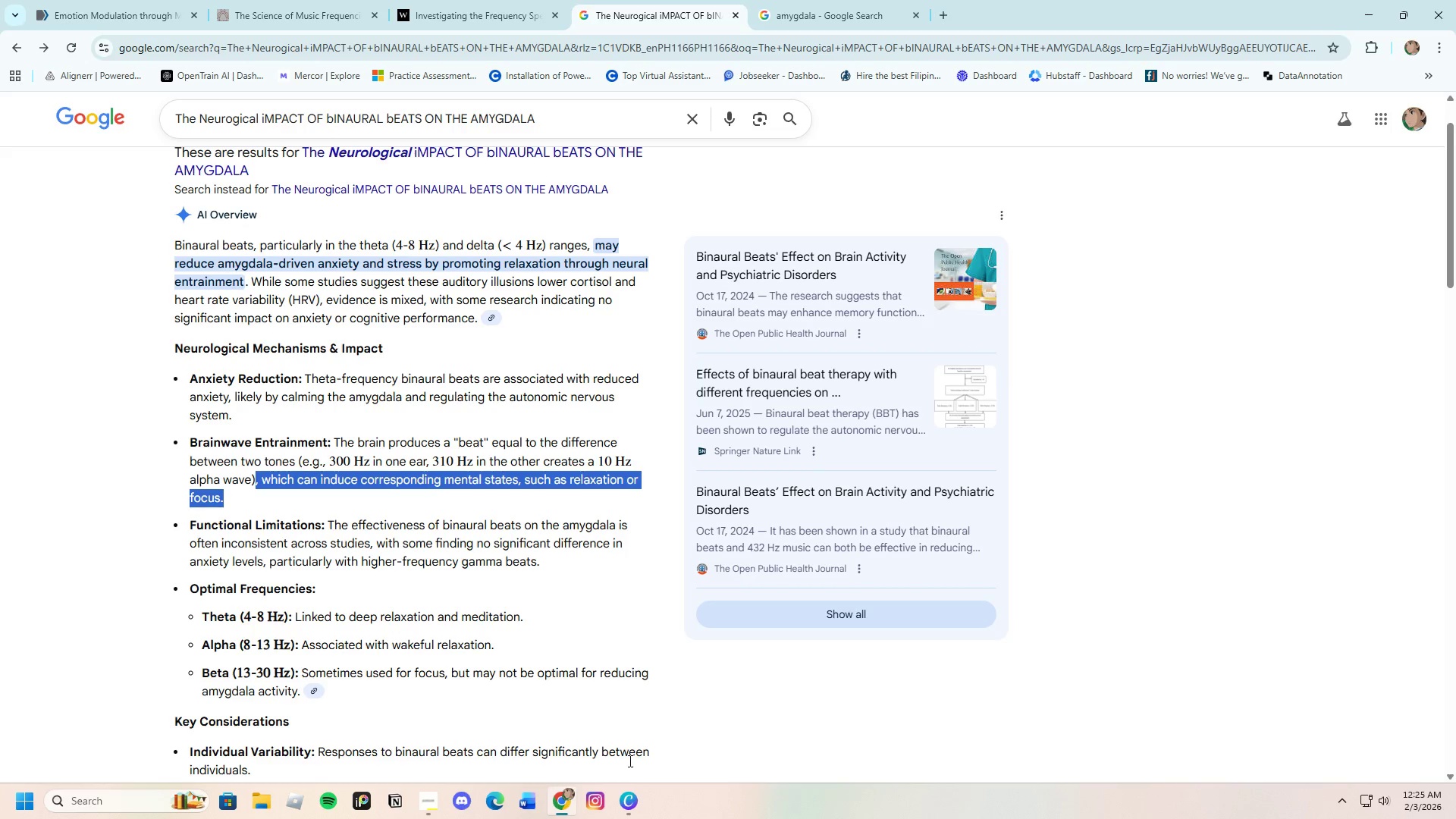 
left_click([619, 797])
 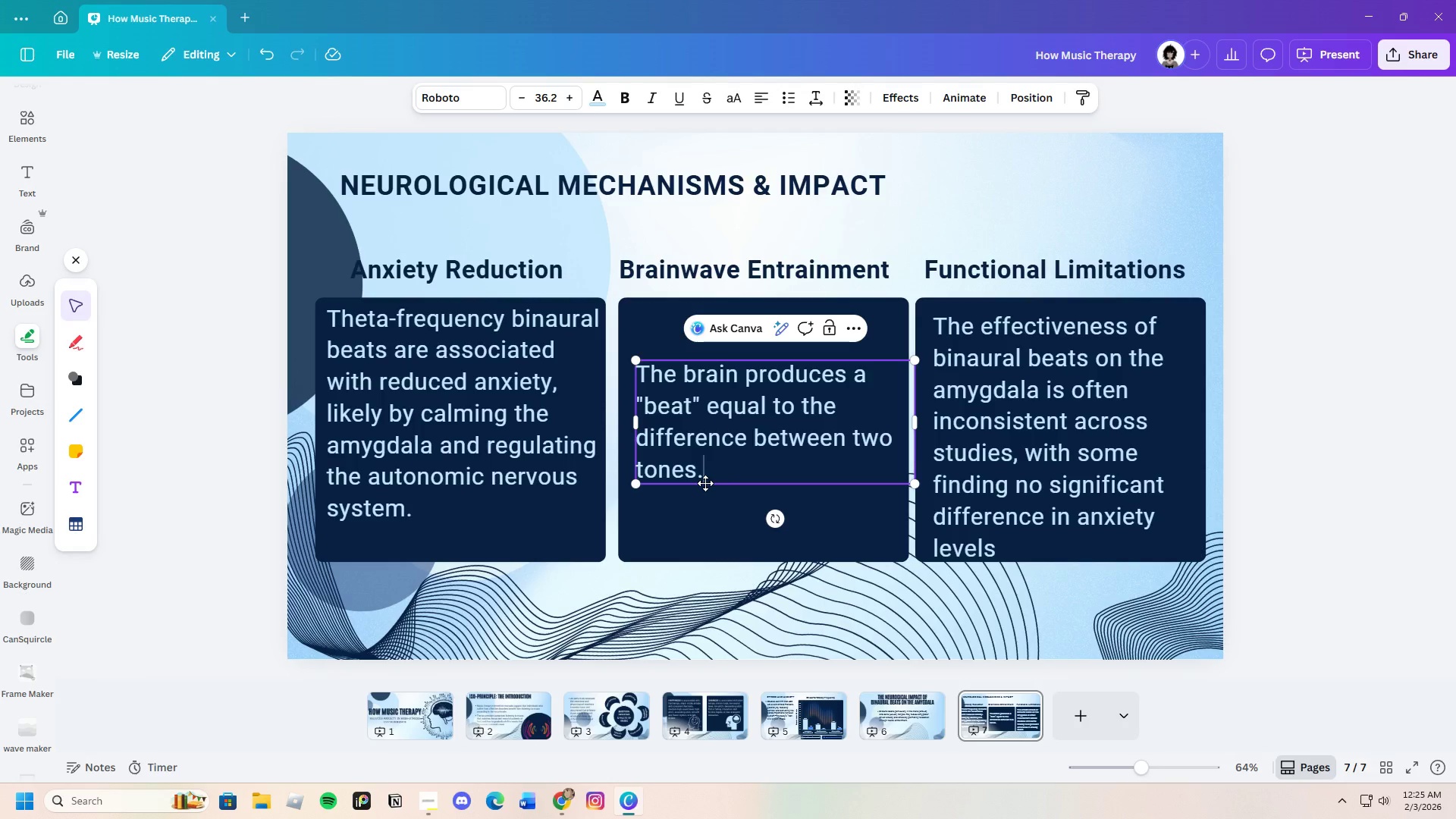 
key(Backspace)
 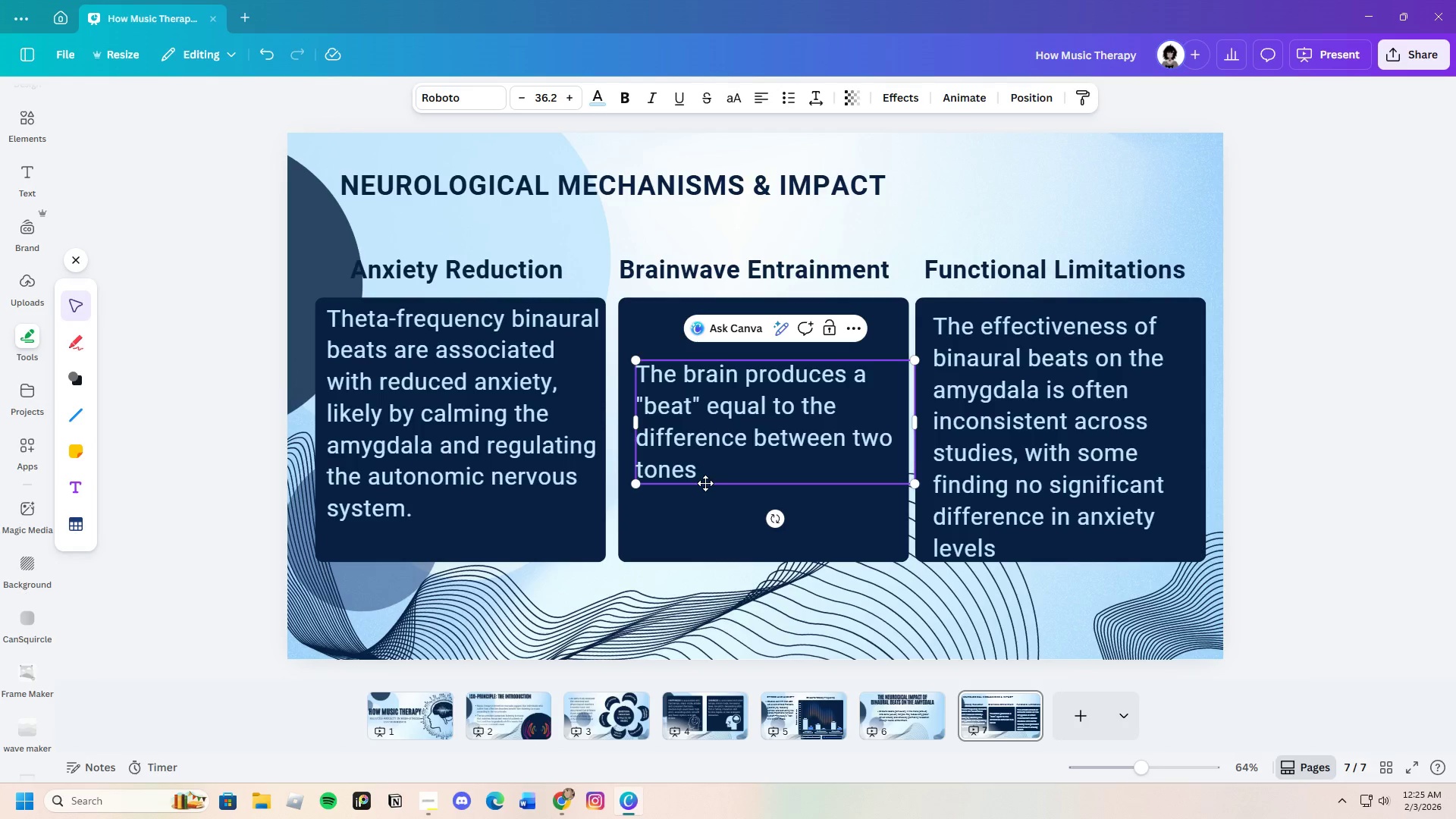 
key(Comma)
 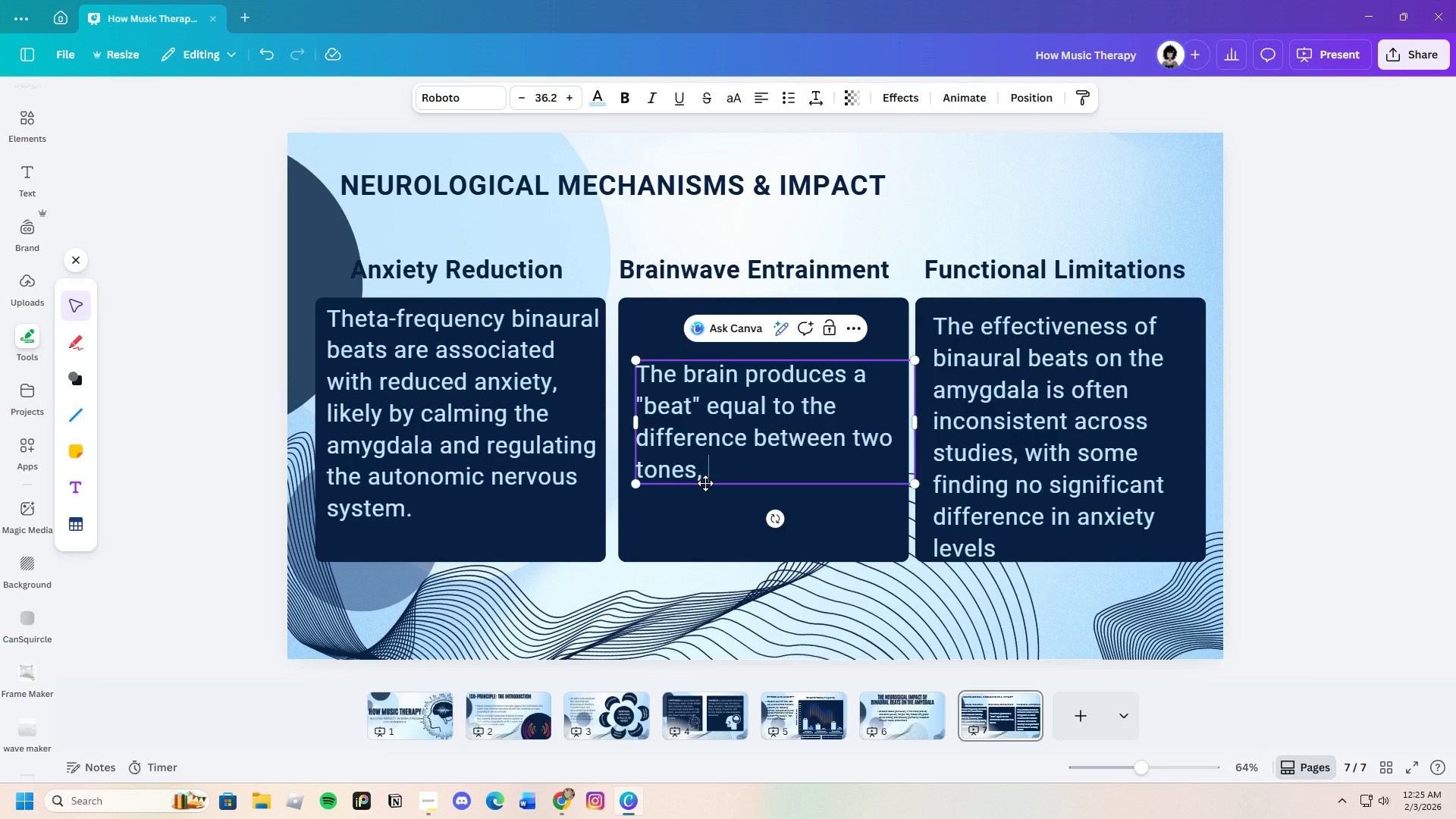 
key(Space)
 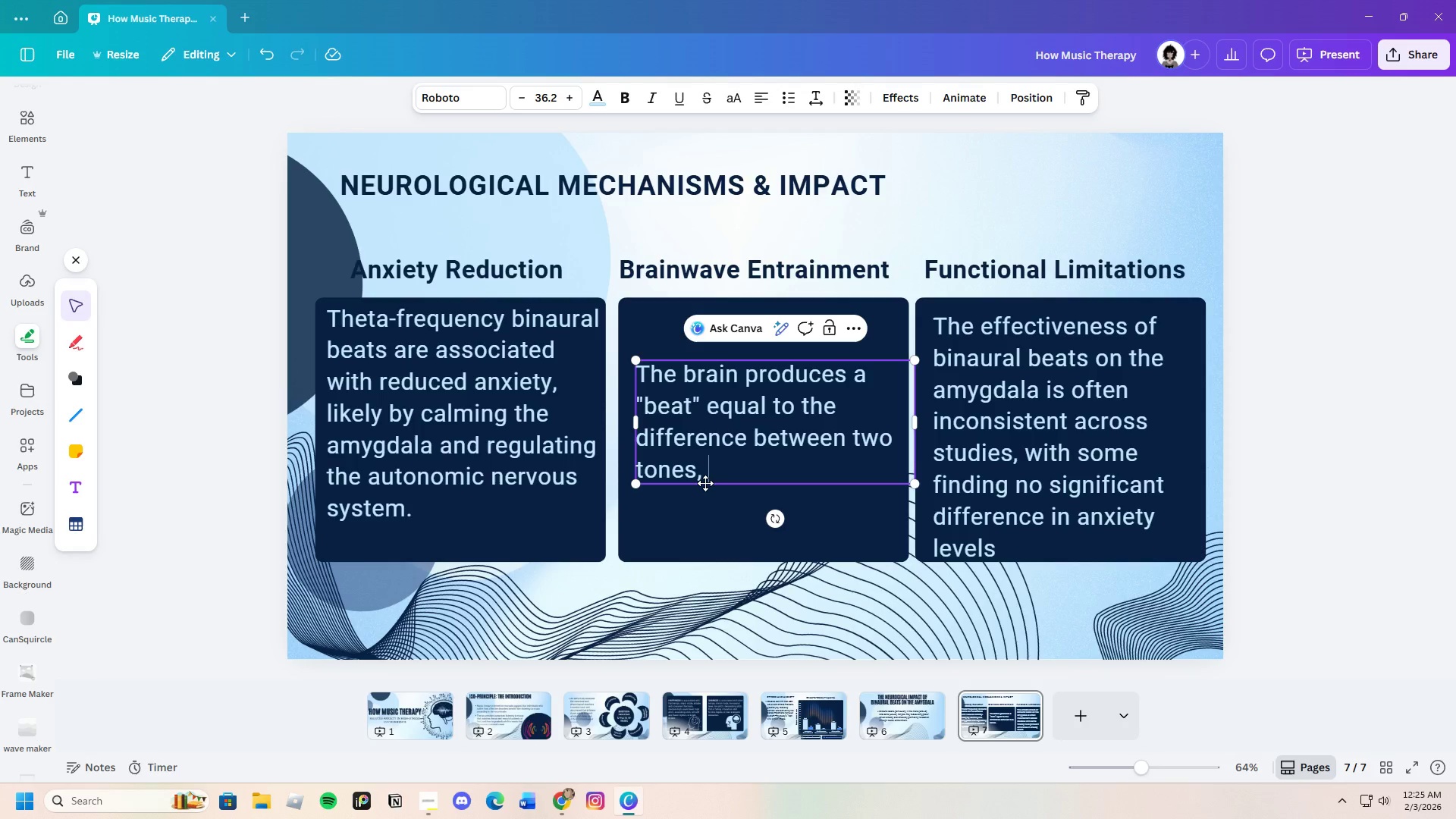 
key(Control+V)
 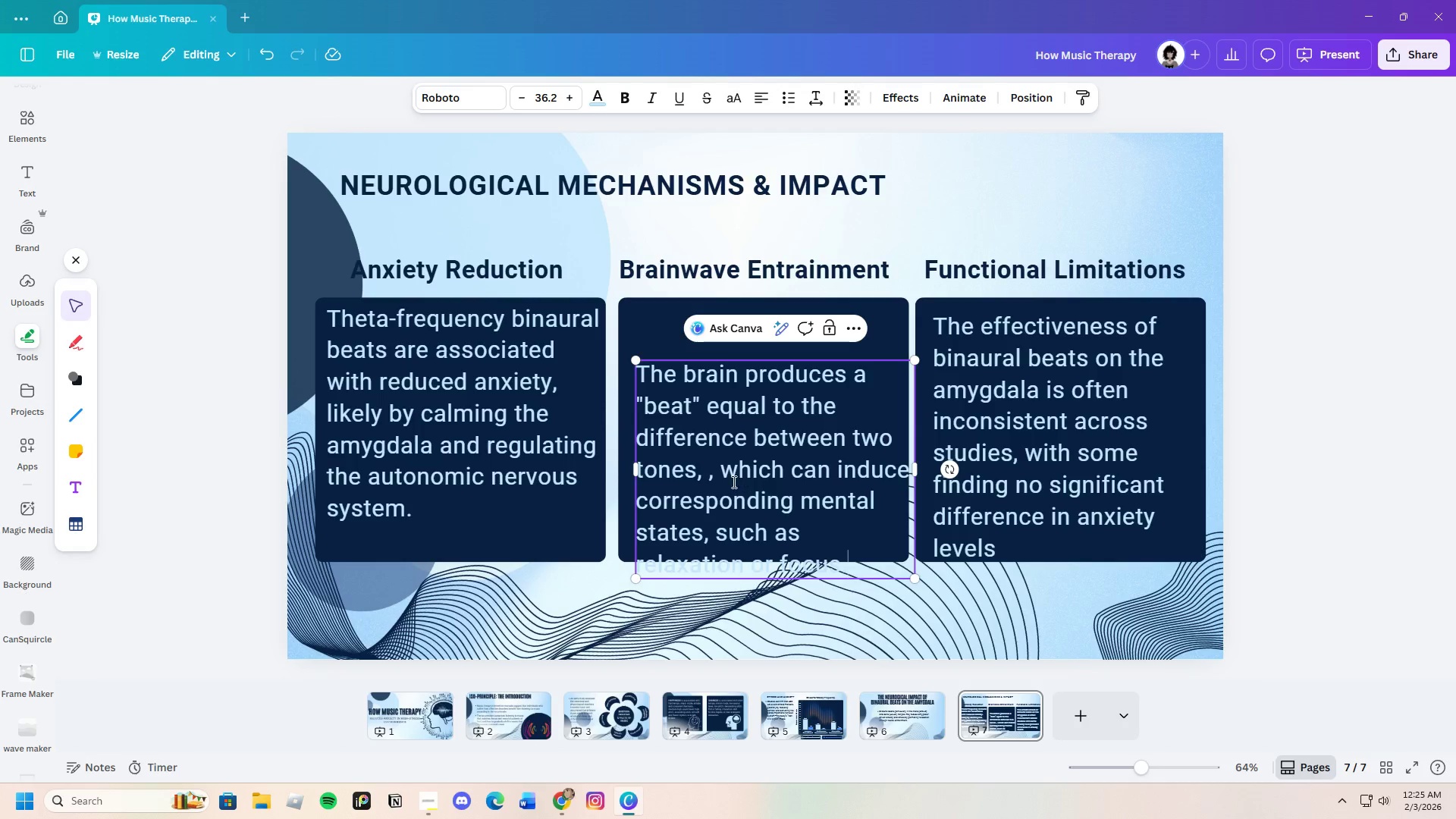 
left_click([723, 479])
 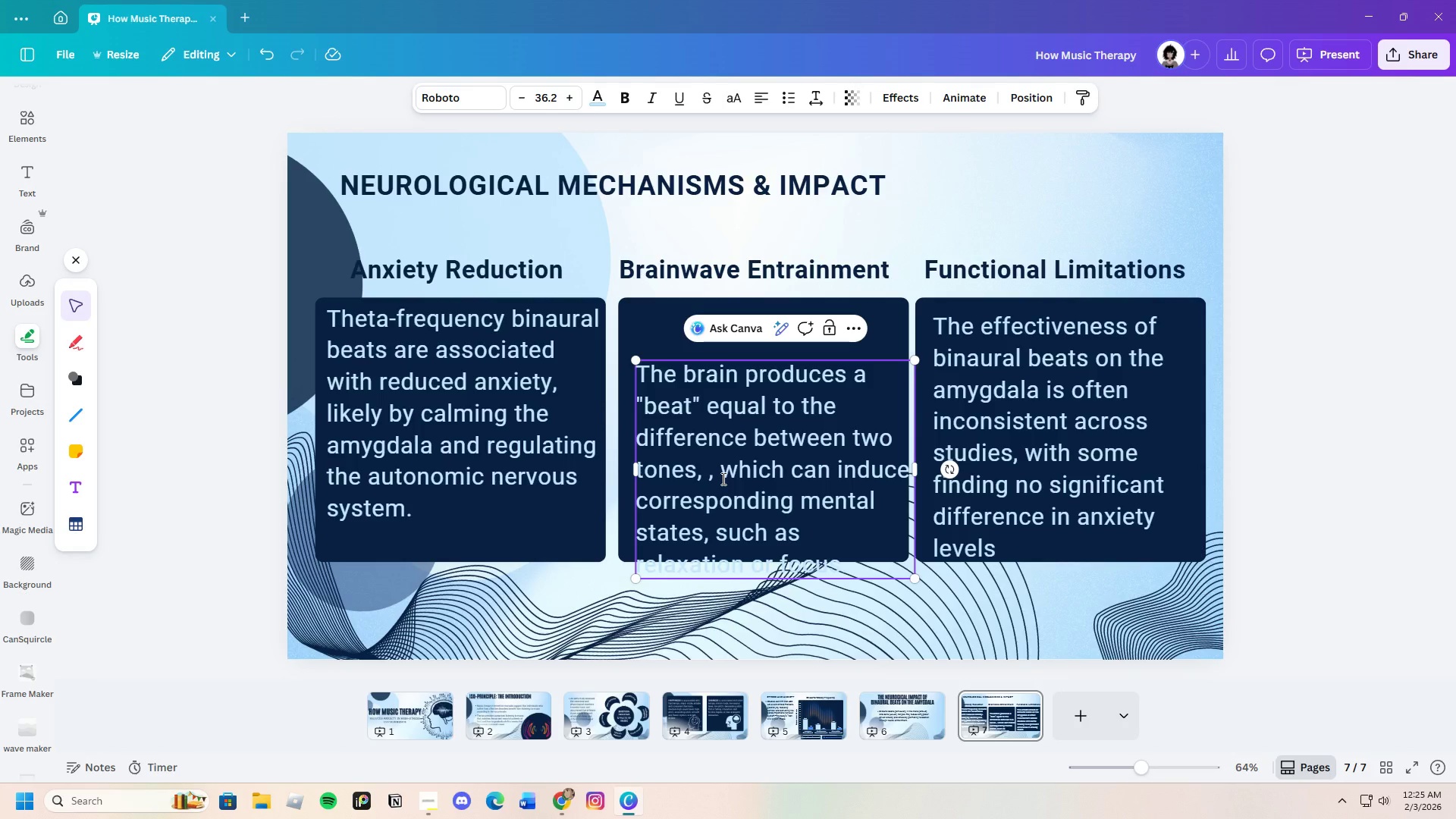 
key(Backspace)
 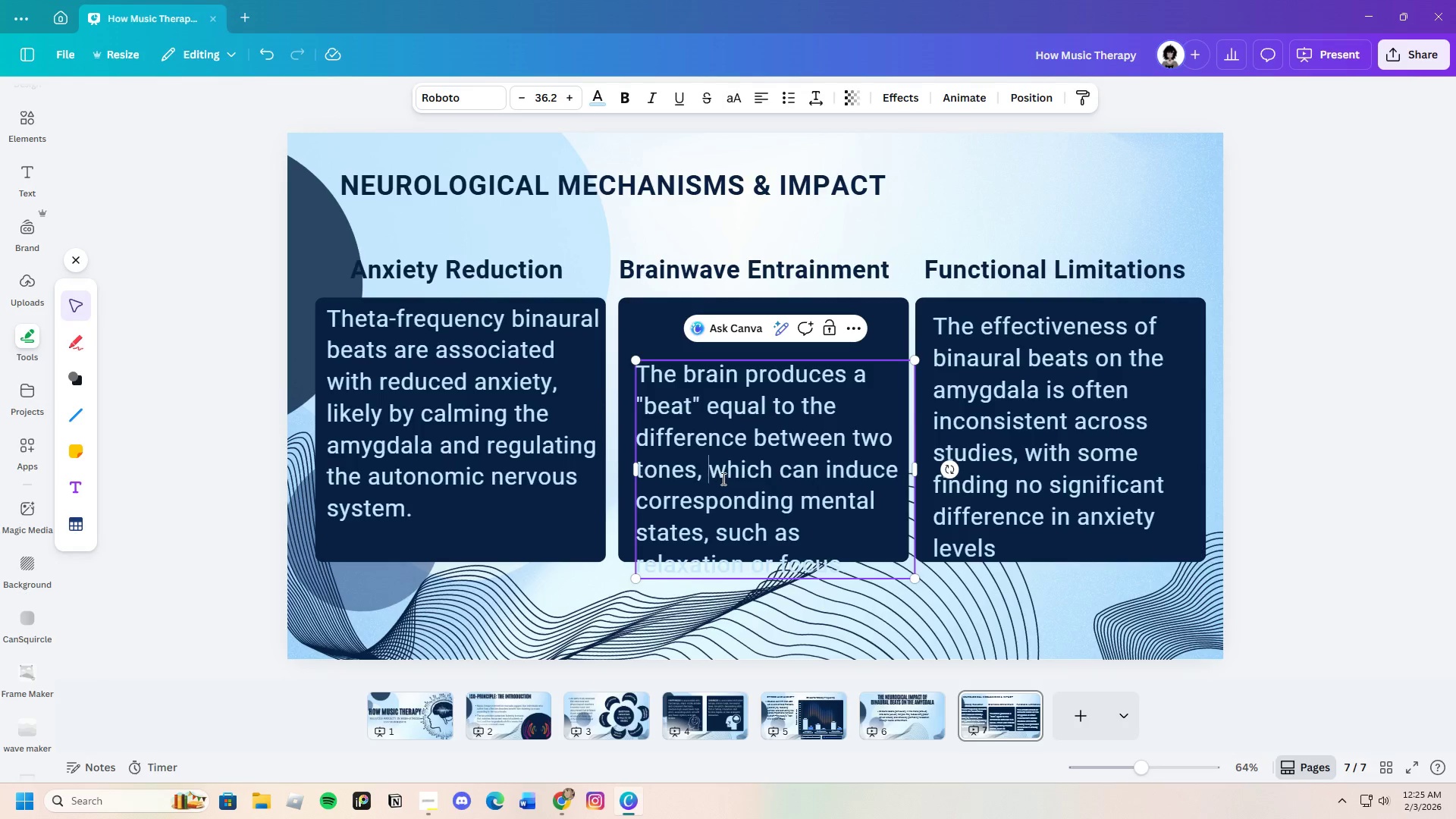 
key(Backspace)
 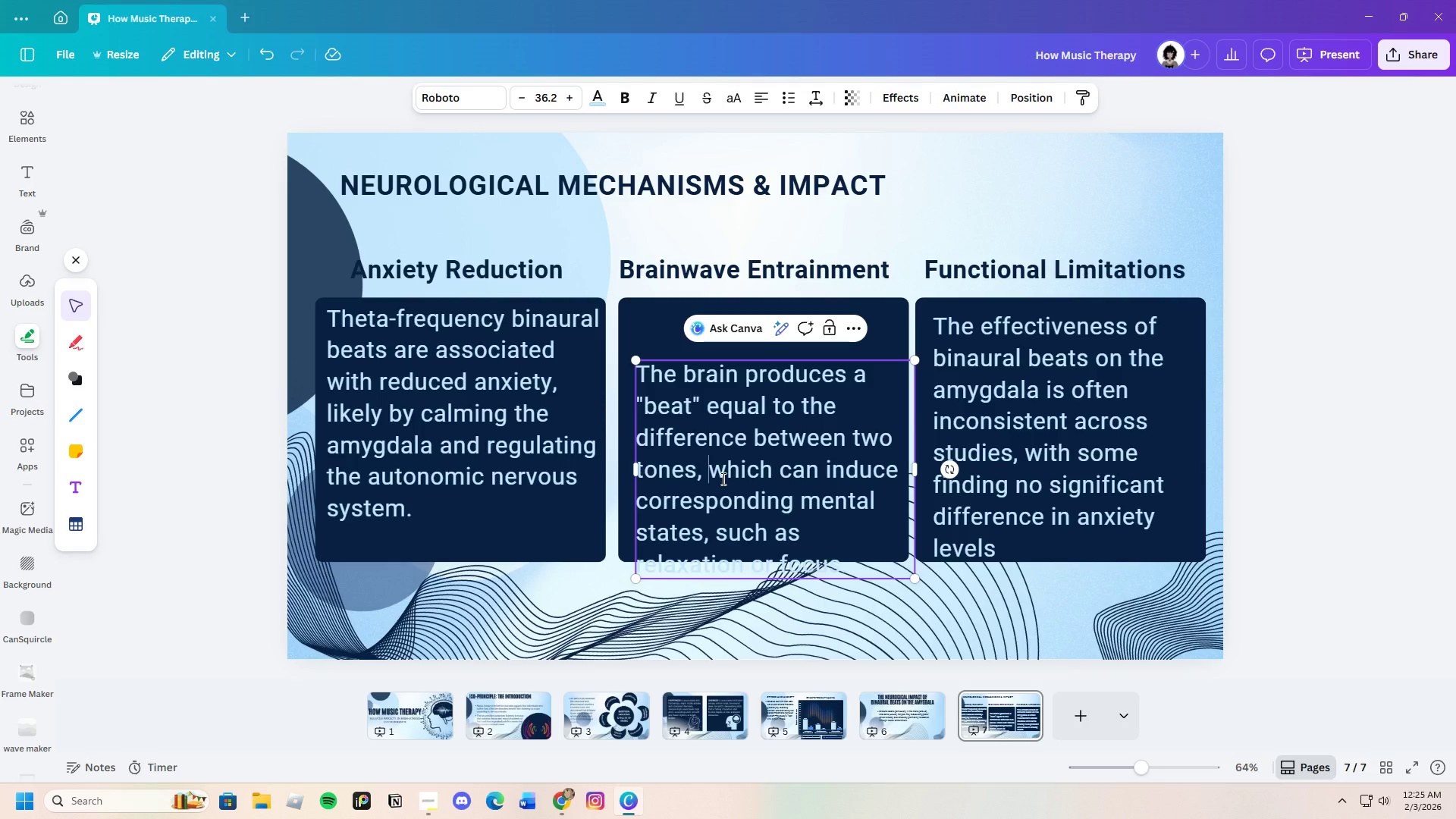 
key(Backspace)
 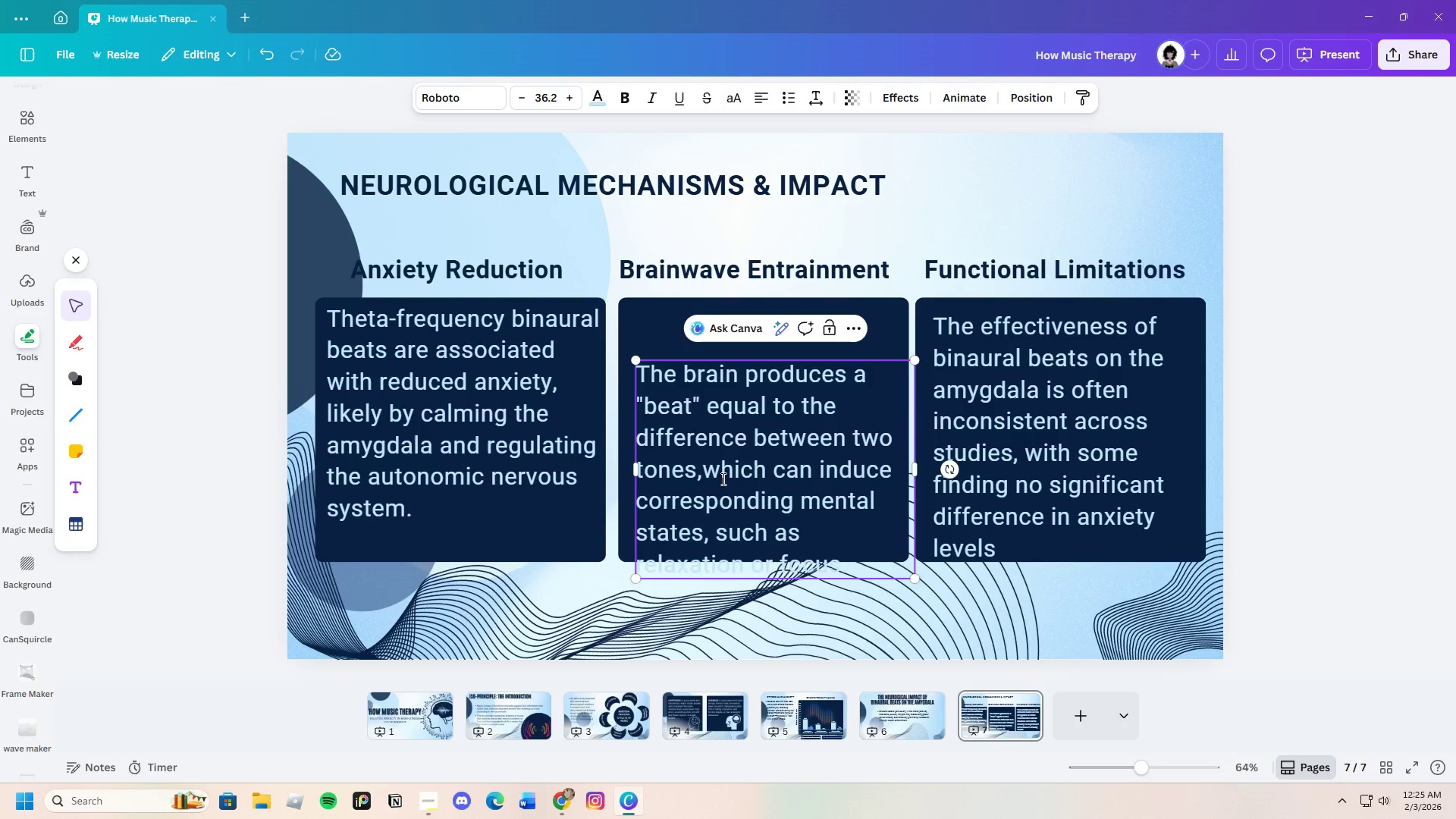 
key(Space)
 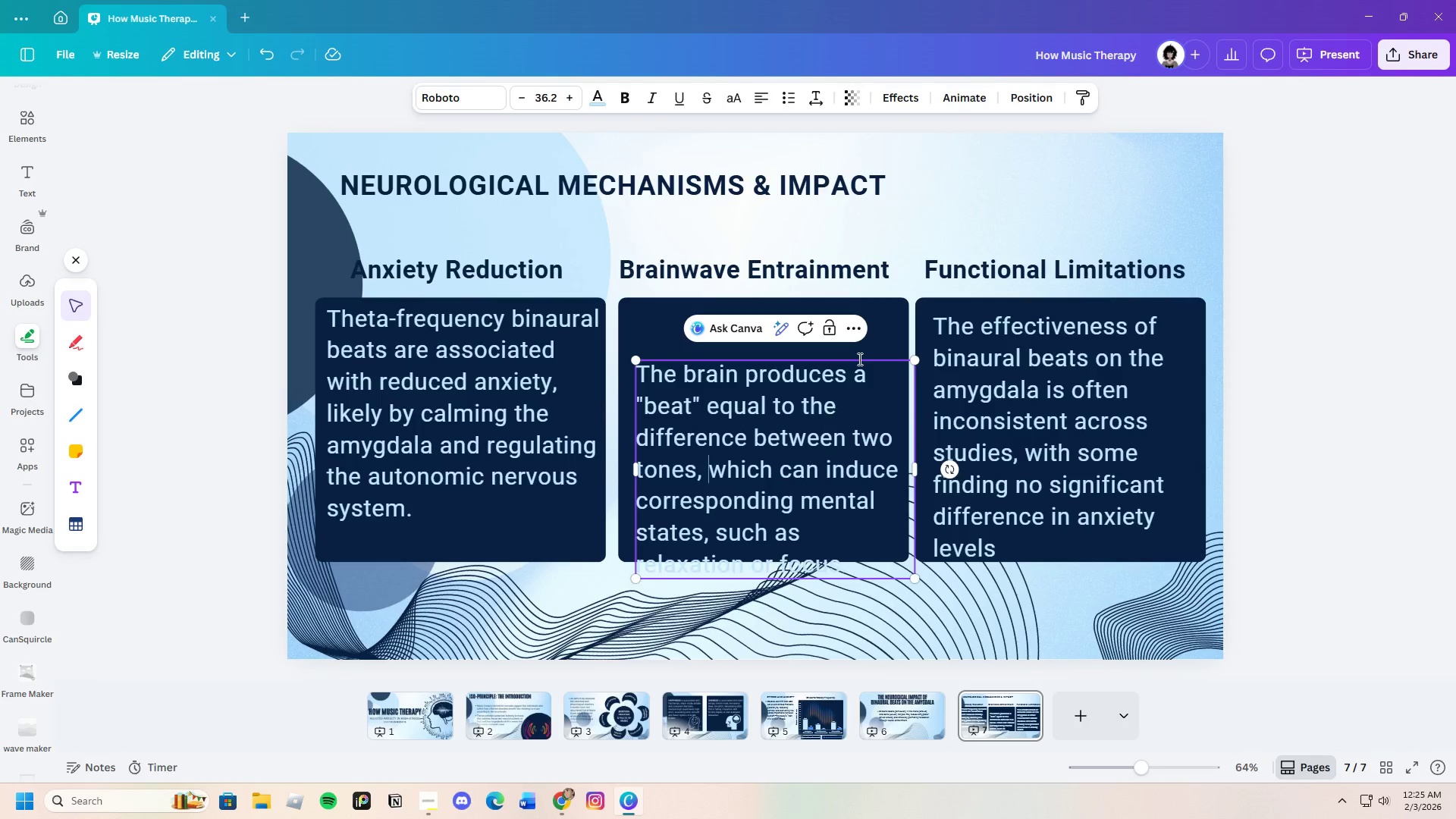 
left_click([907, 315])
 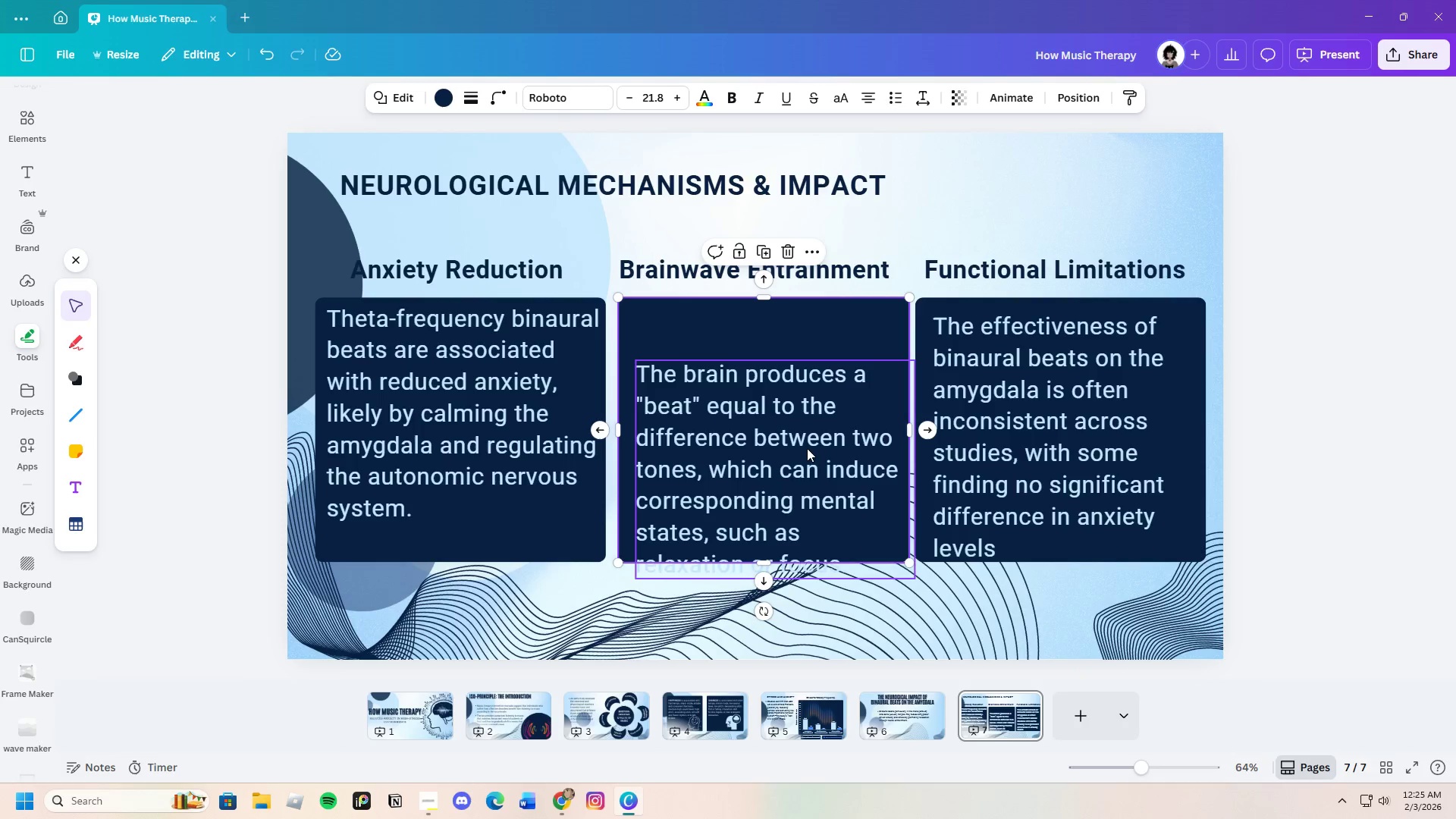 
left_click_drag(start_coordinate=[802, 448], to_coordinate=[799, 415])
 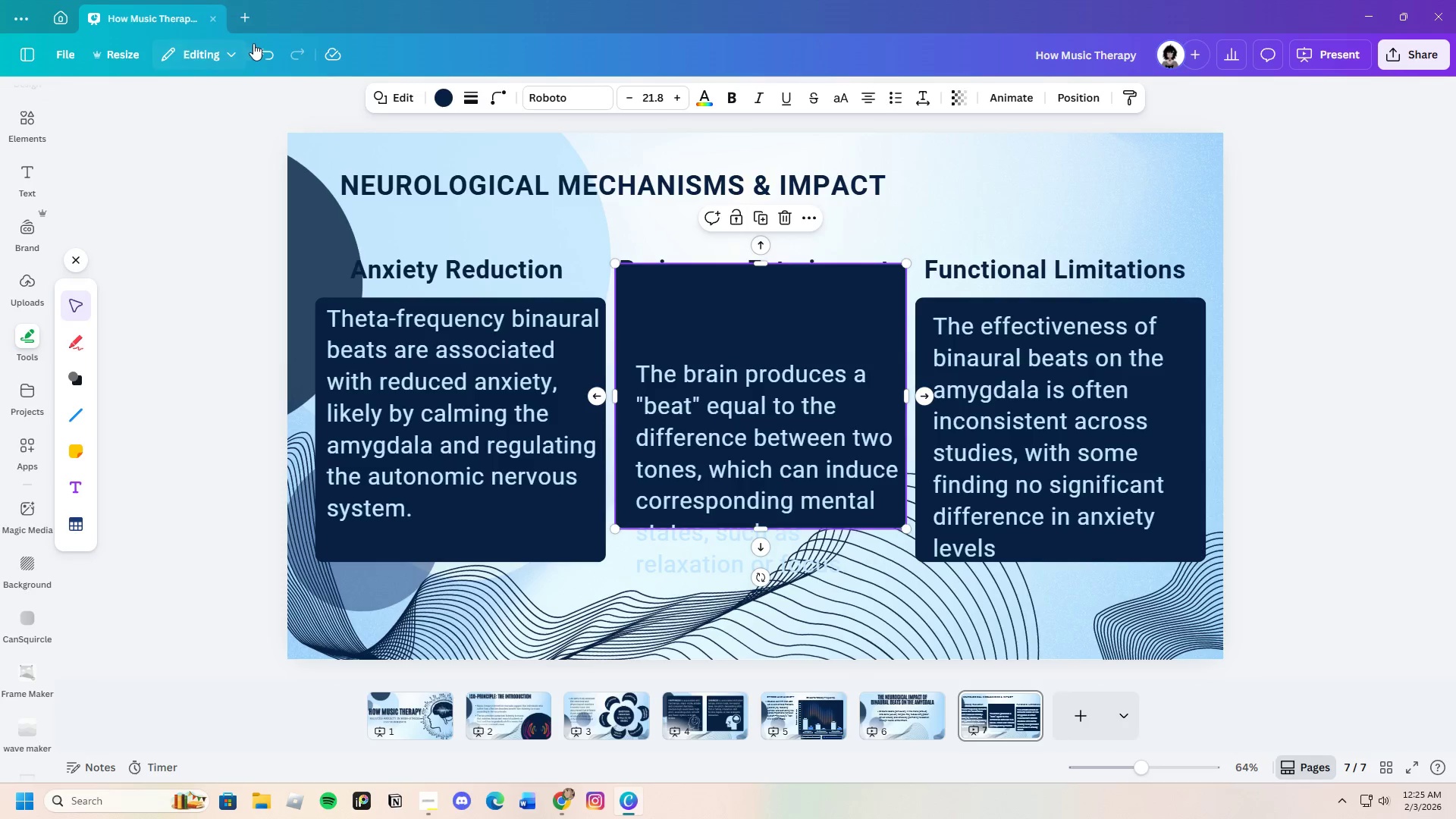 
left_click([266, 50])
 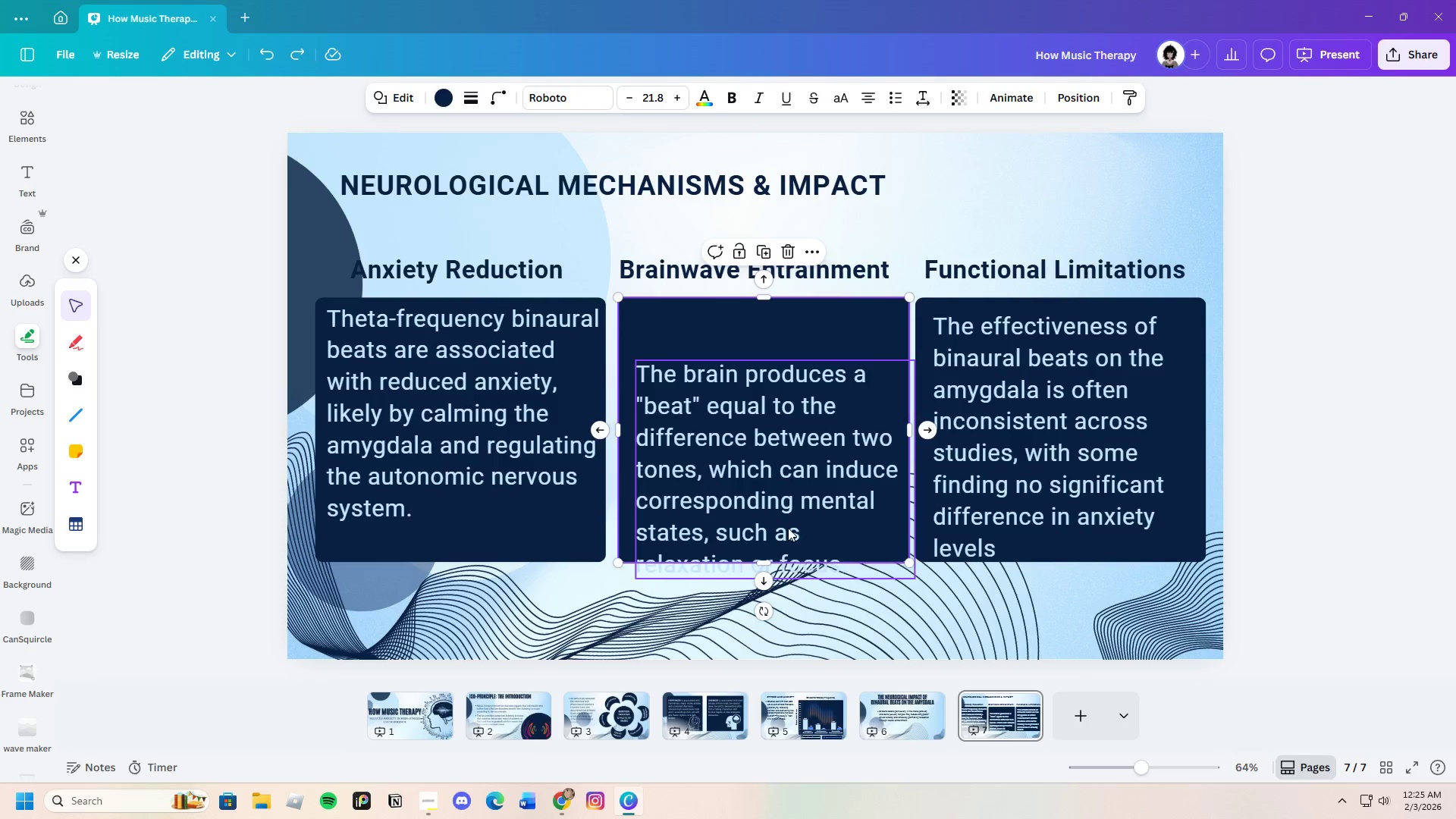 
left_click([788, 528])
 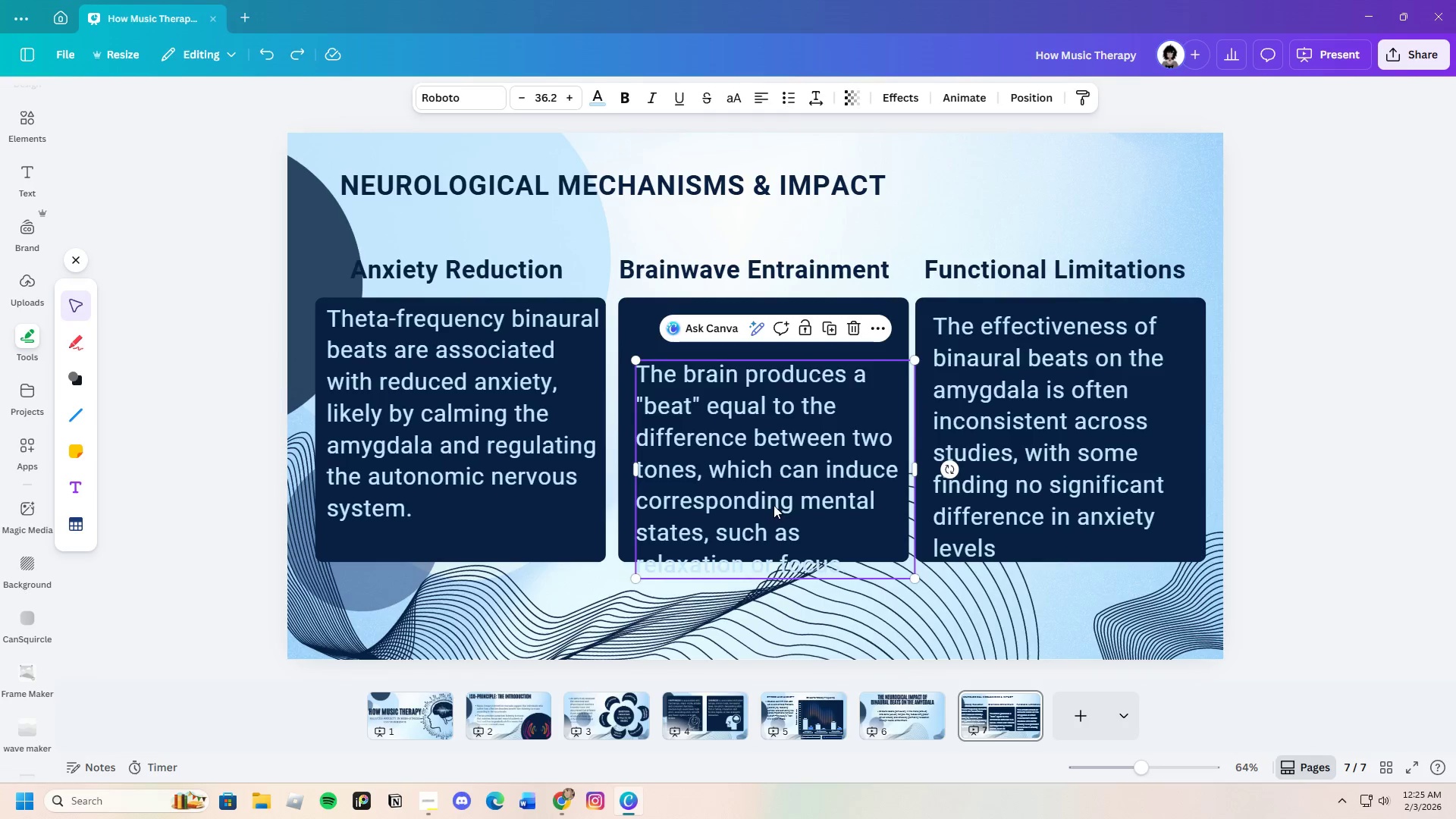 
left_click_drag(start_coordinate=[774, 505], to_coordinate=[774, 455])
 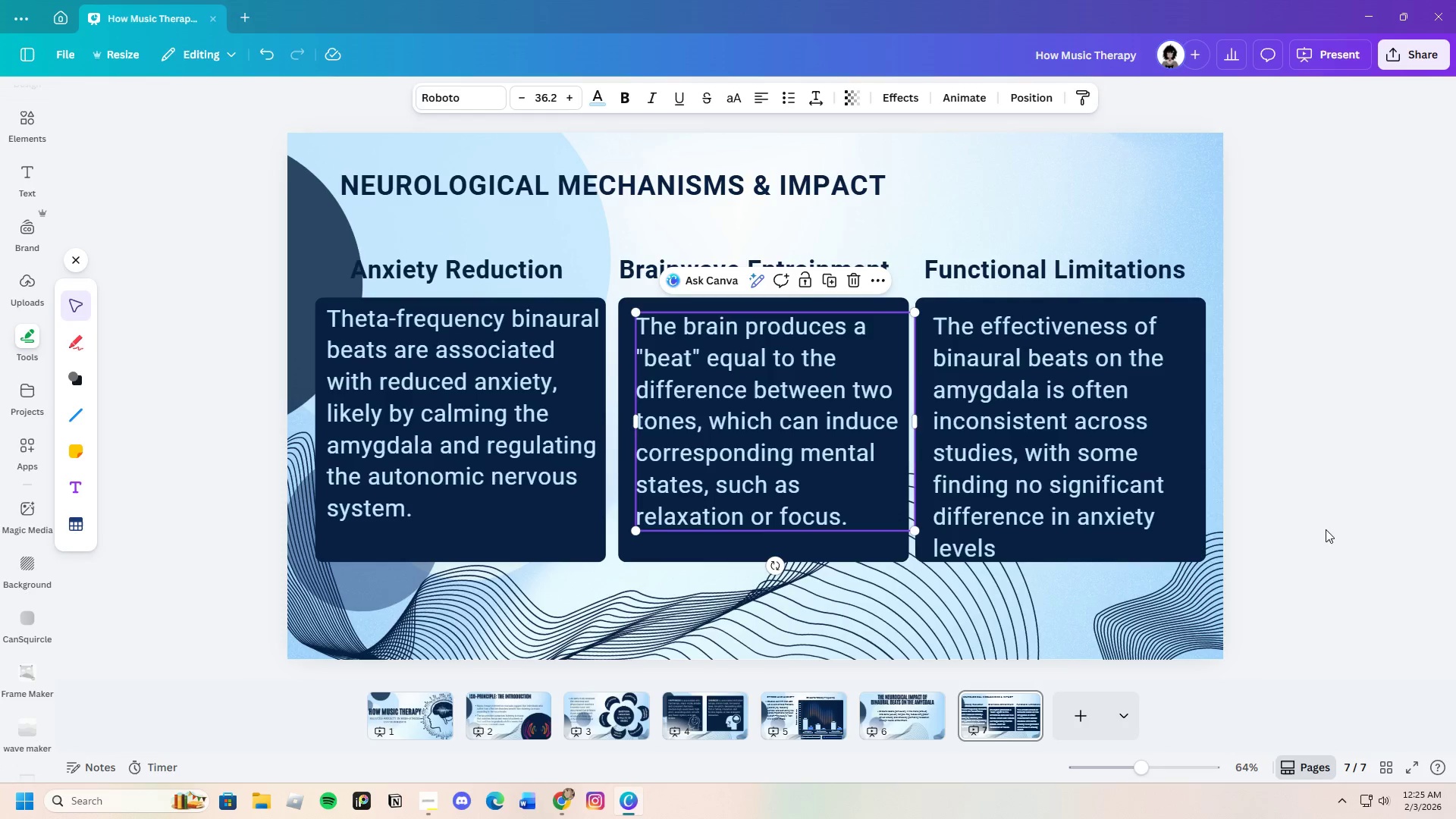 
left_click([1347, 526])
 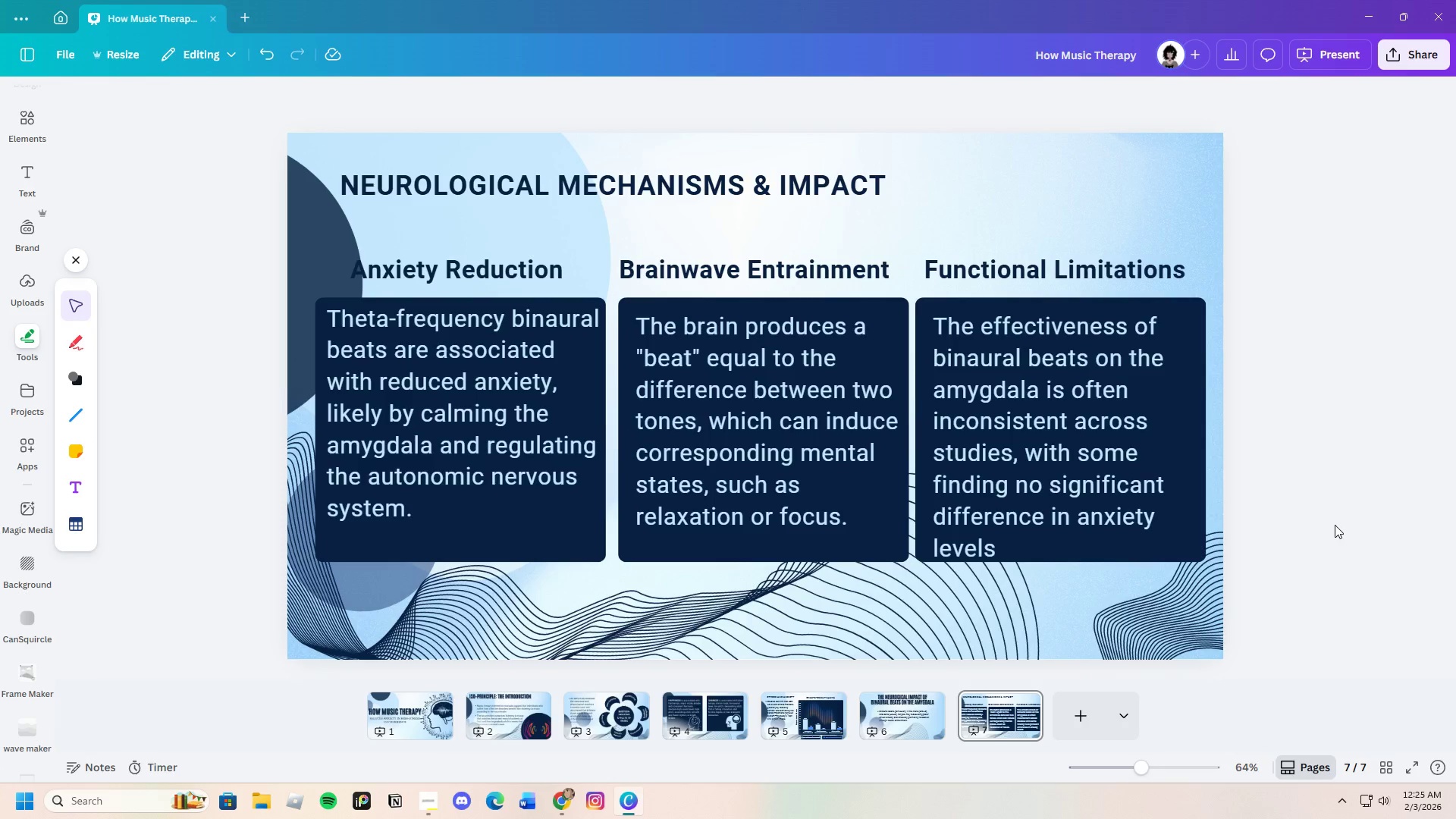 
wait(5.64)
 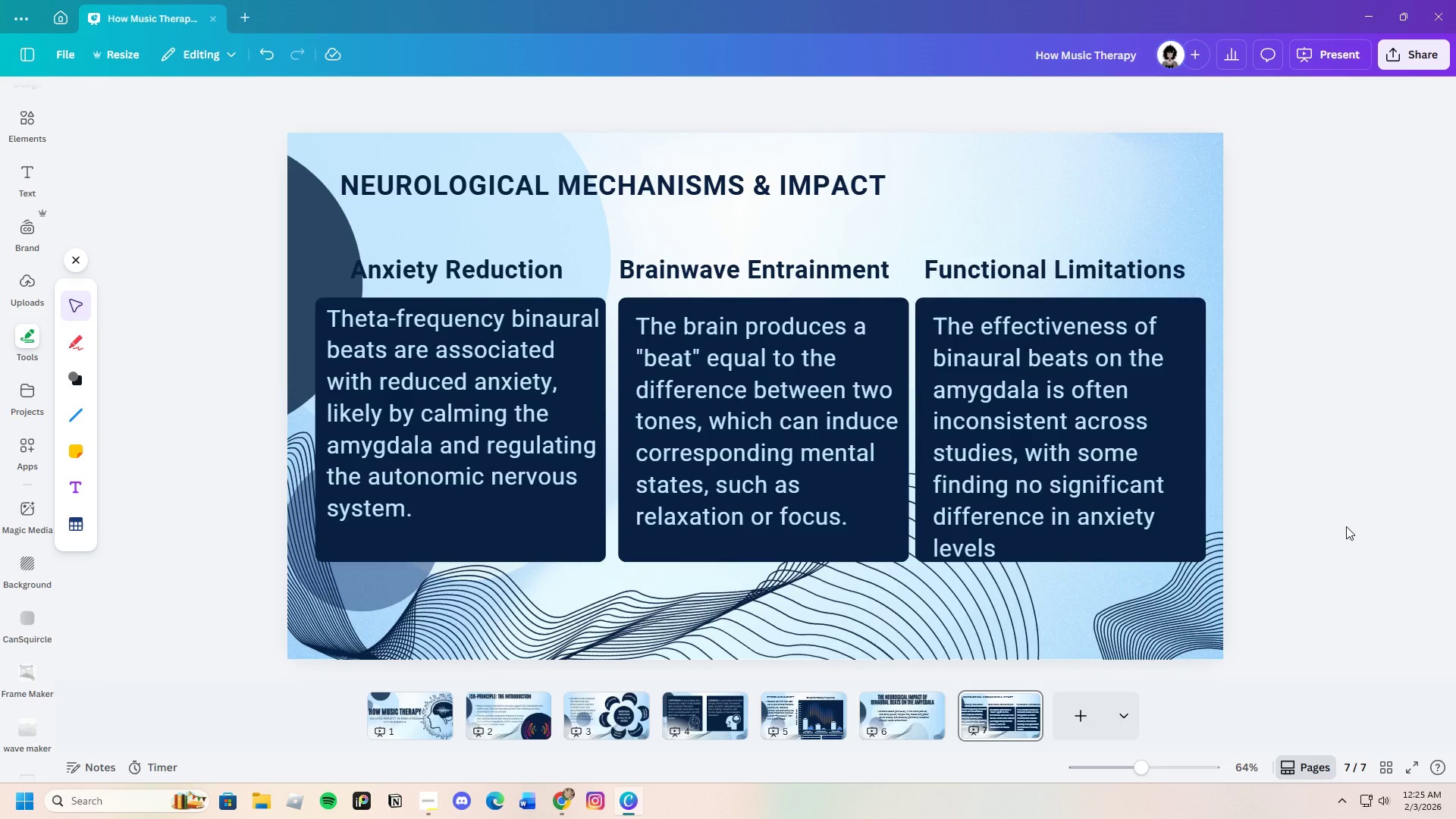 
left_click_drag(start_coordinate=[424, 413], to_coordinate=[424, 418])
 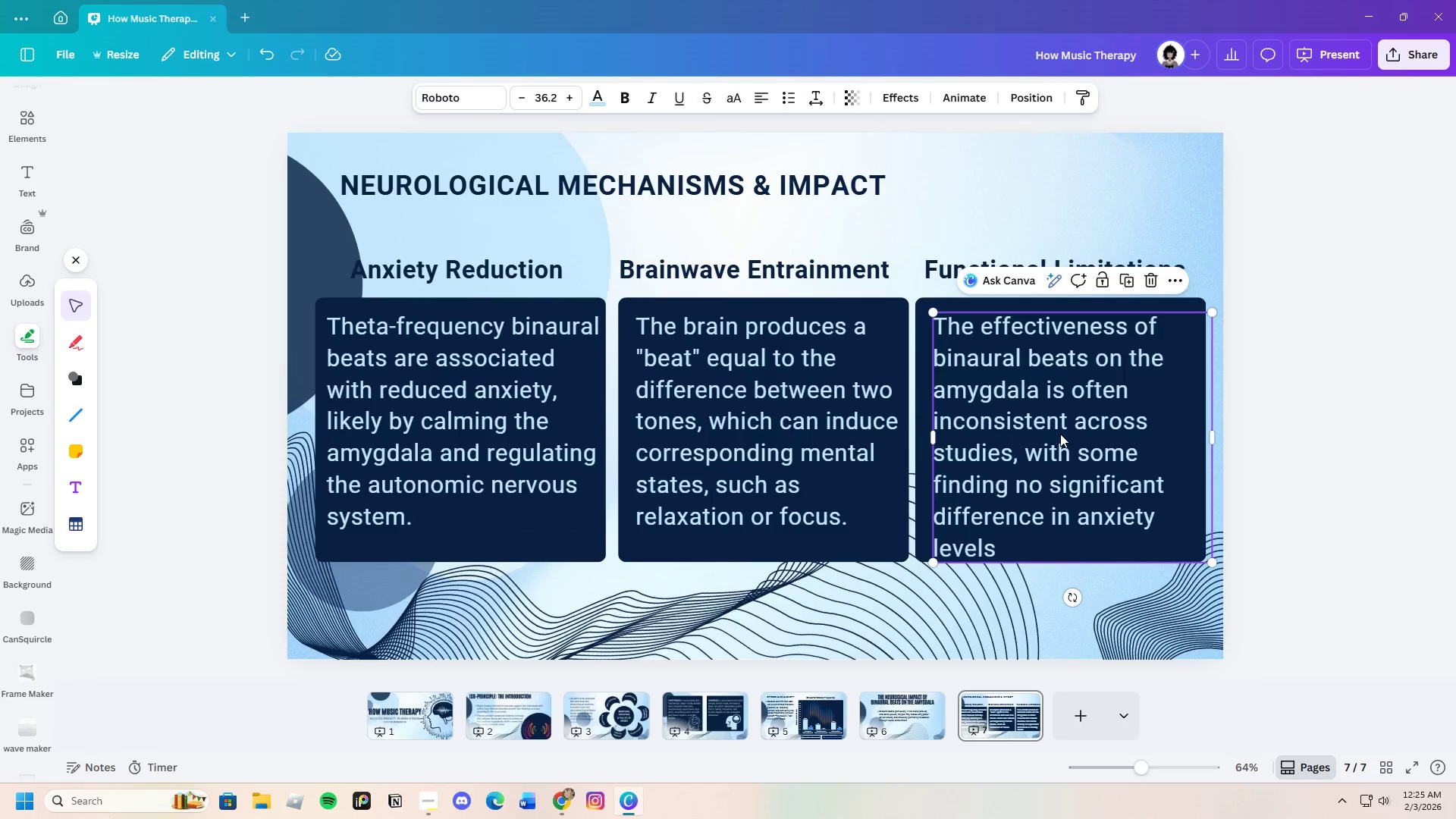 
left_click([1060, 434])
 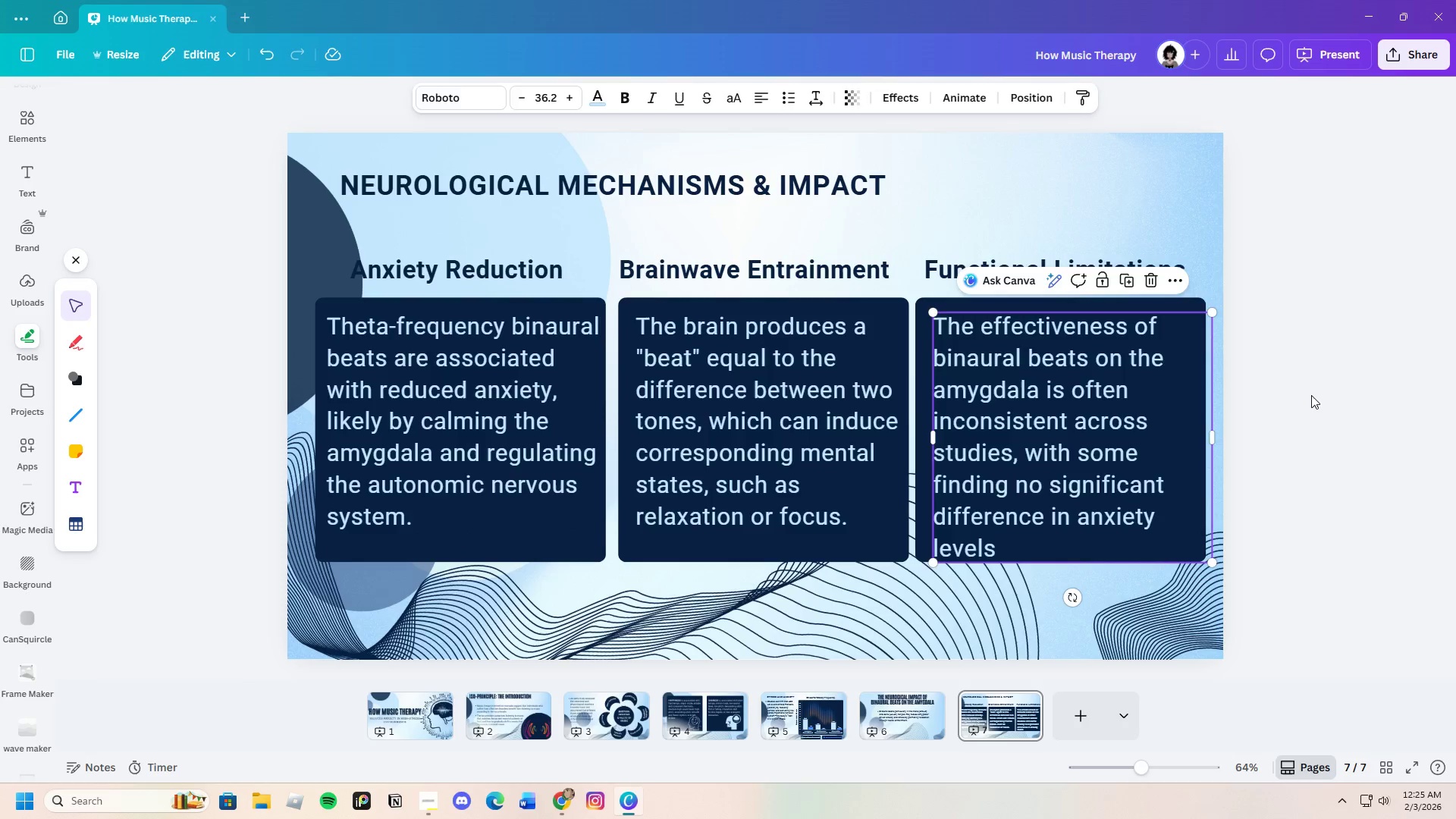 
left_click([1311, 395])
 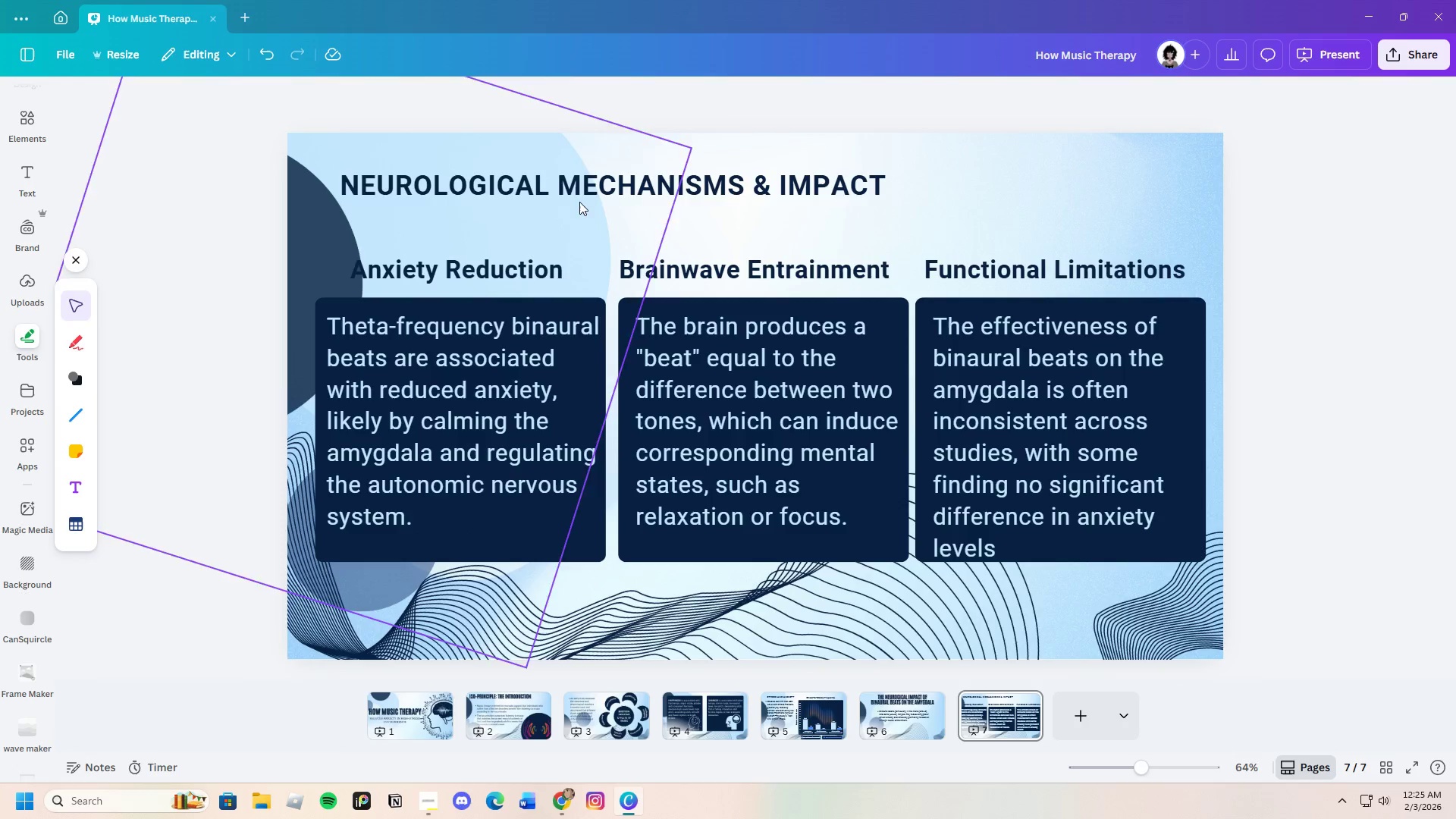 
wait(5.73)
 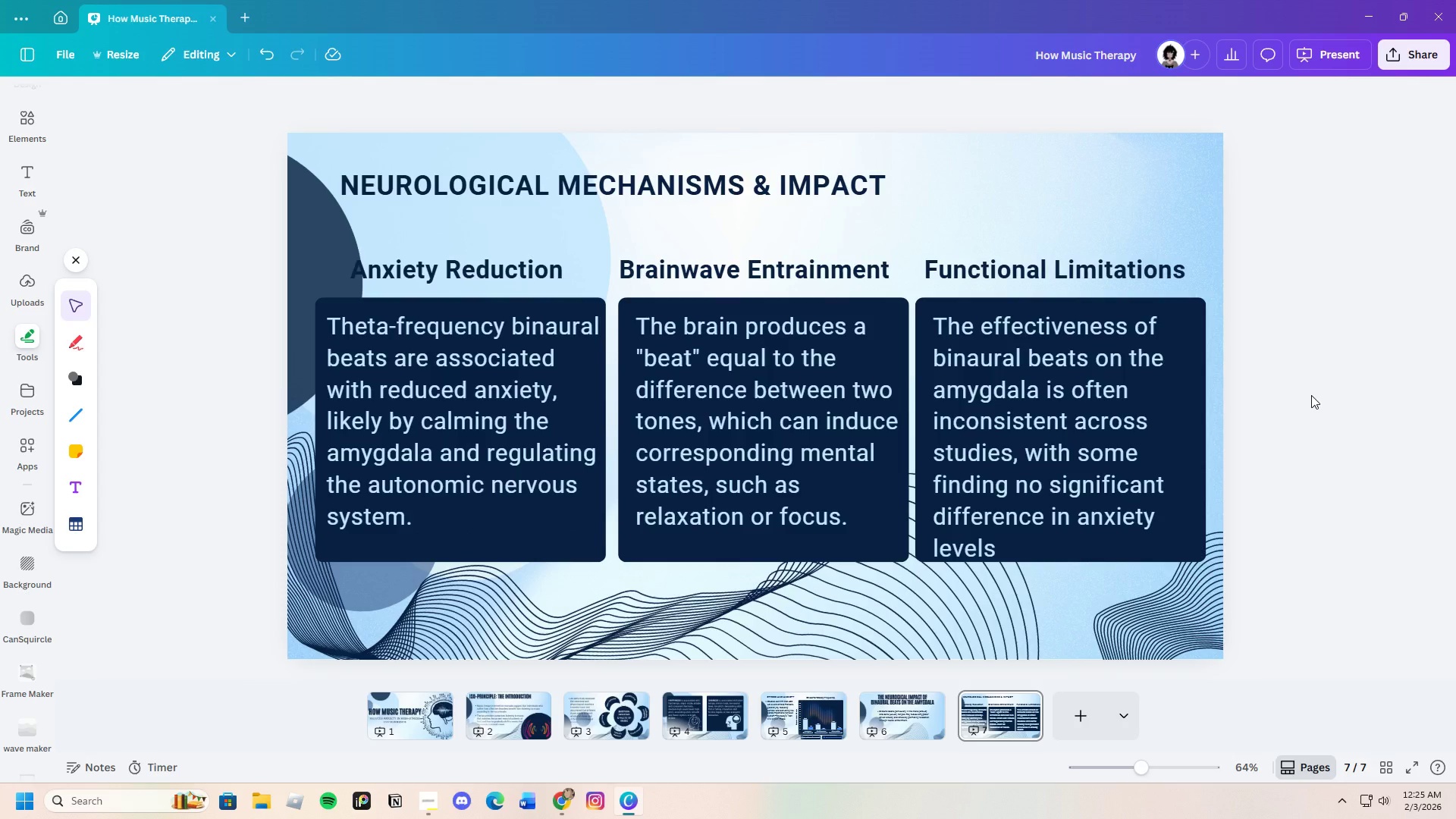 
left_click([71, 378])
 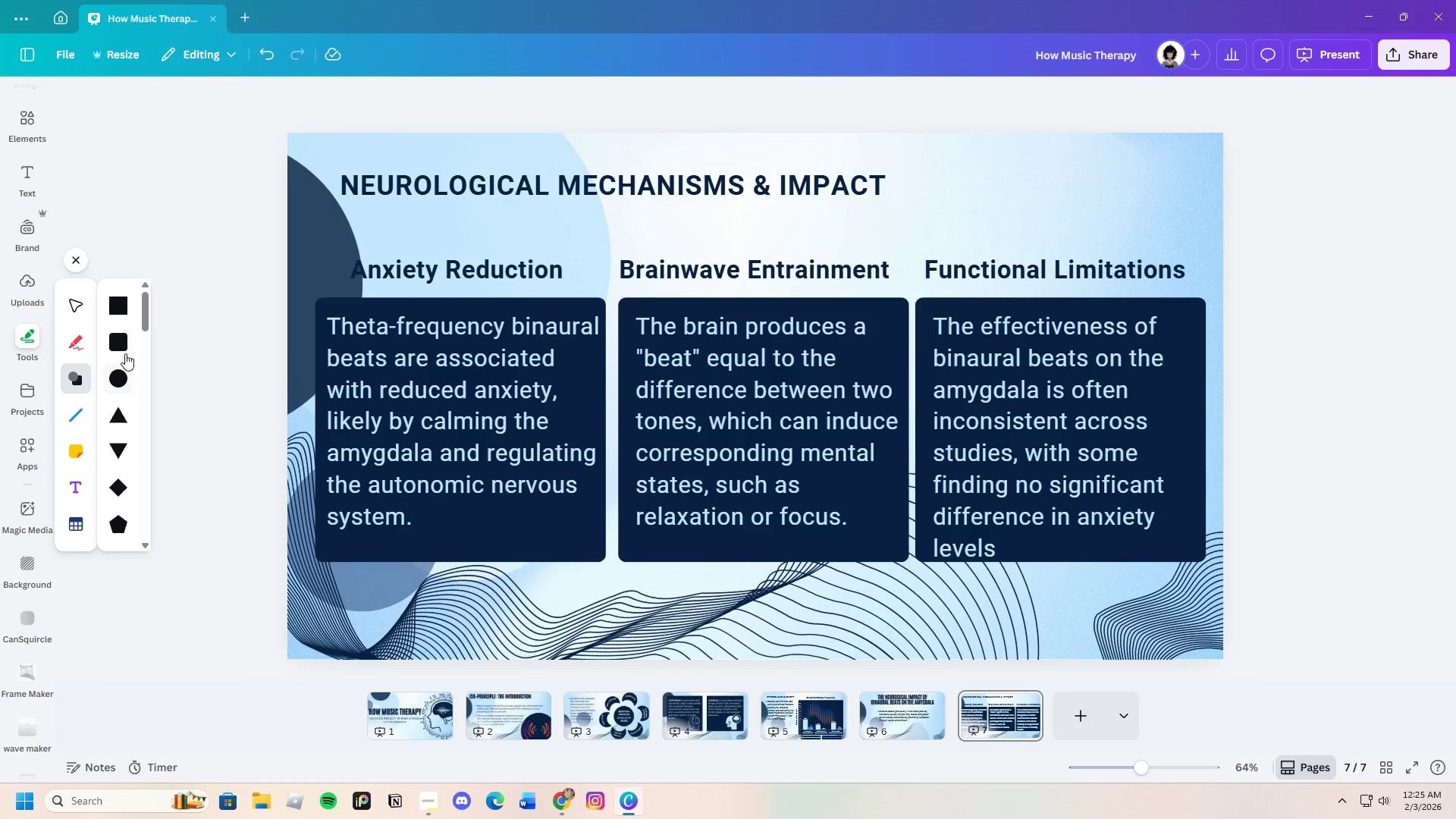 
left_click([123, 342])
 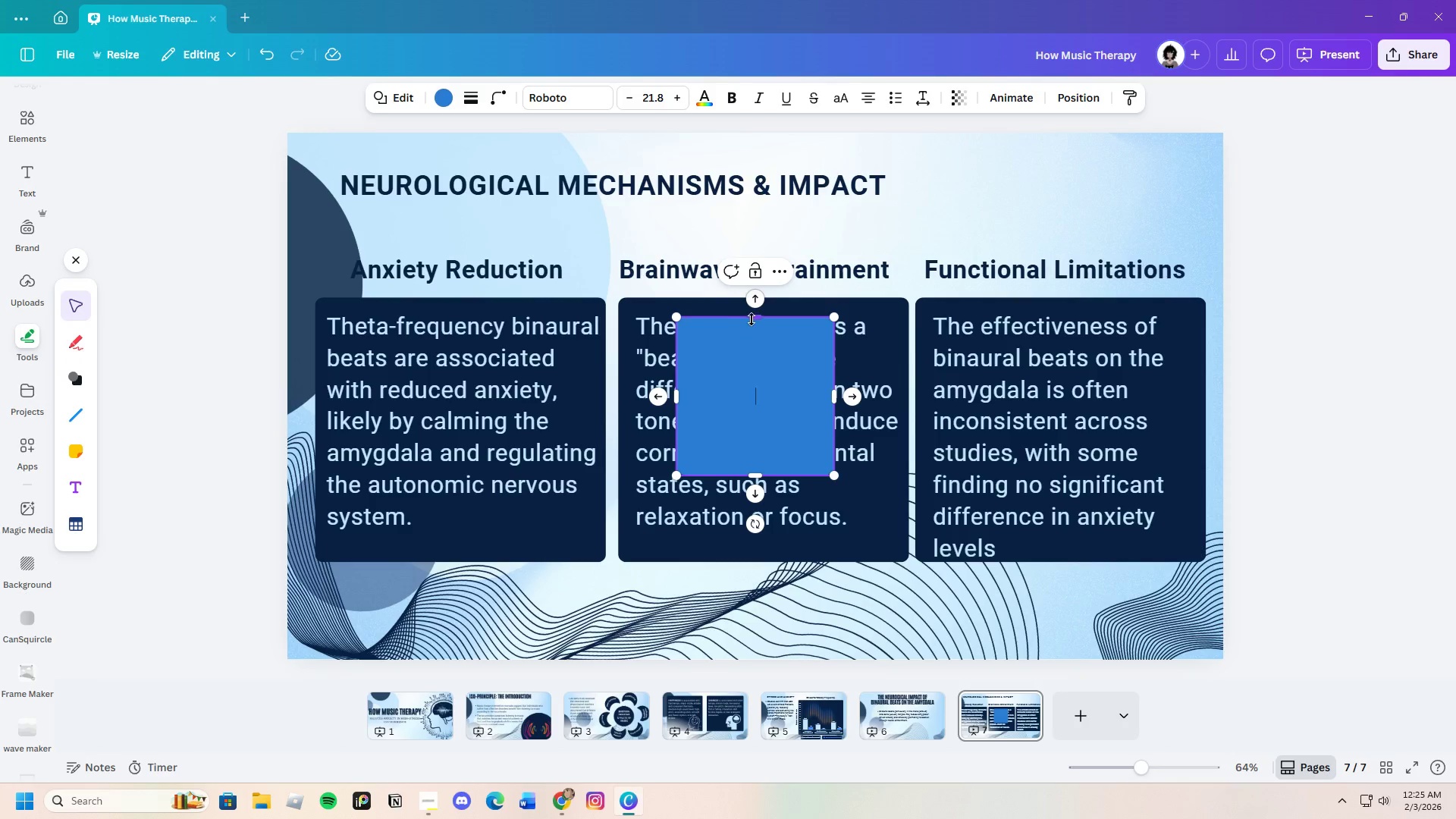 
left_click_drag(start_coordinate=[752, 318], to_coordinate=[794, 435])
 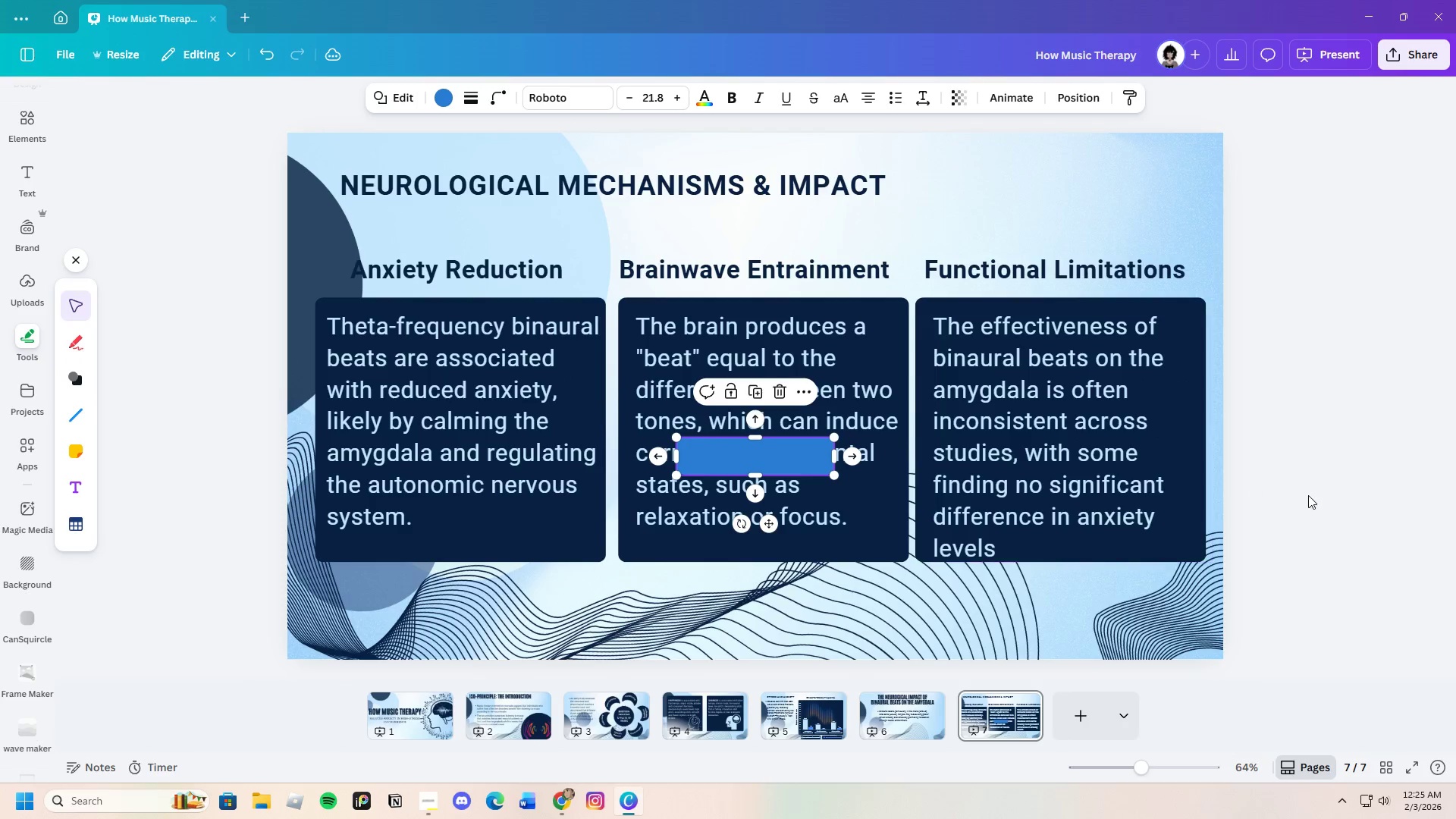 
left_click([1310, 494])
 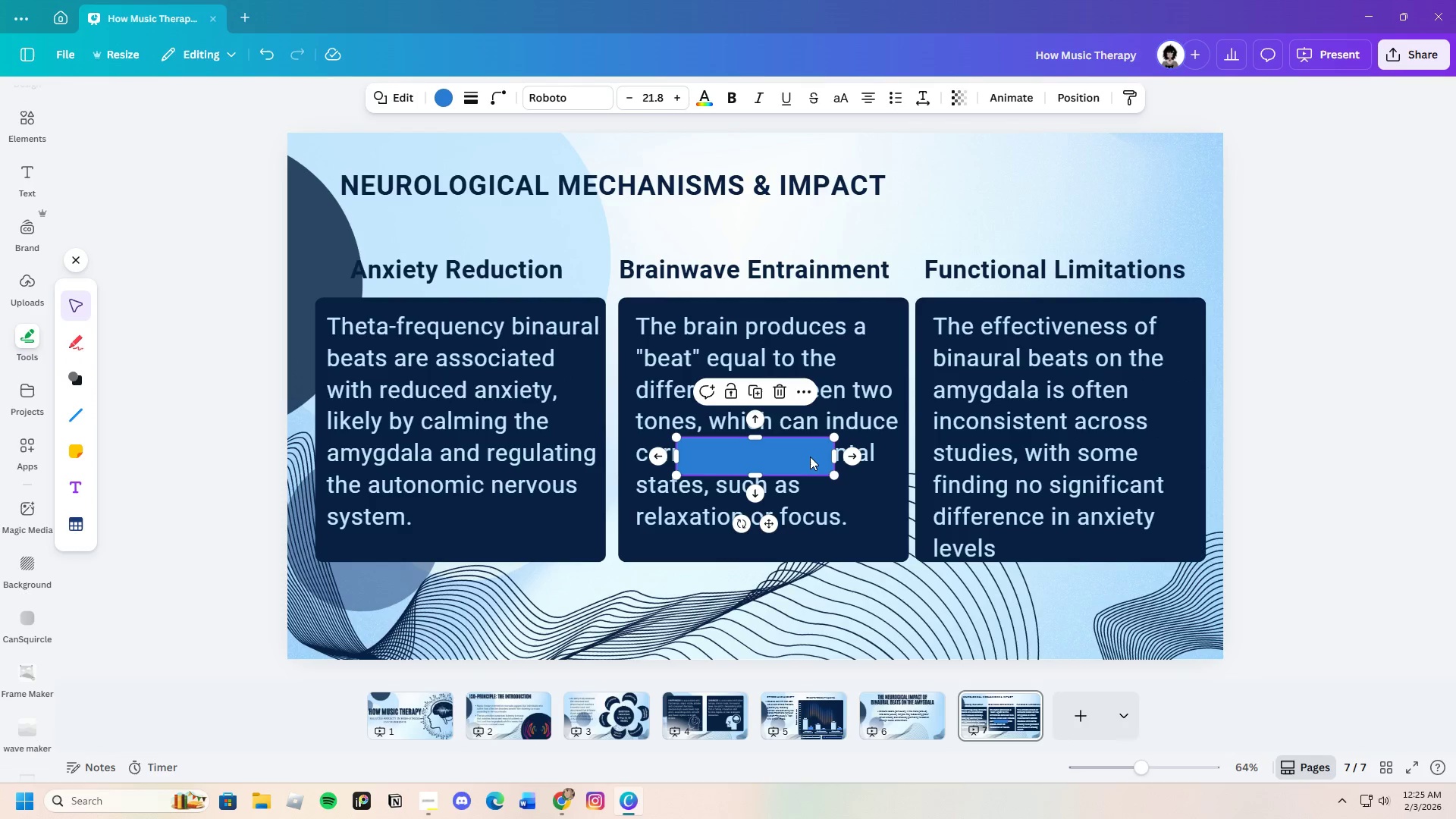 
left_click_drag(start_coordinate=[808, 457], to_coordinate=[463, 269])
 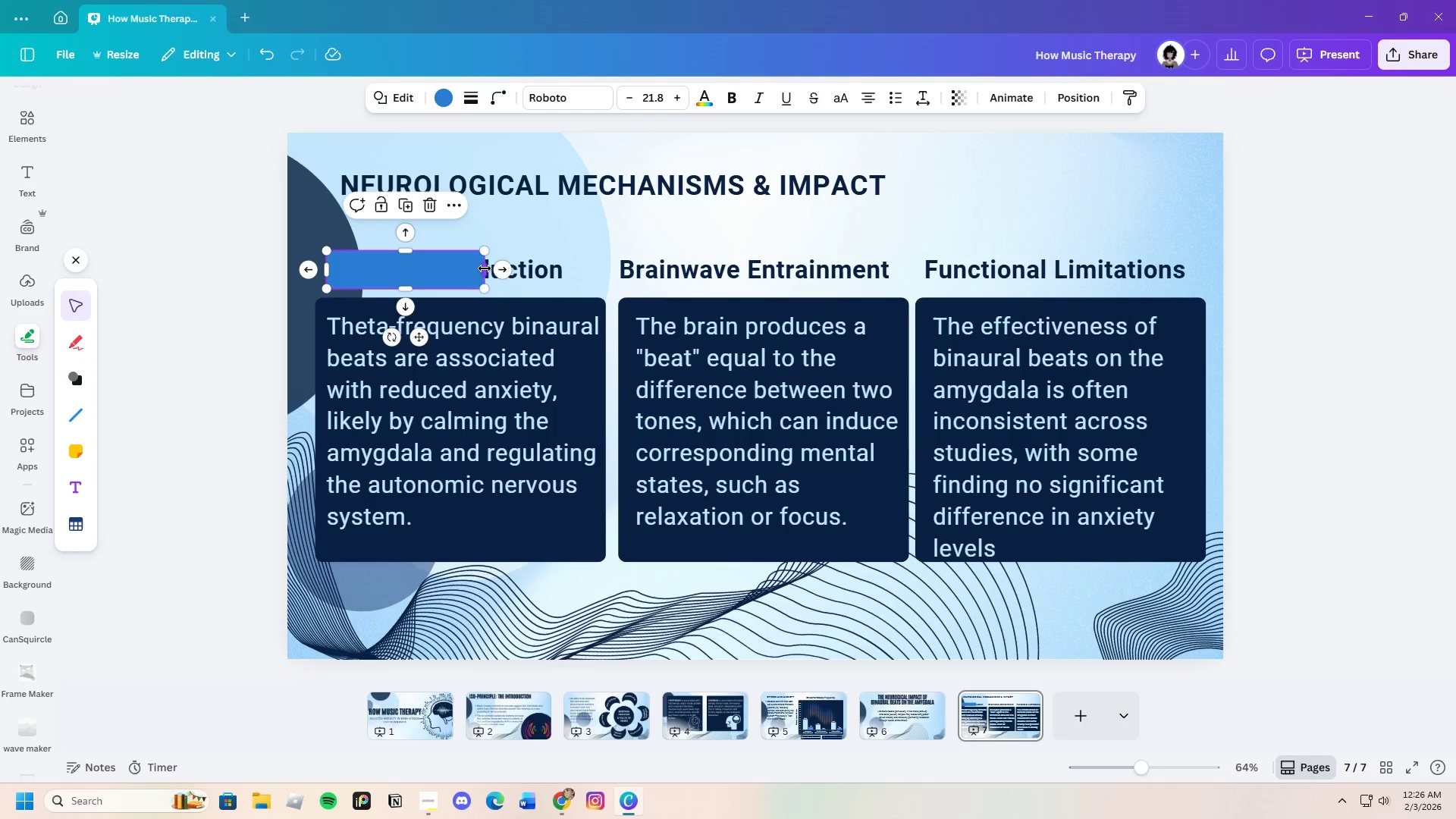 
left_click_drag(start_coordinate=[485, 268], to_coordinate=[572, 268])
 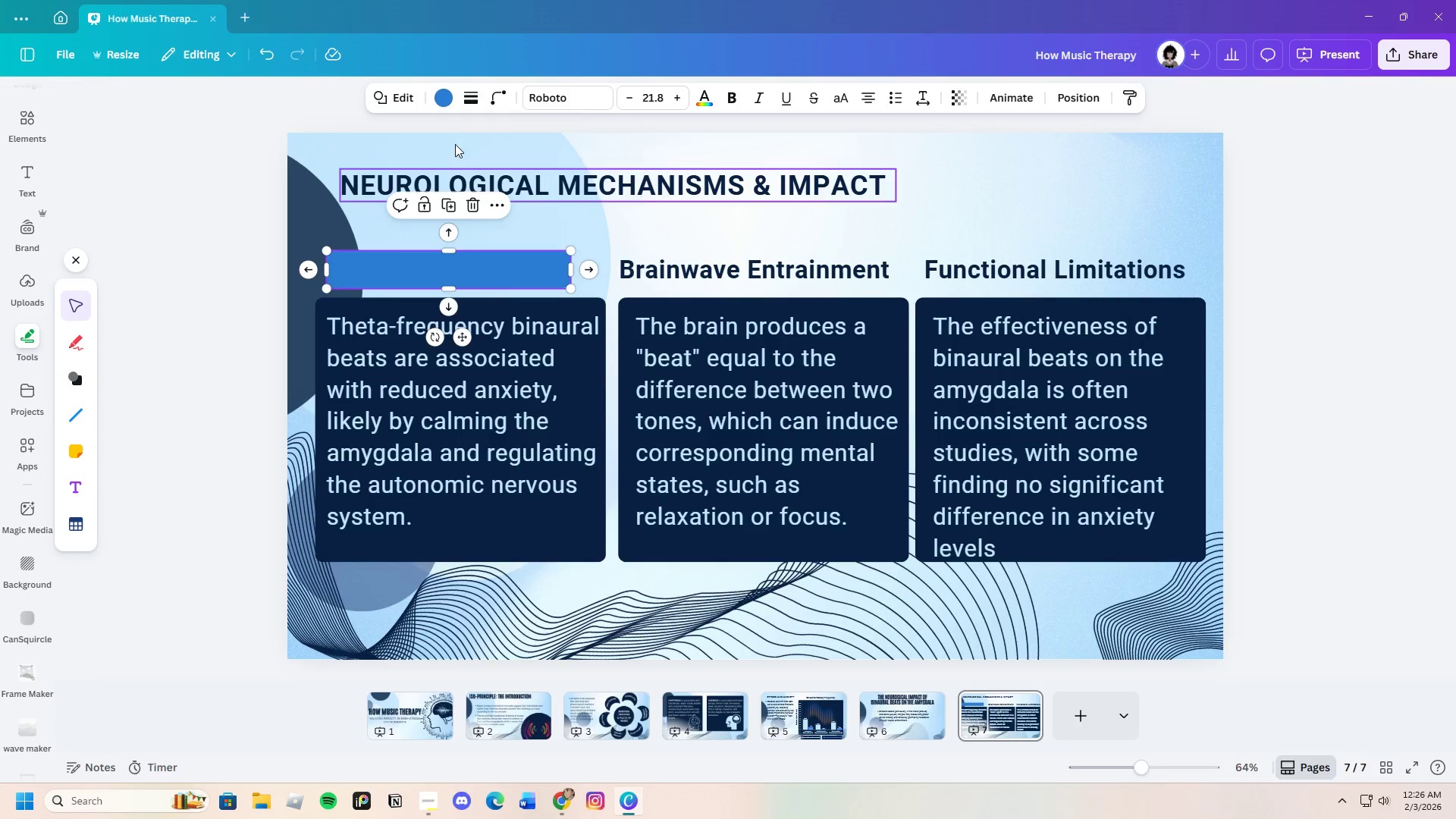 
left_click([436, 96])
 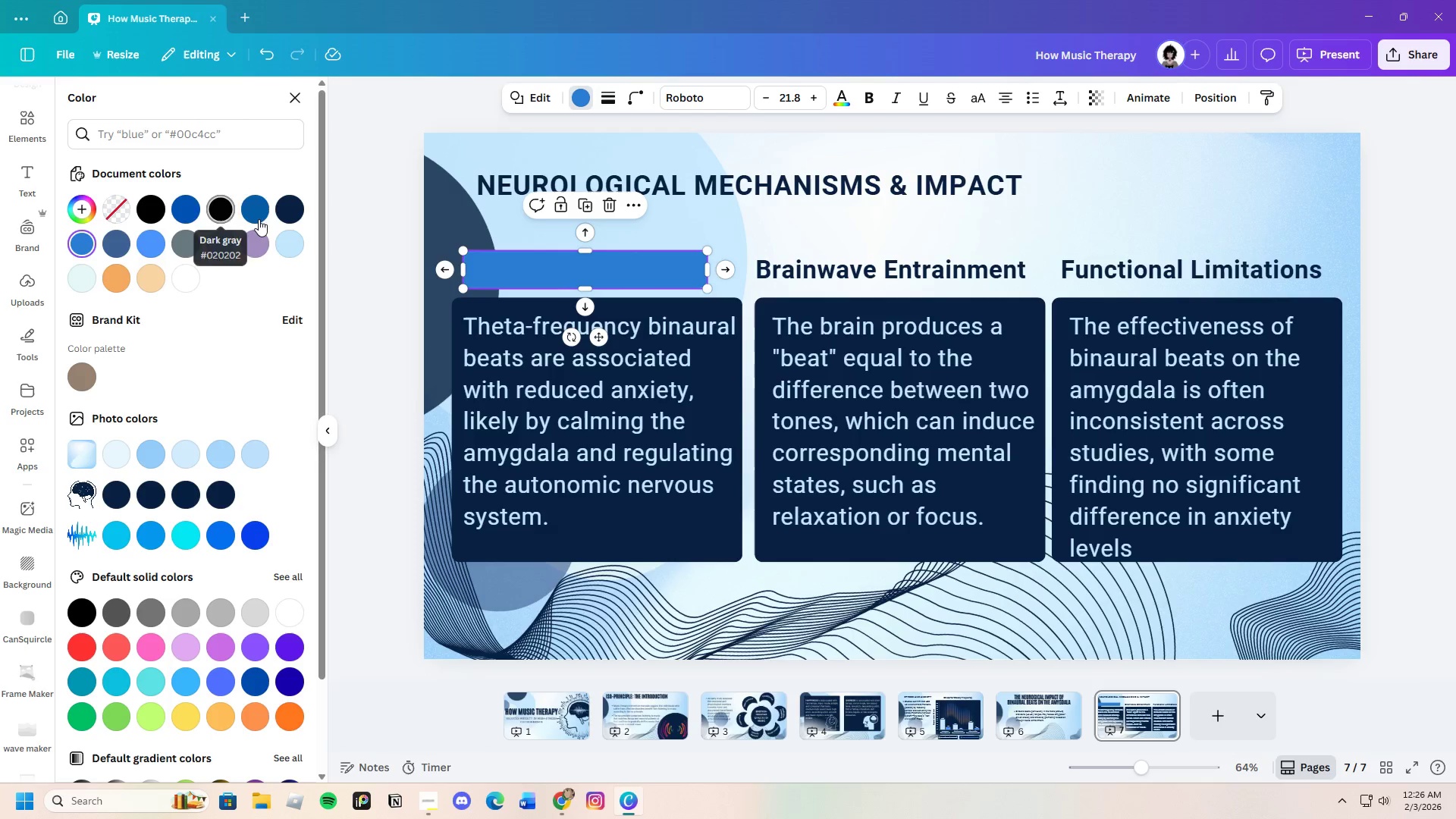 
left_click([290, 210])
 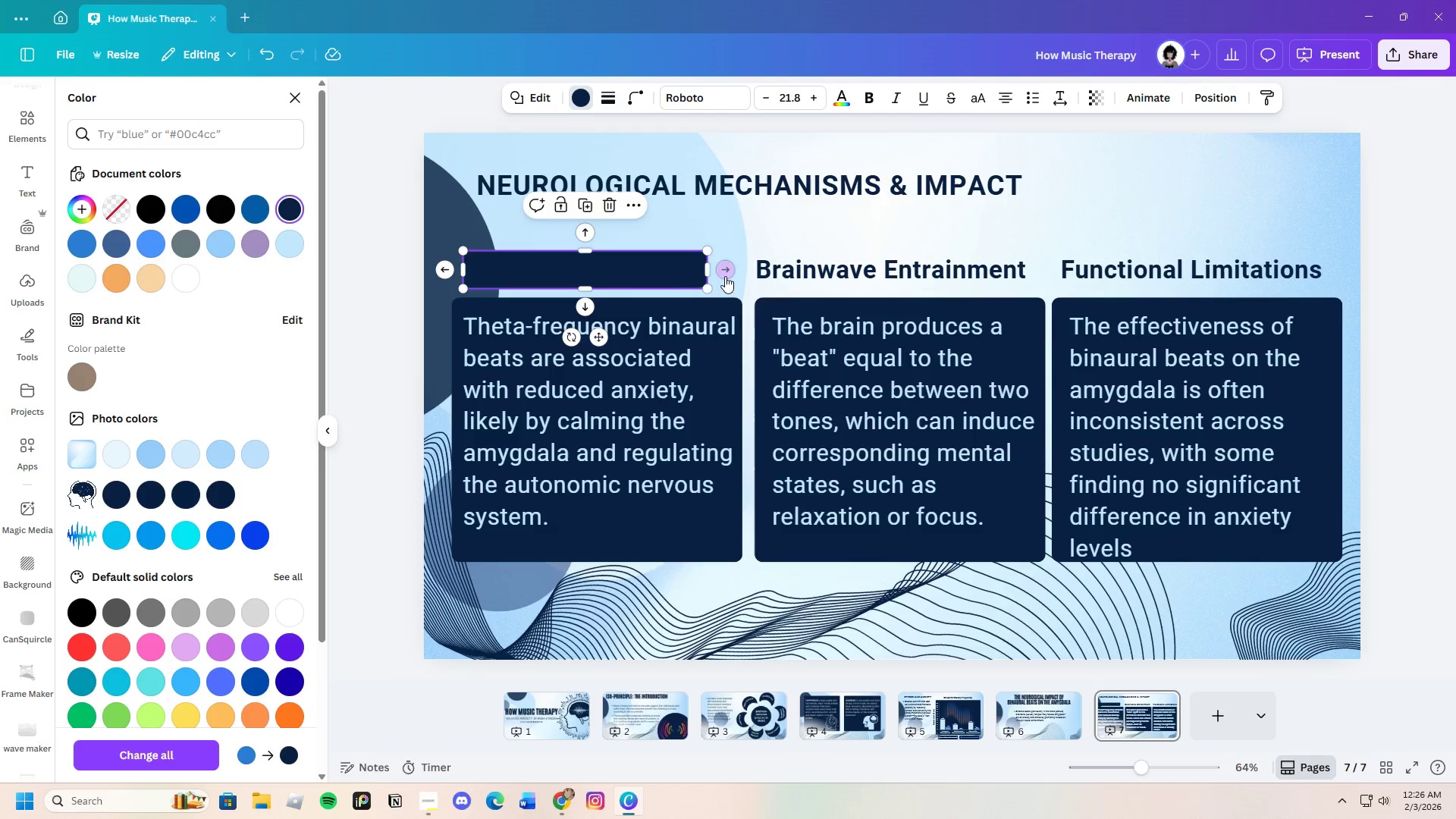 
right_click([658, 268])
 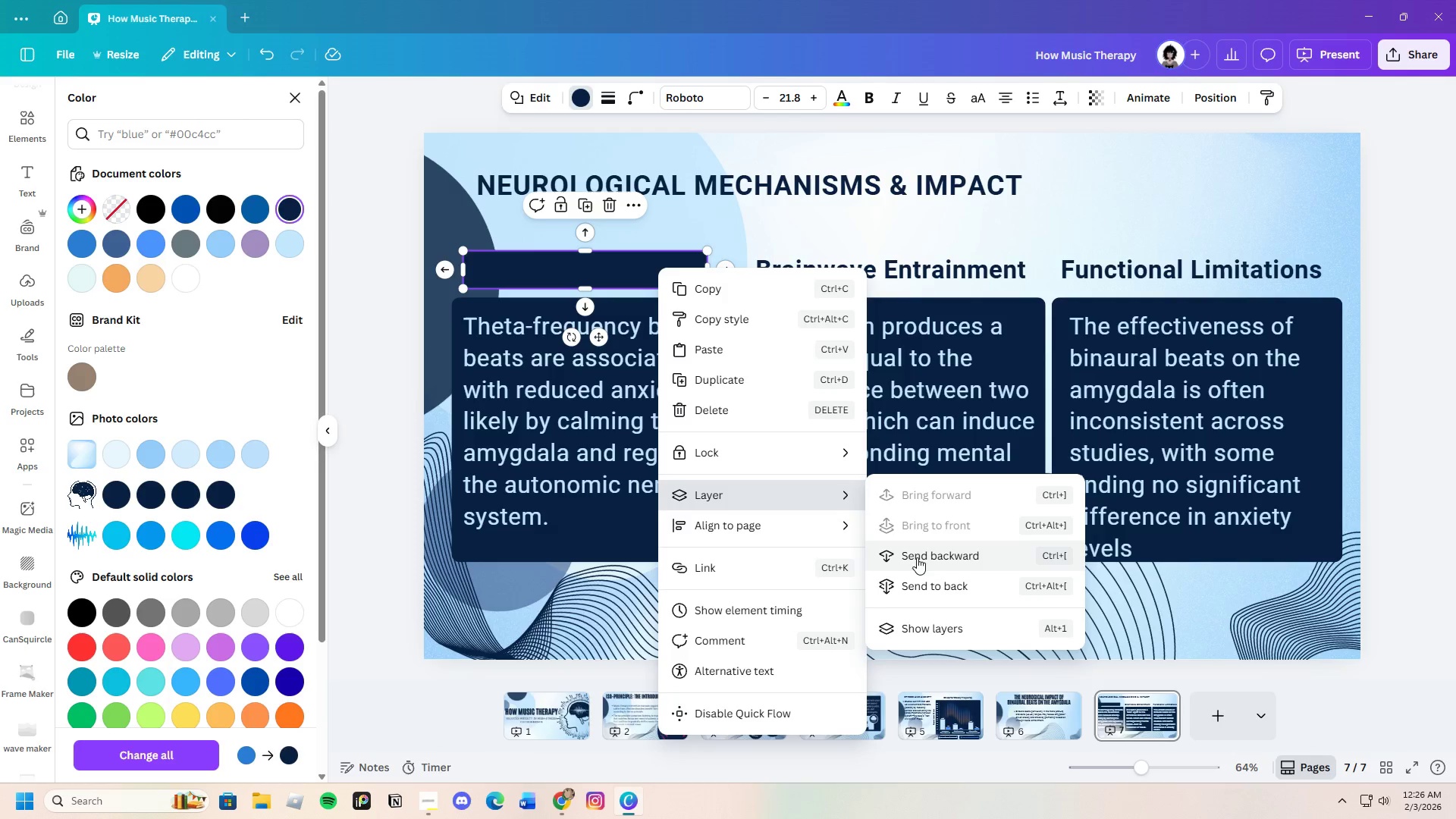 
left_click([917, 557])
 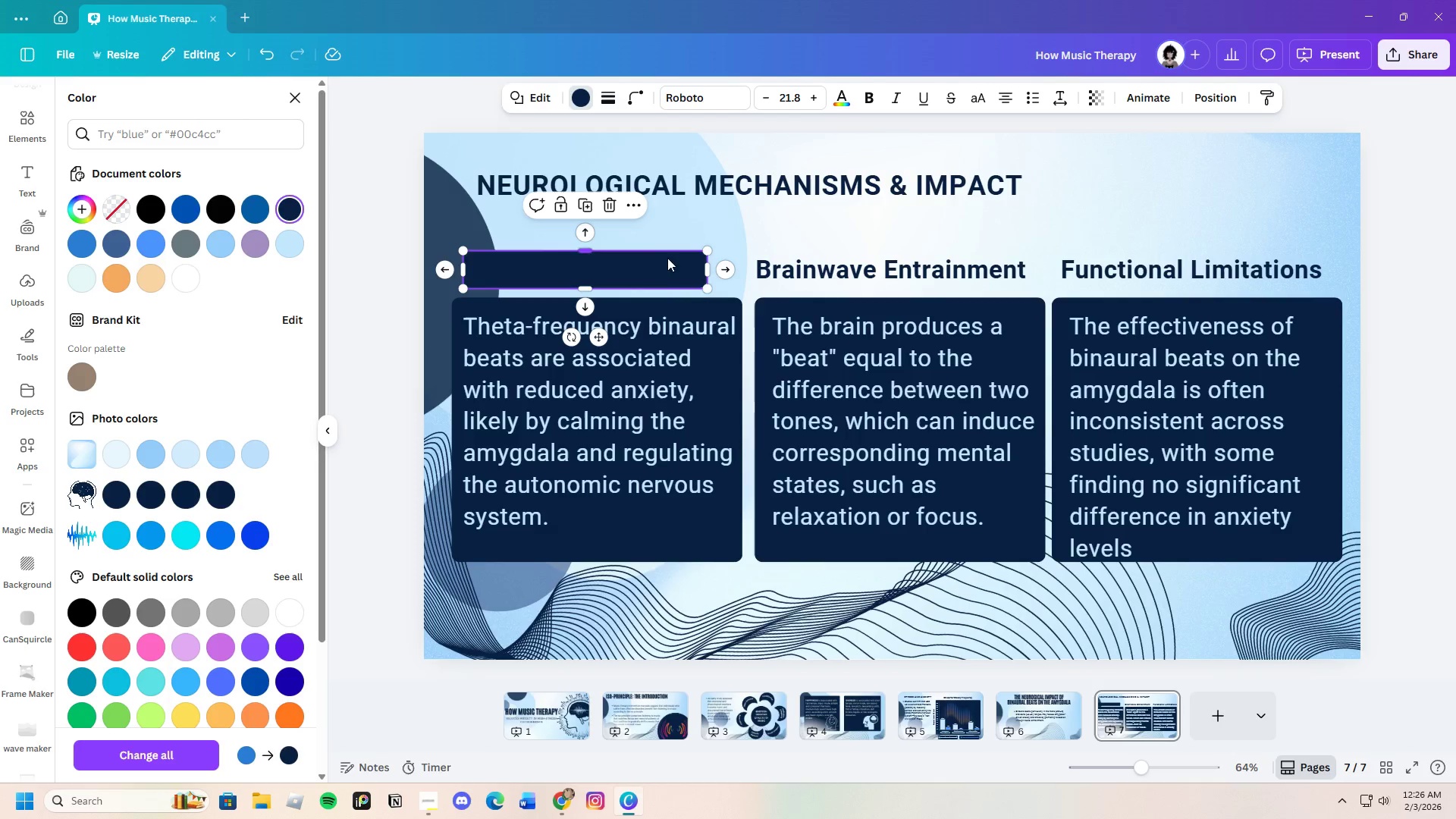 
left_click([676, 273])
 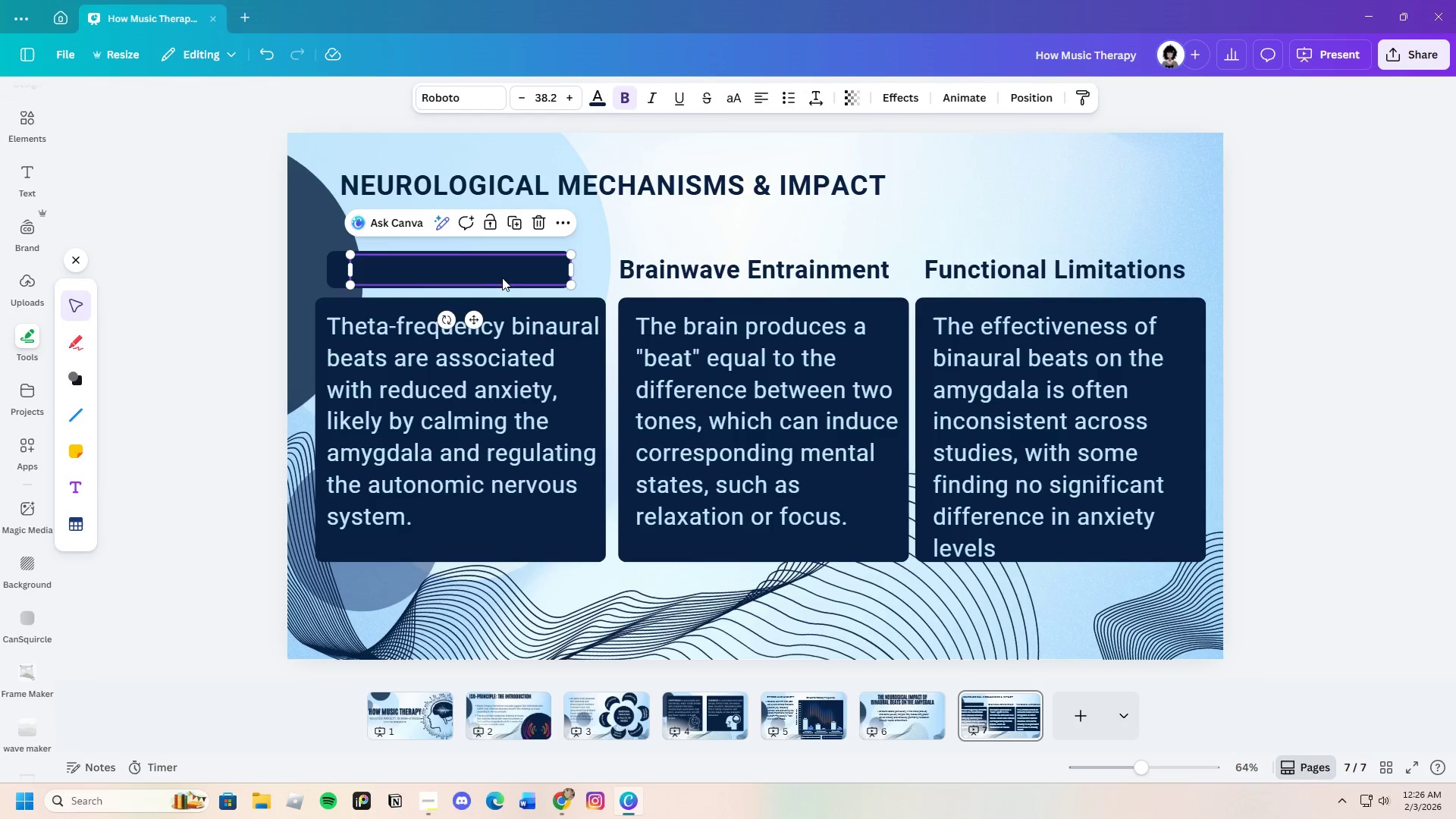 
left_click([504, 273])
 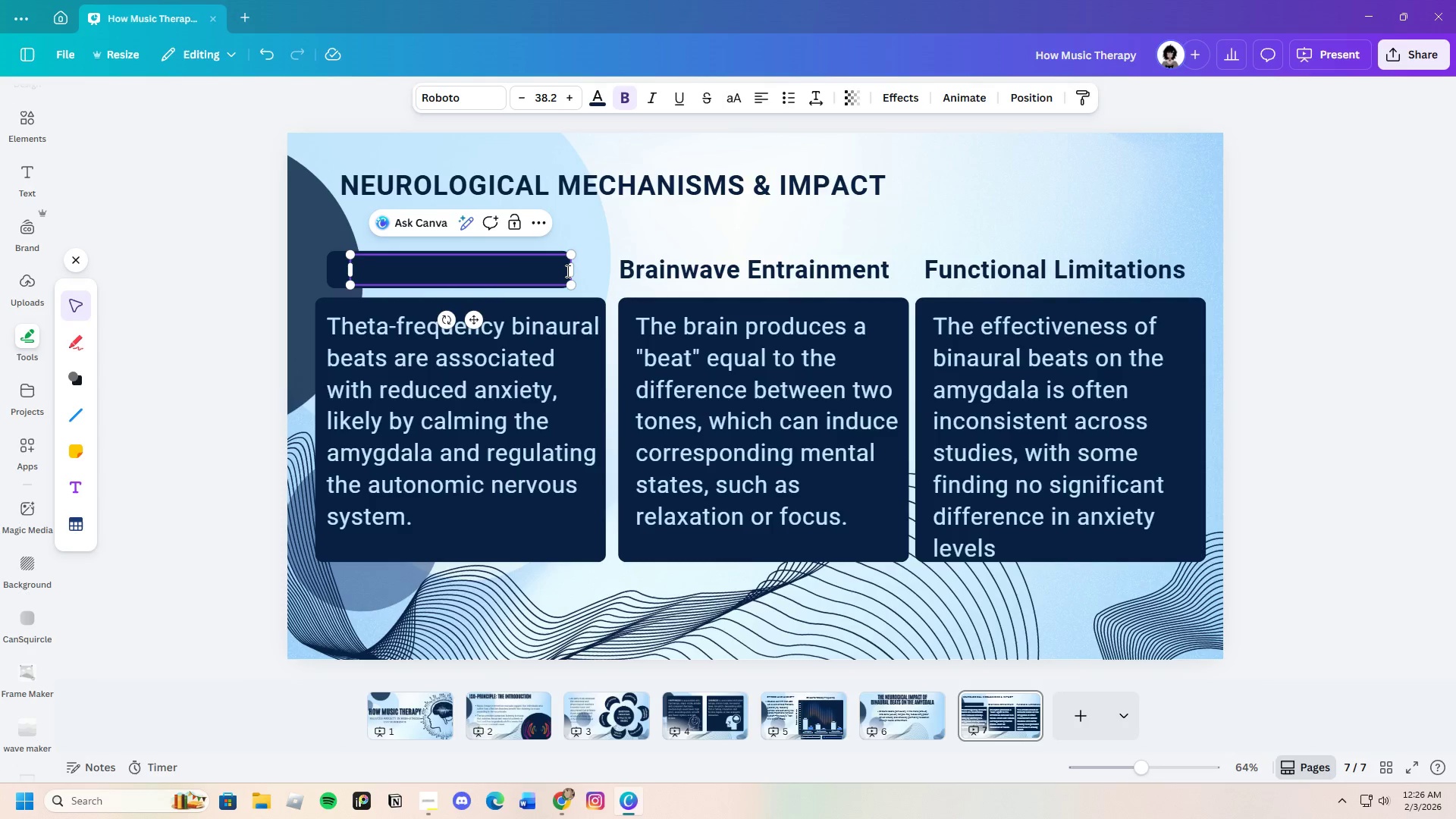 
left_click_drag(start_coordinate=[566, 271], to_coordinate=[347, 274])
 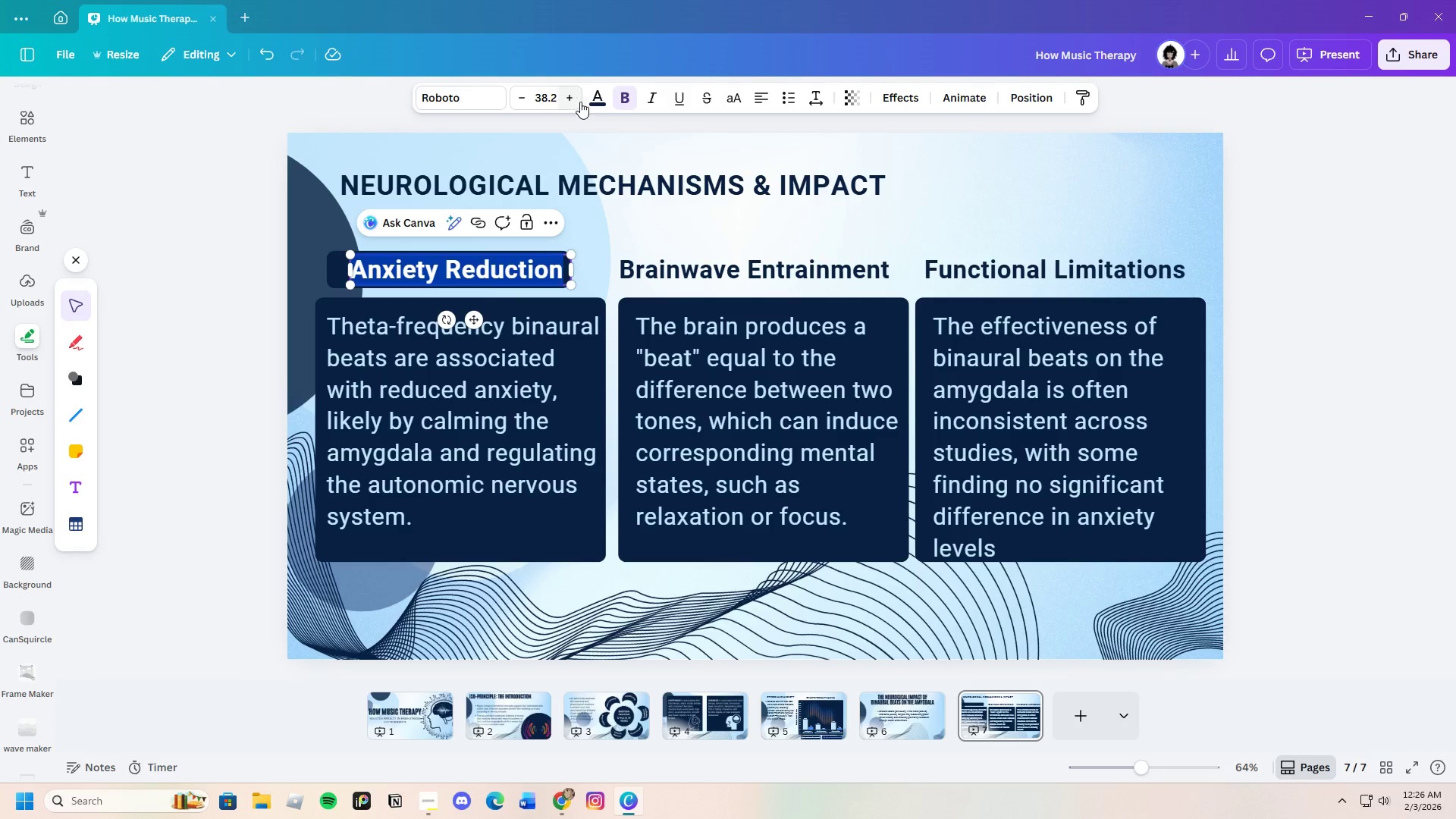 
left_click([603, 99])
 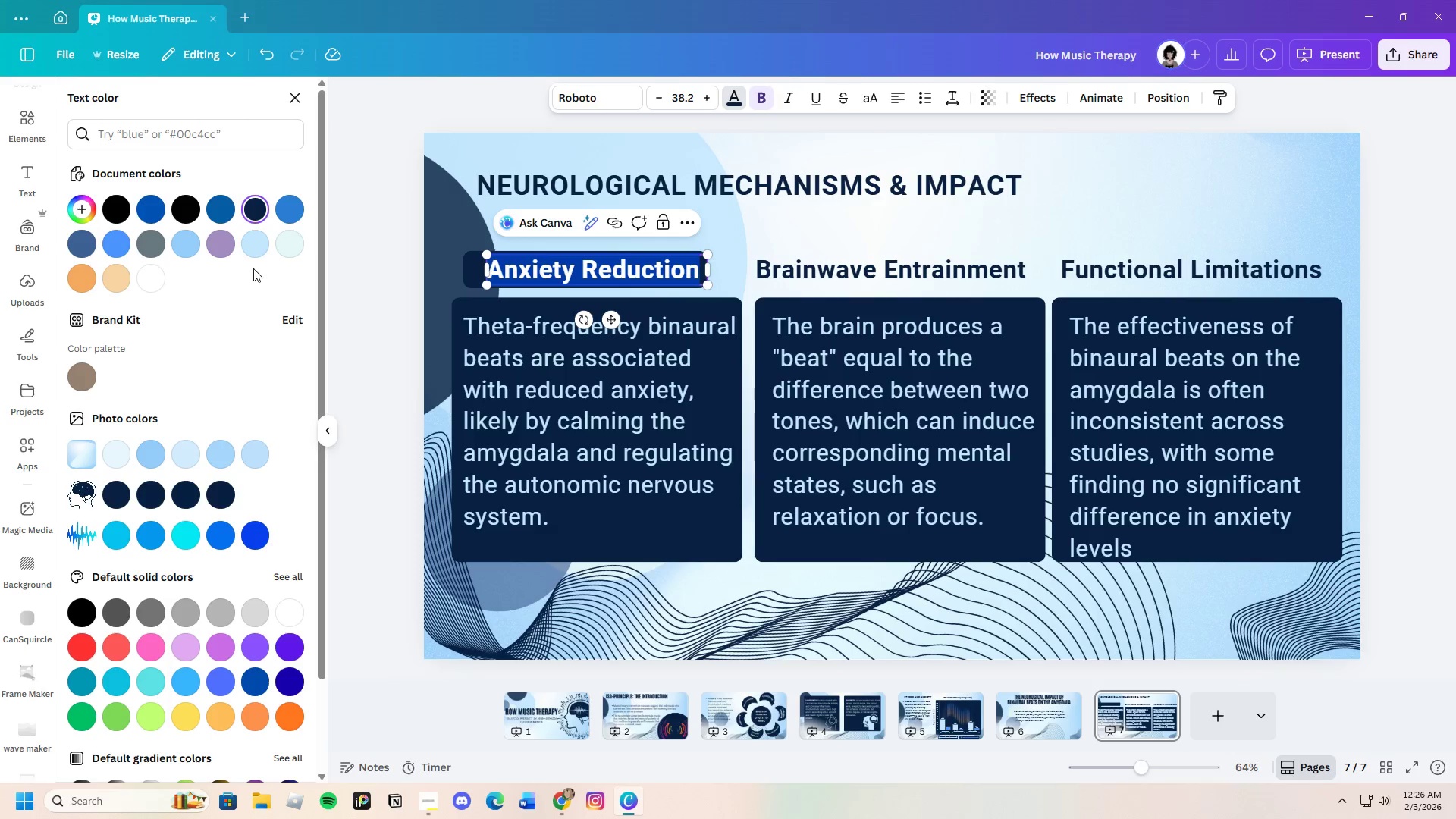 
left_click([256, 246])
 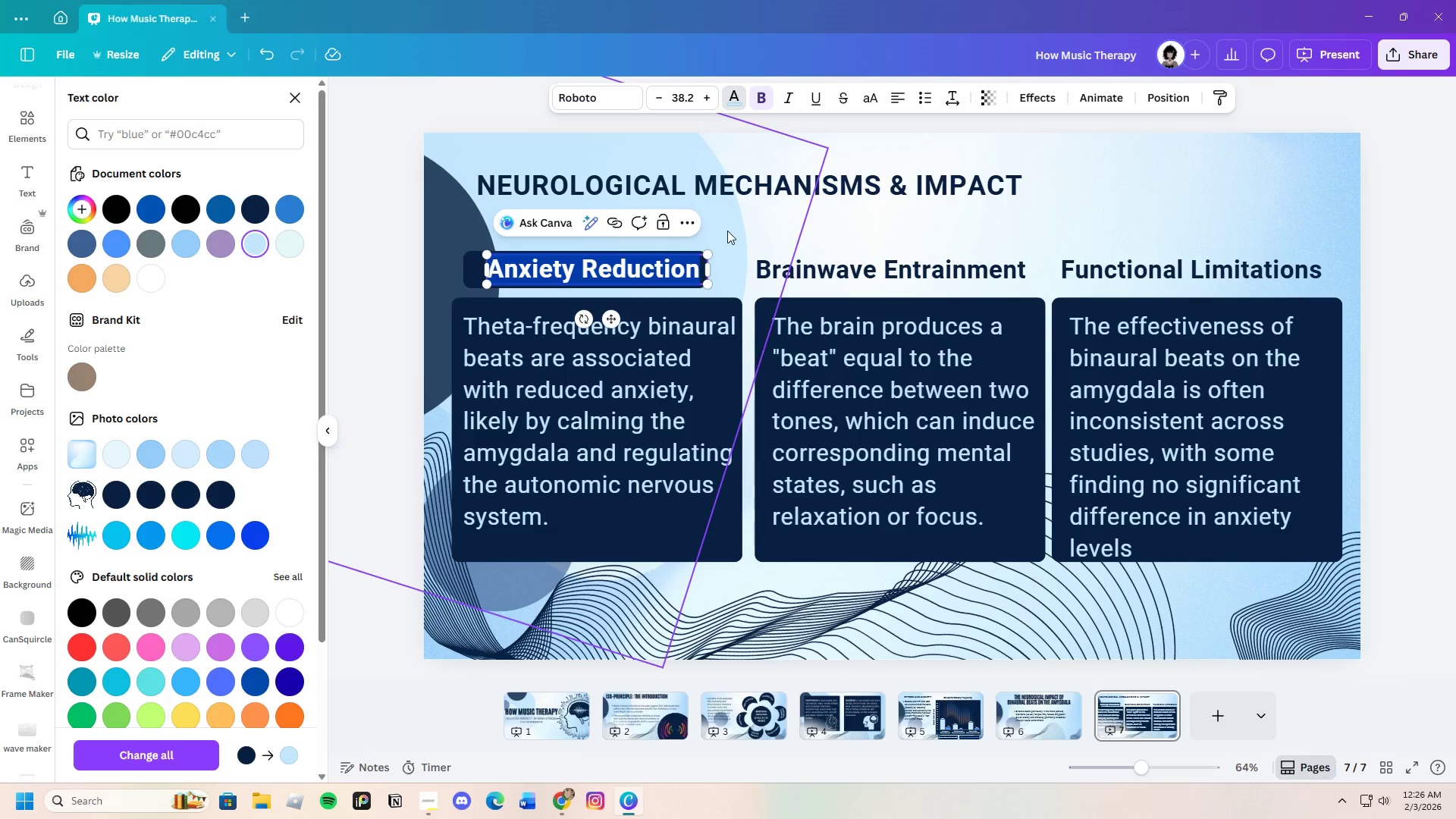 
left_click([730, 229])
 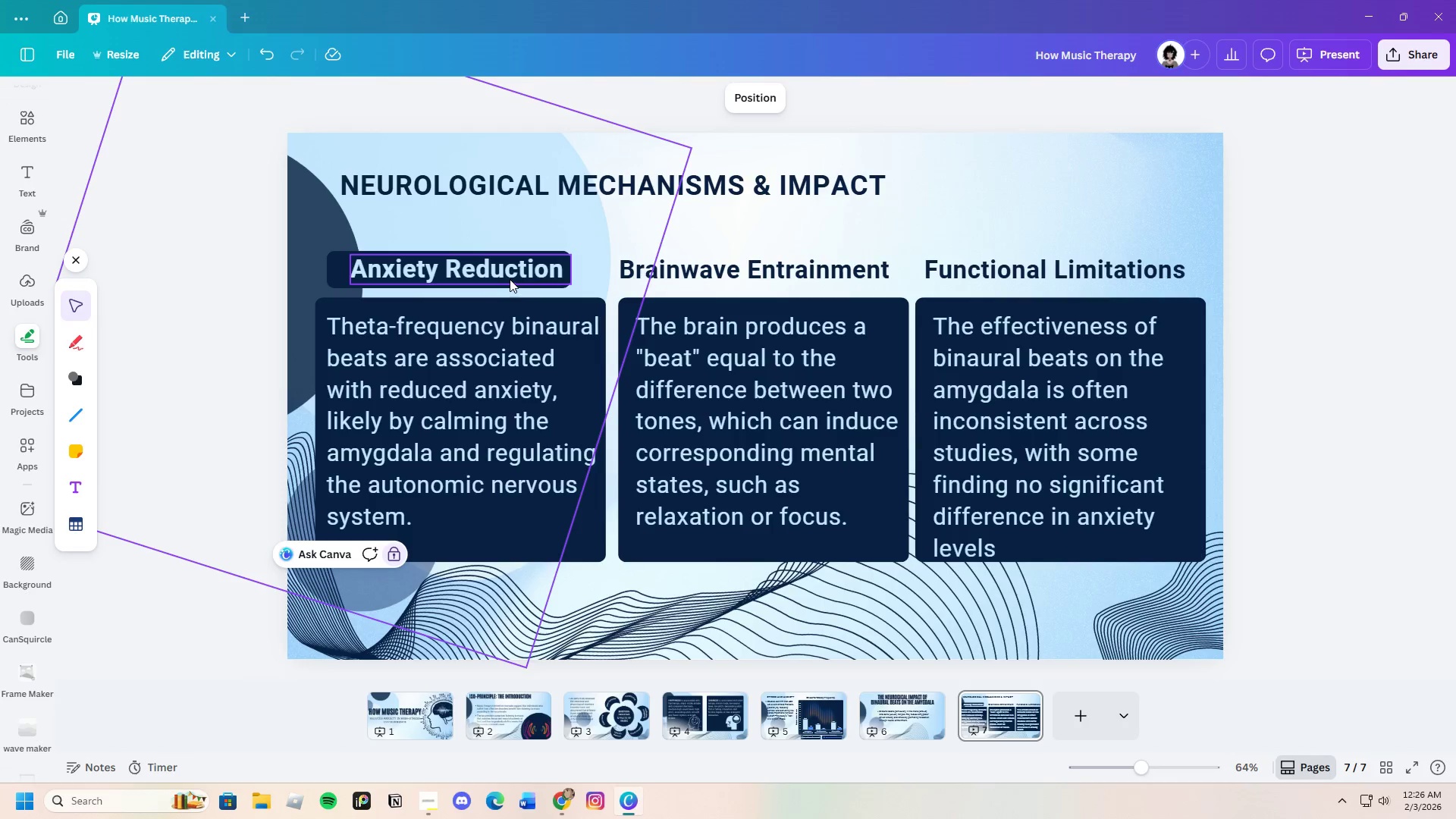 
left_click_drag(start_coordinate=[507, 270], to_coordinate=[500, 269])
 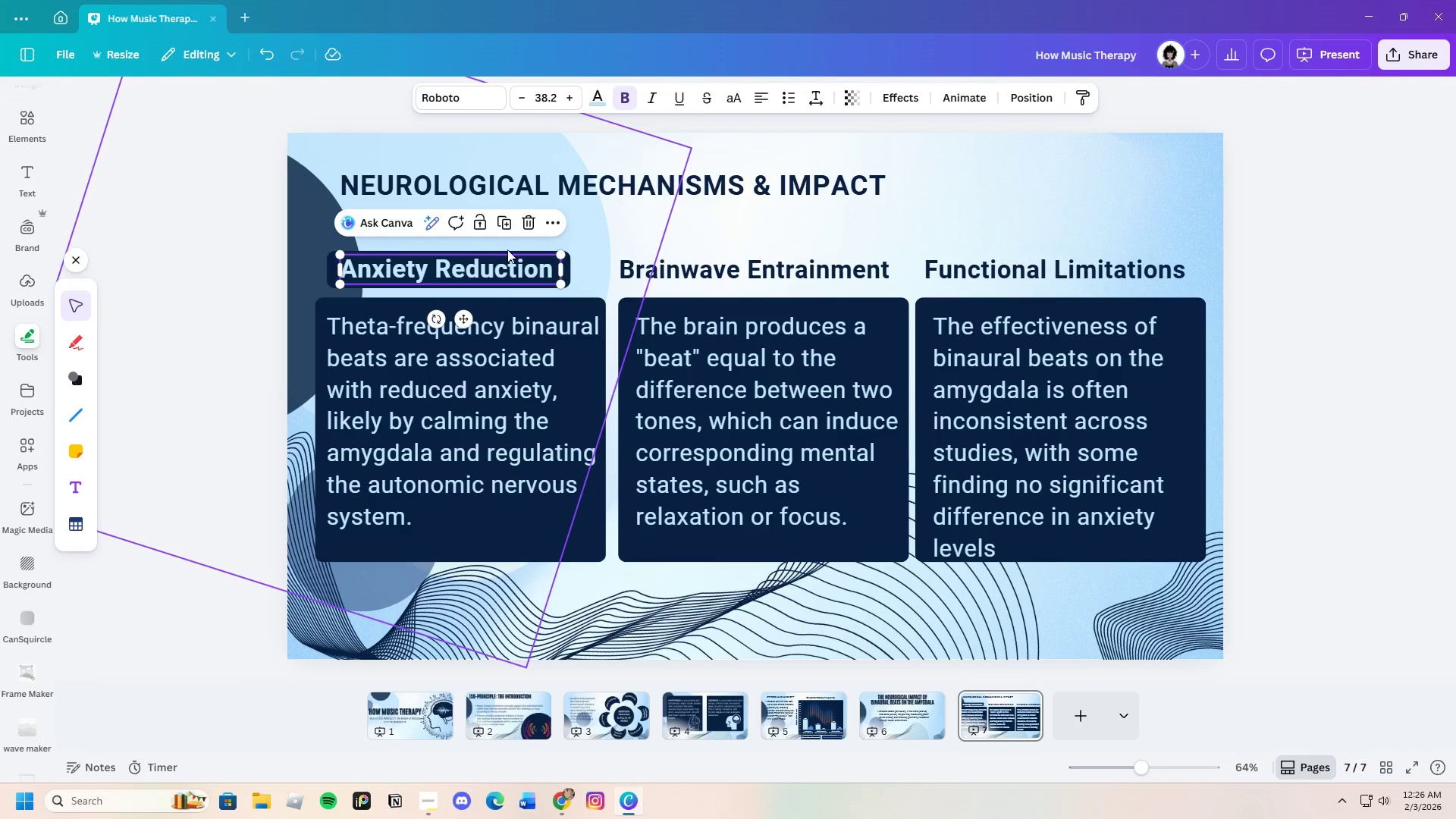 
left_click([597, 232])
 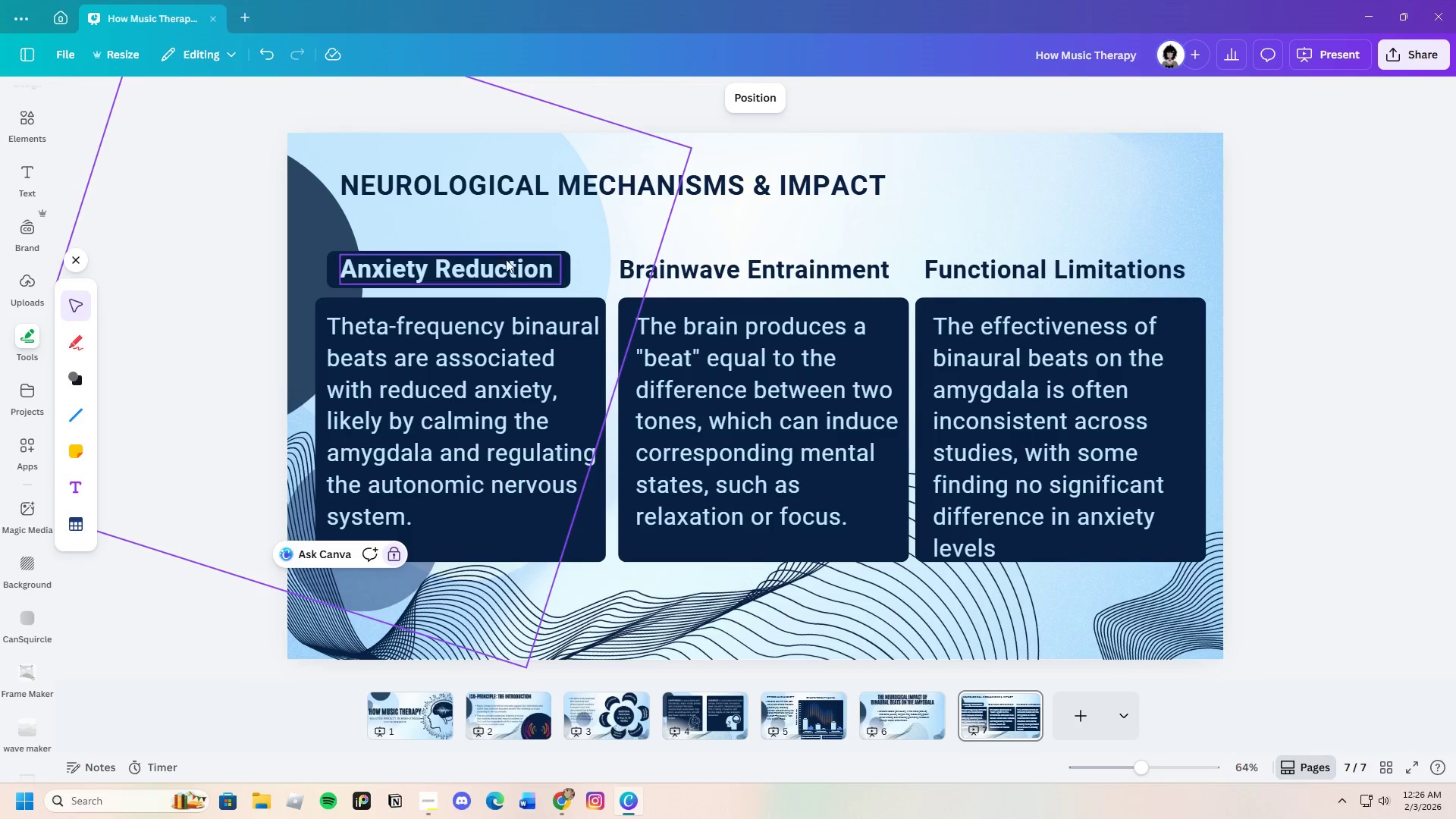 
left_click_drag(start_coordinate=[493, 262], to_coordinate=[500, 261])
 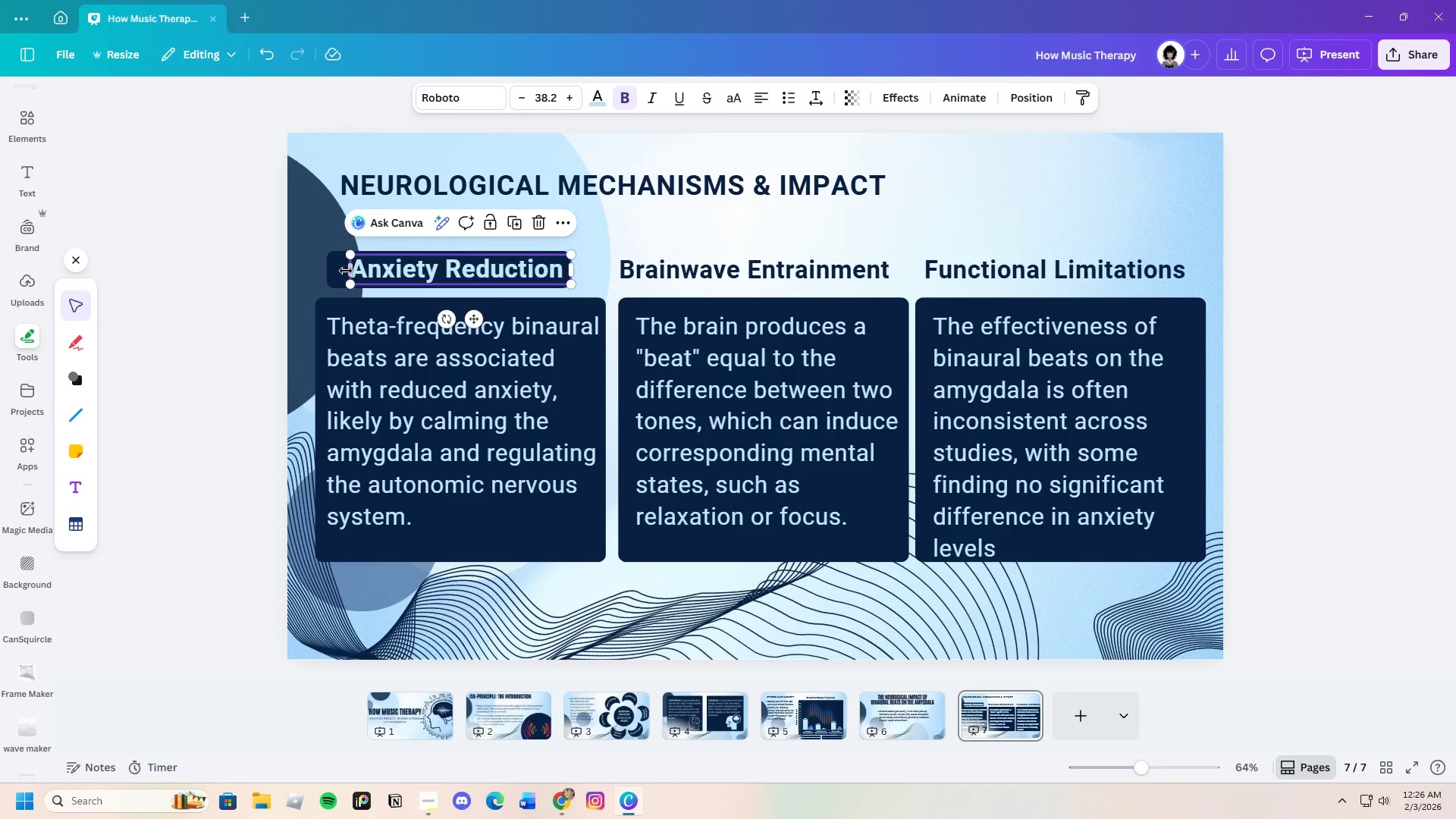 
left_click([342, 268])
 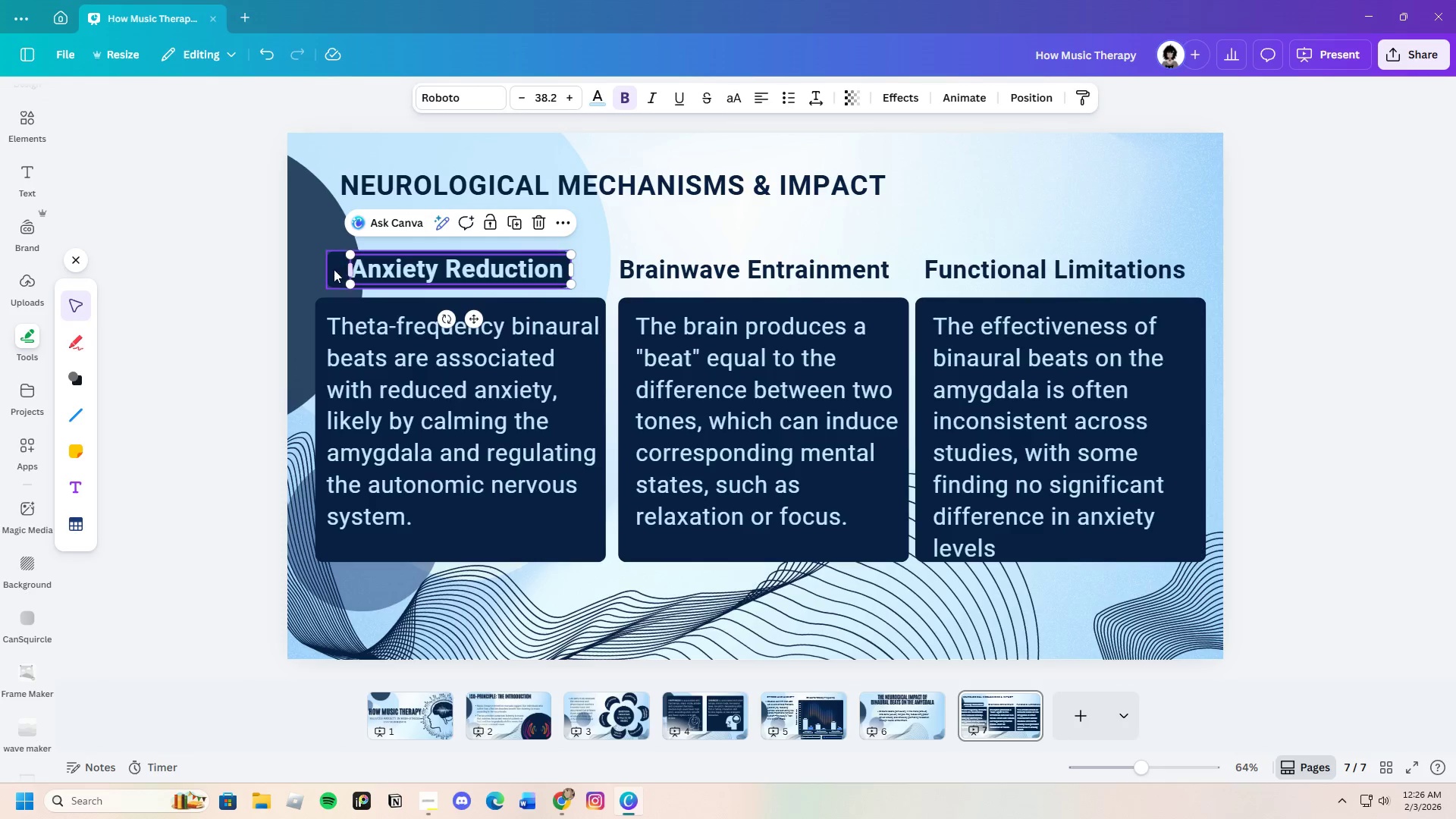 
left_click([332, 270])
 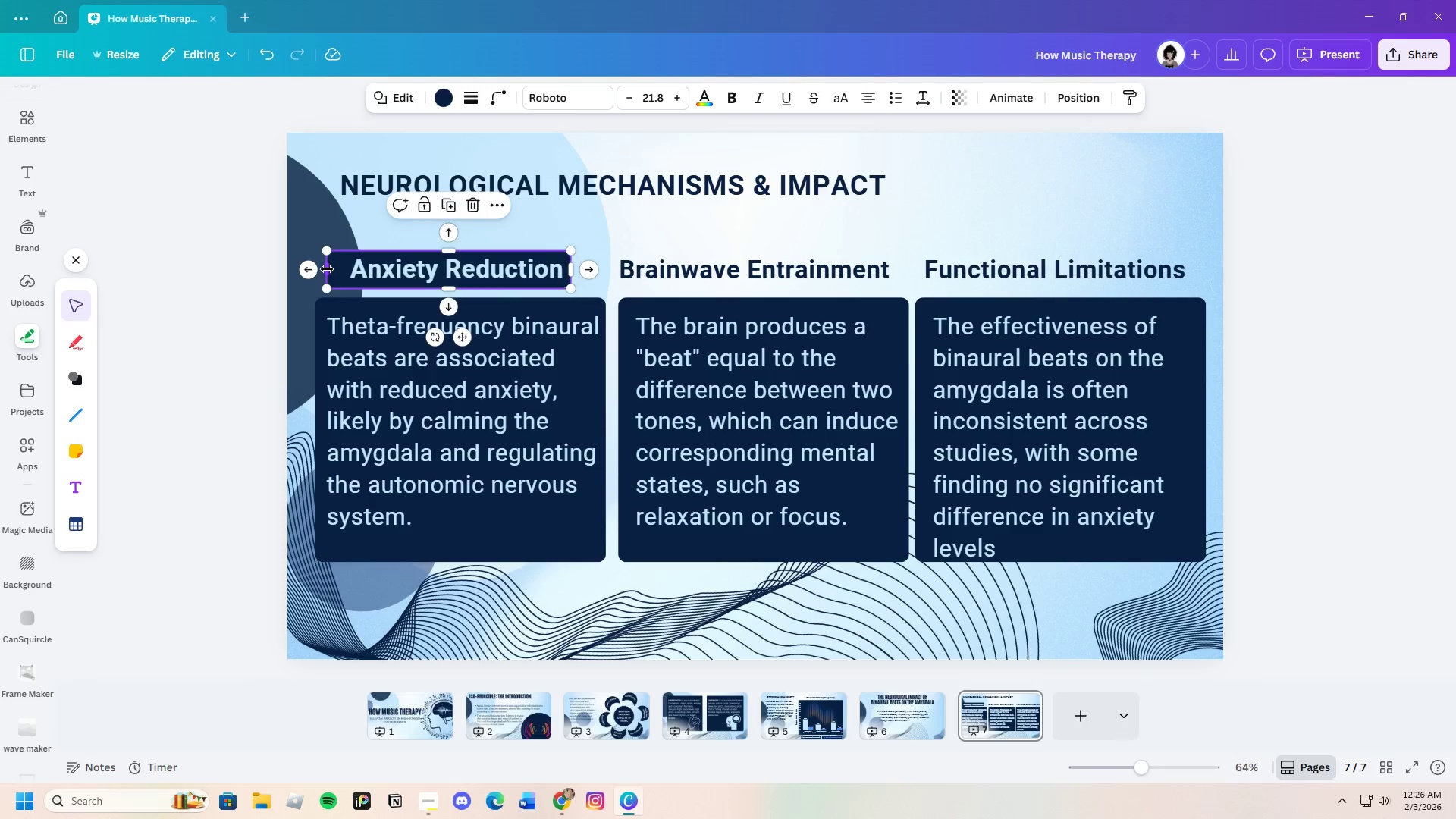 
left_click_drag(start_coordinate=[327, 269], to_coordinate=[344, 270])
 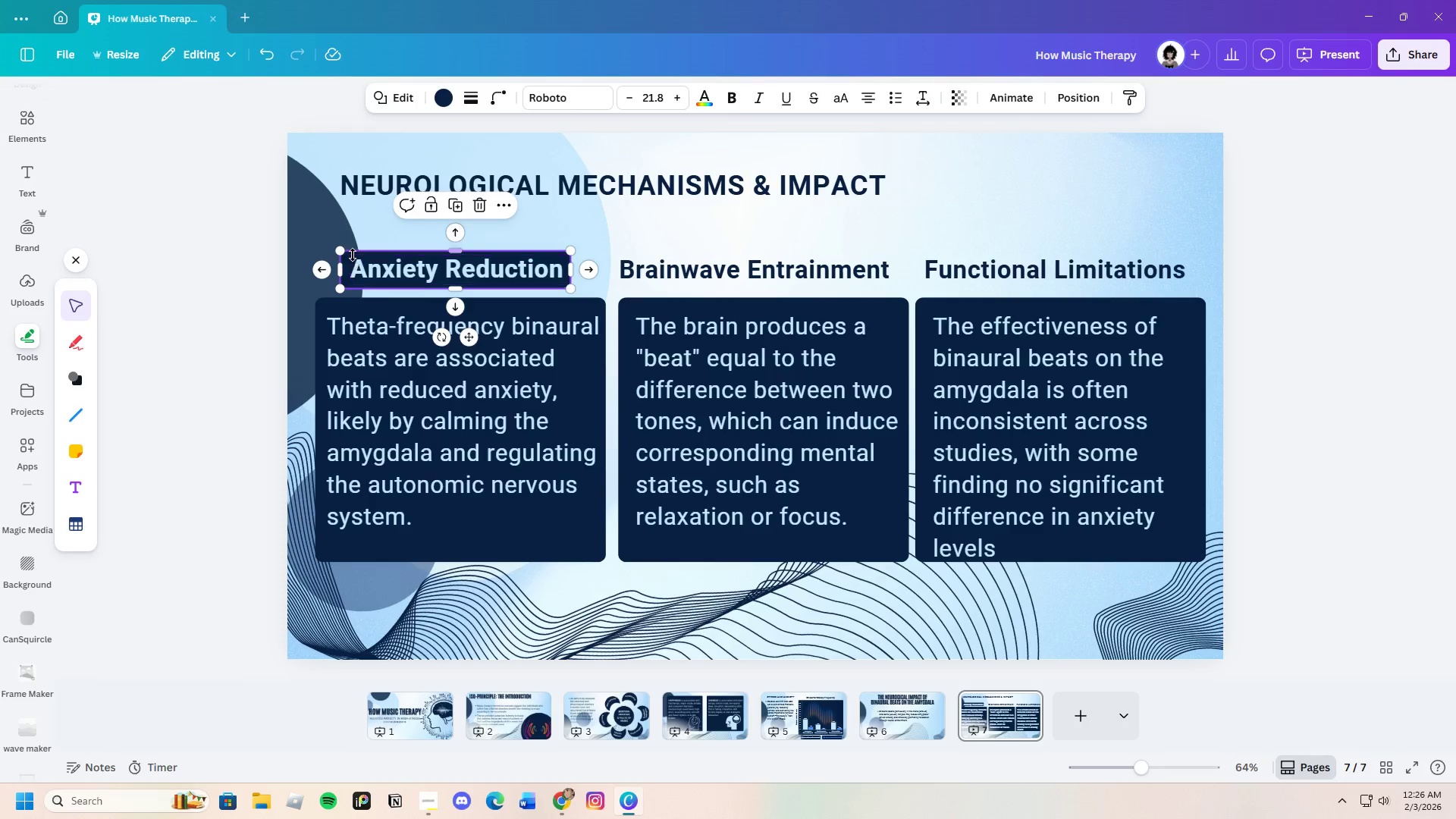 
left_click([346, 250])
 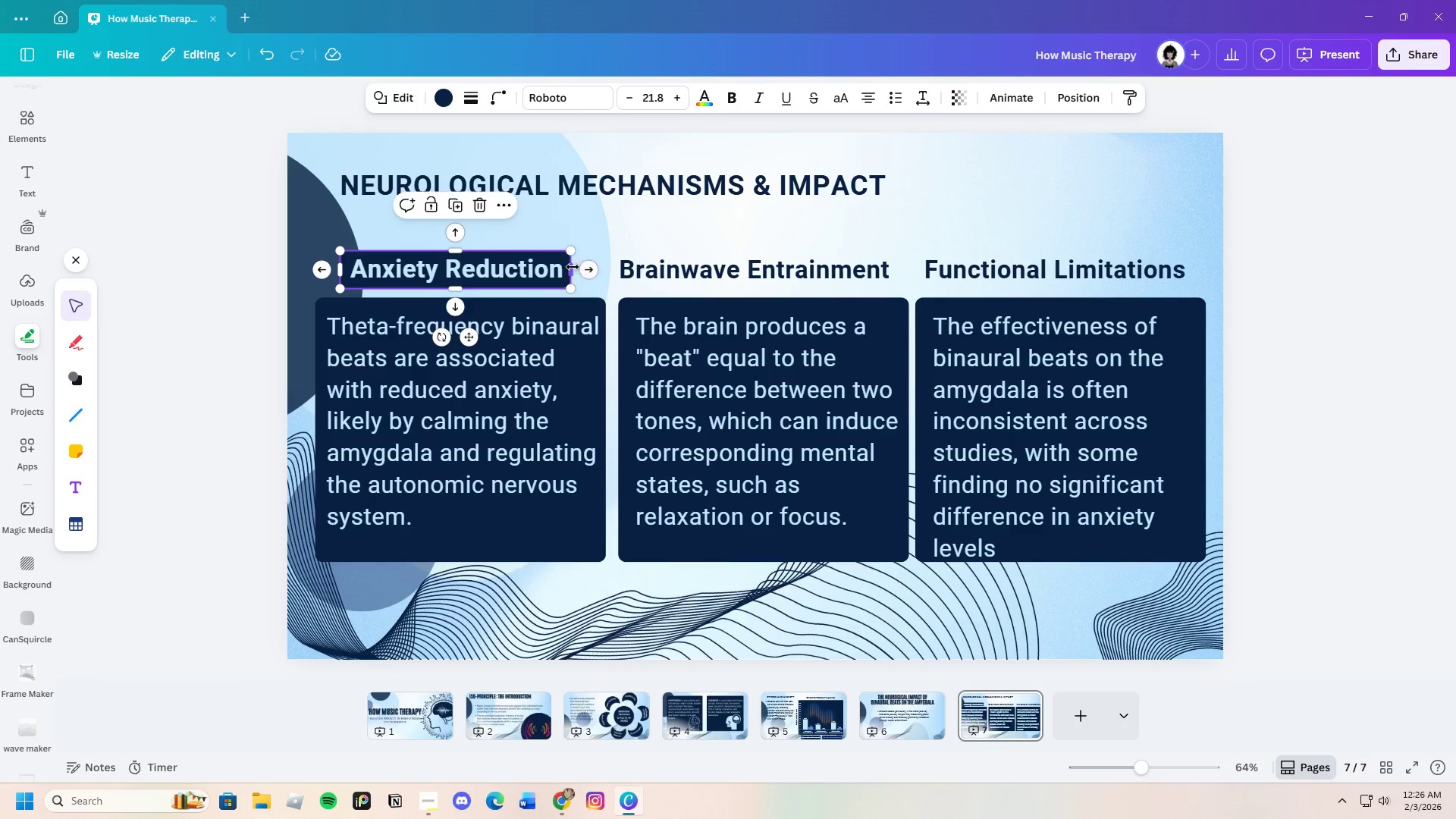 
left_click_drag(start_coordinate=[573, 267], to_coordinate=[579, 264])
 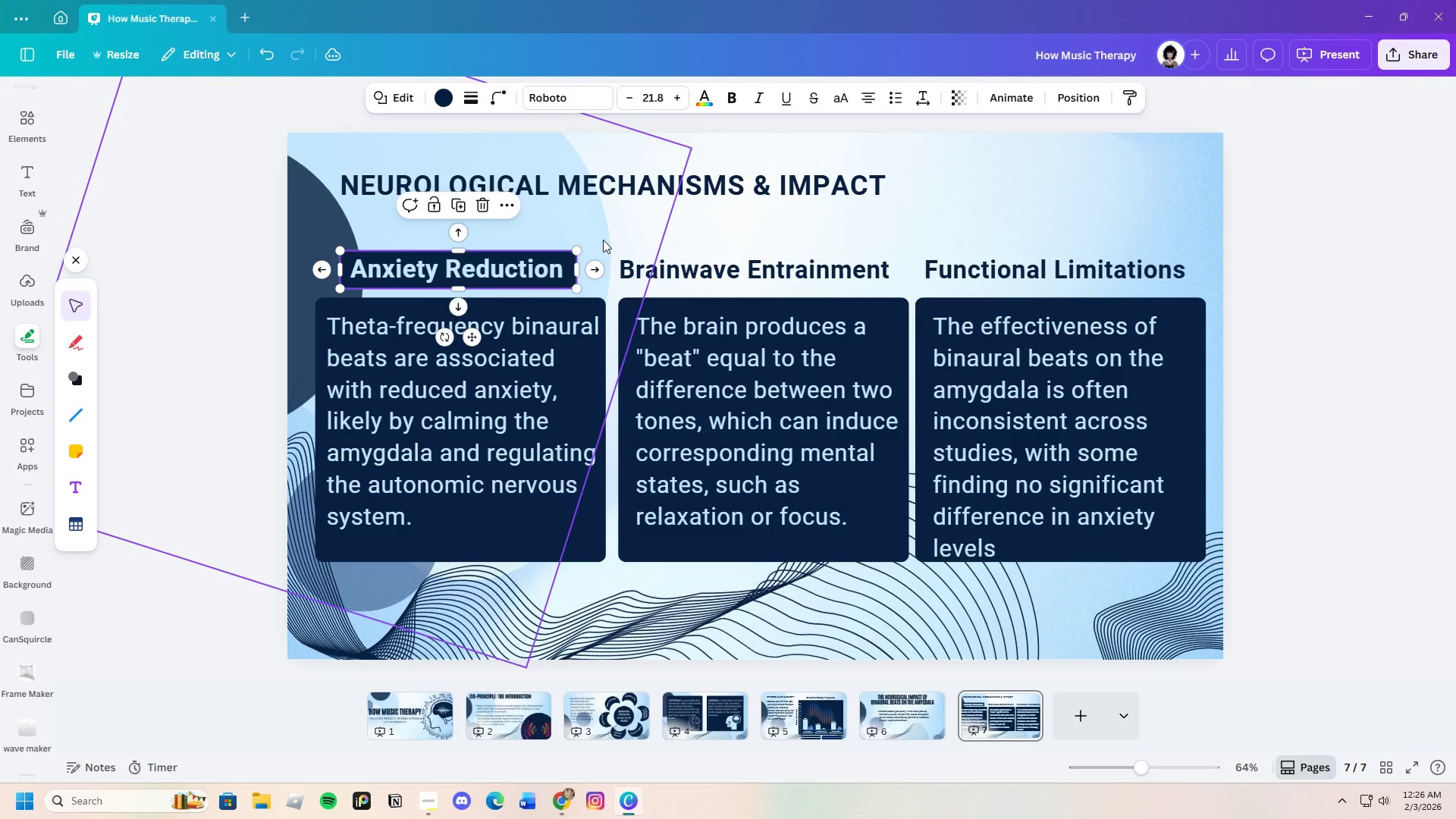 
left_click([603, 240])
 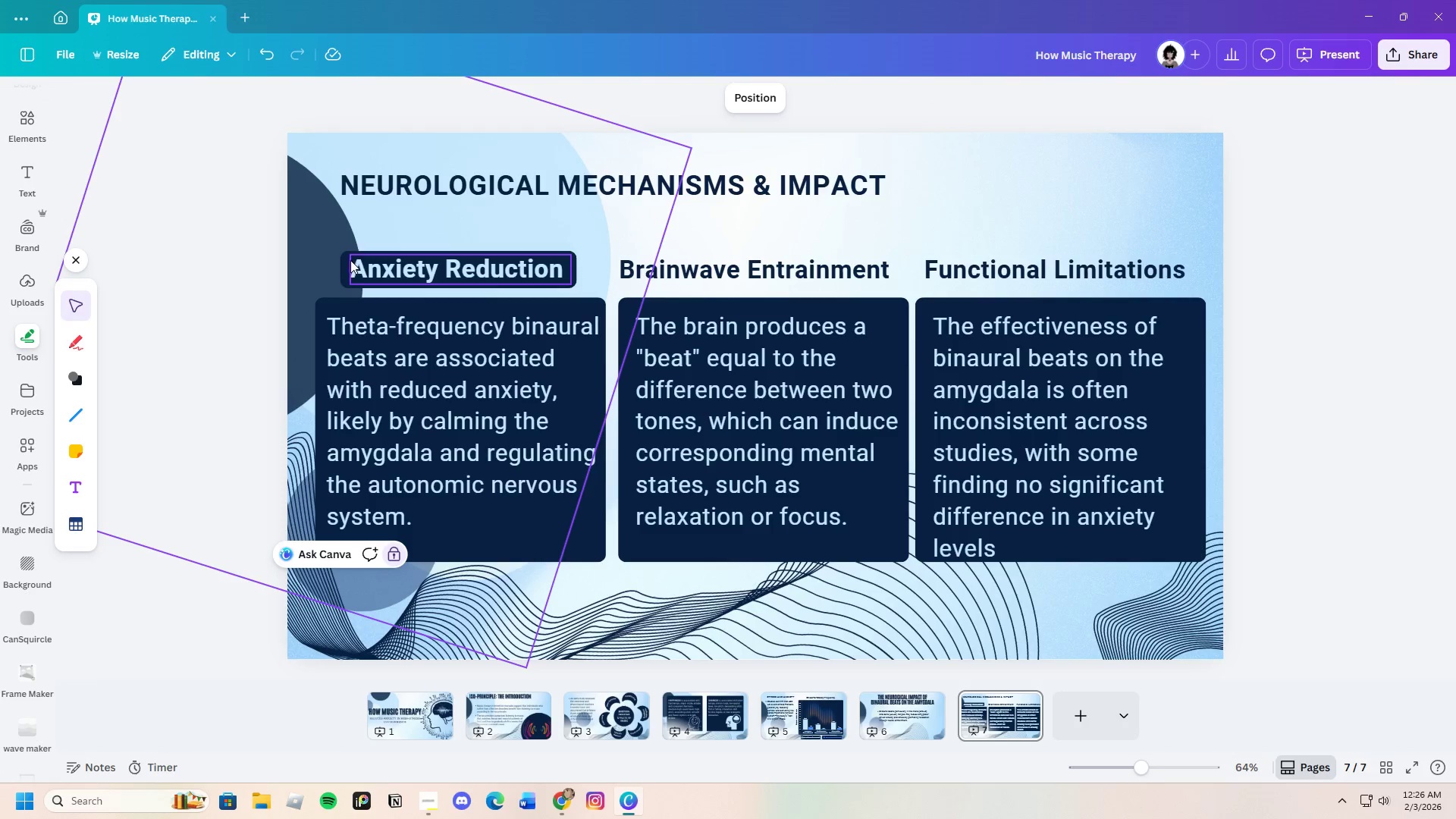 
left_click([345, 265])
 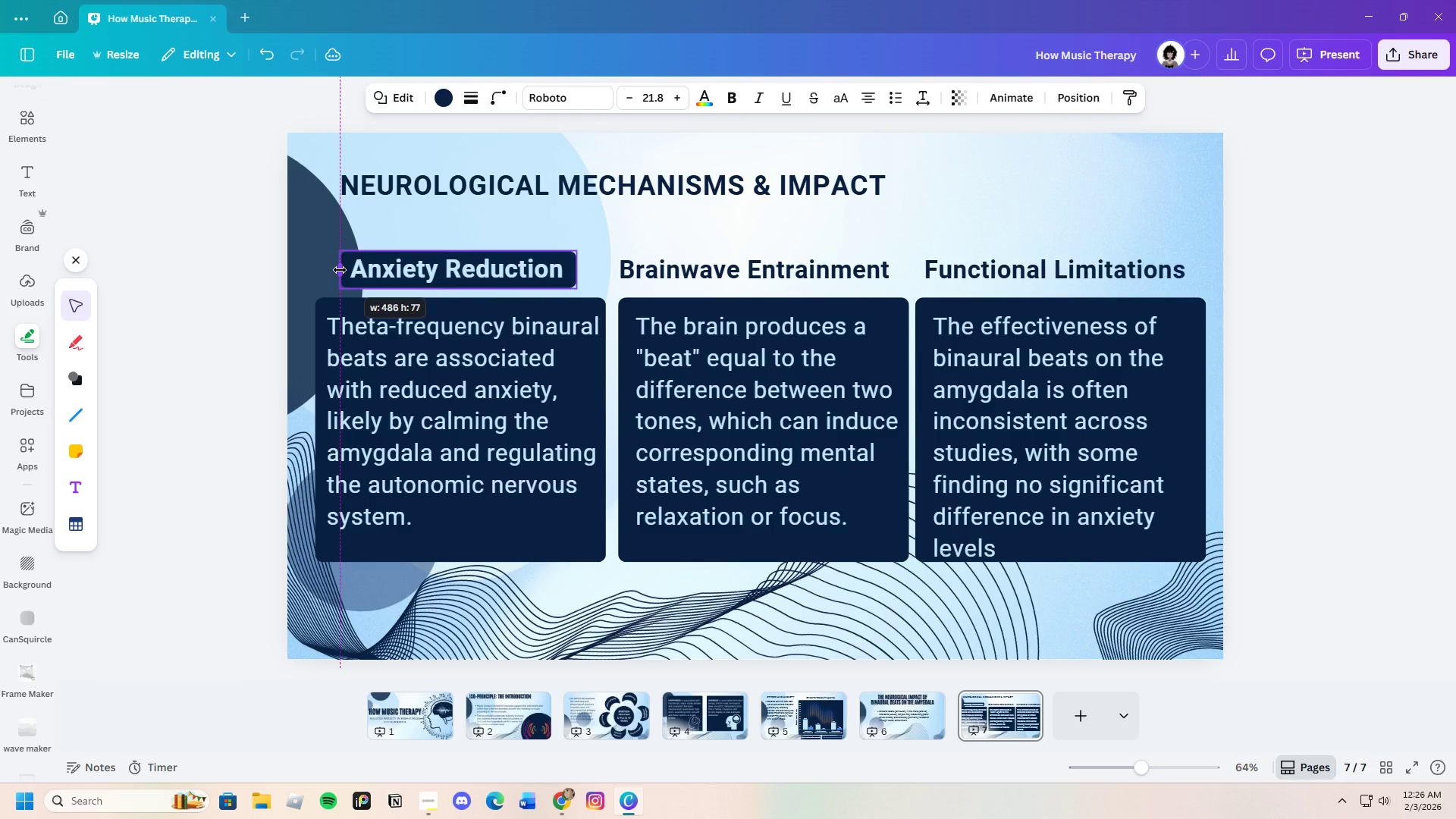 
left_click([540, 224])
 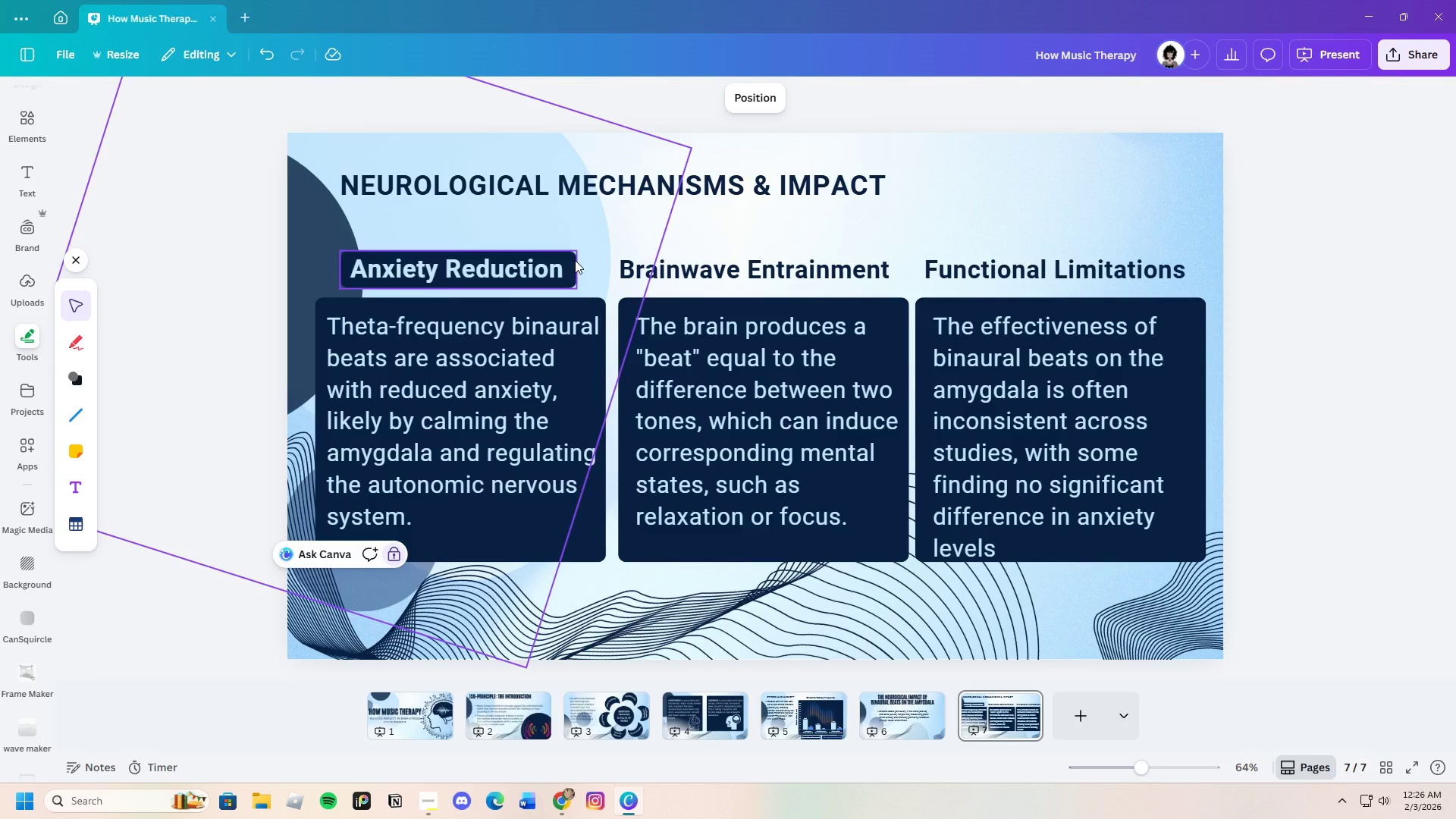 
left_click([575, 260])
 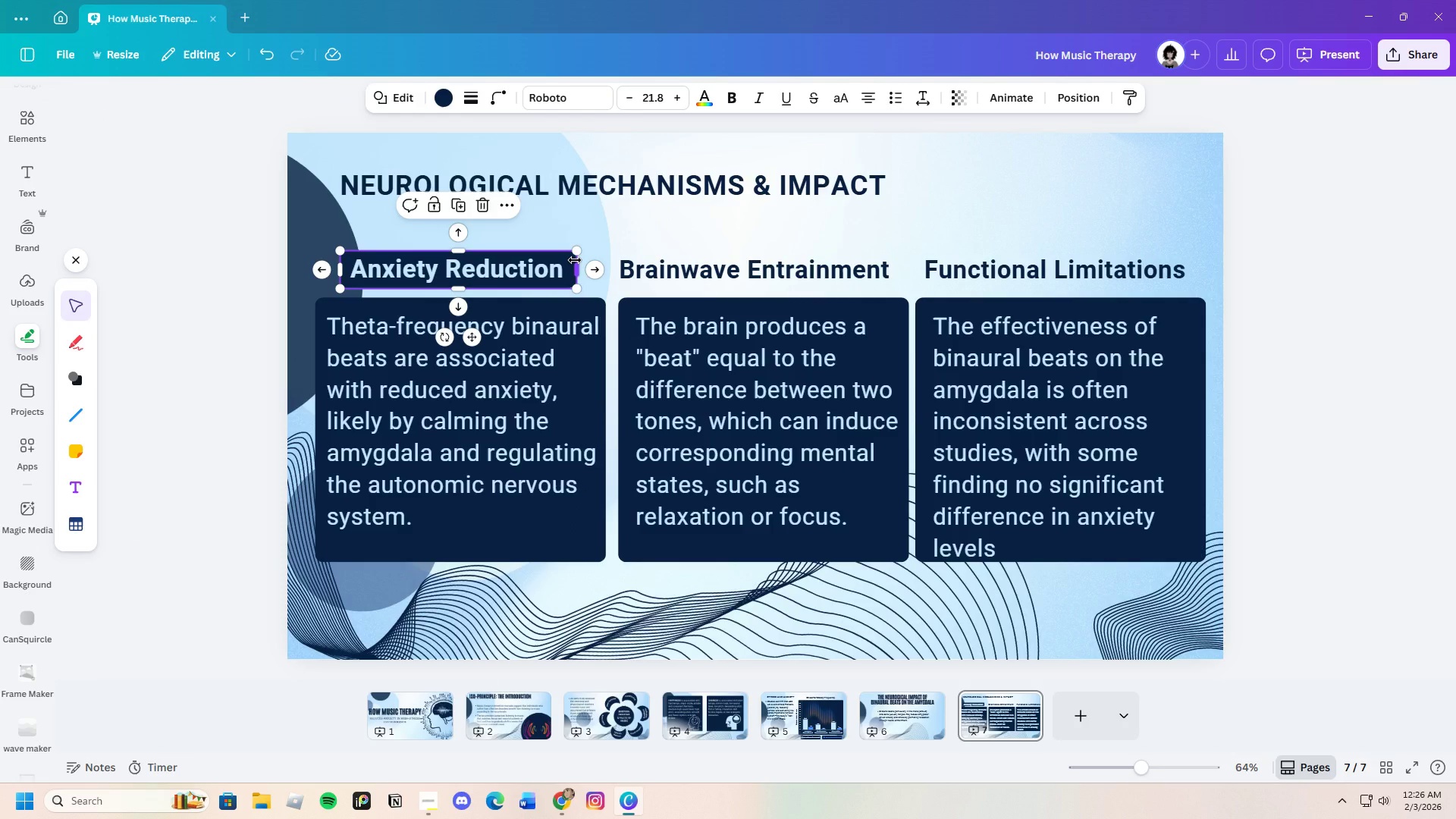 
key(Control+C)
 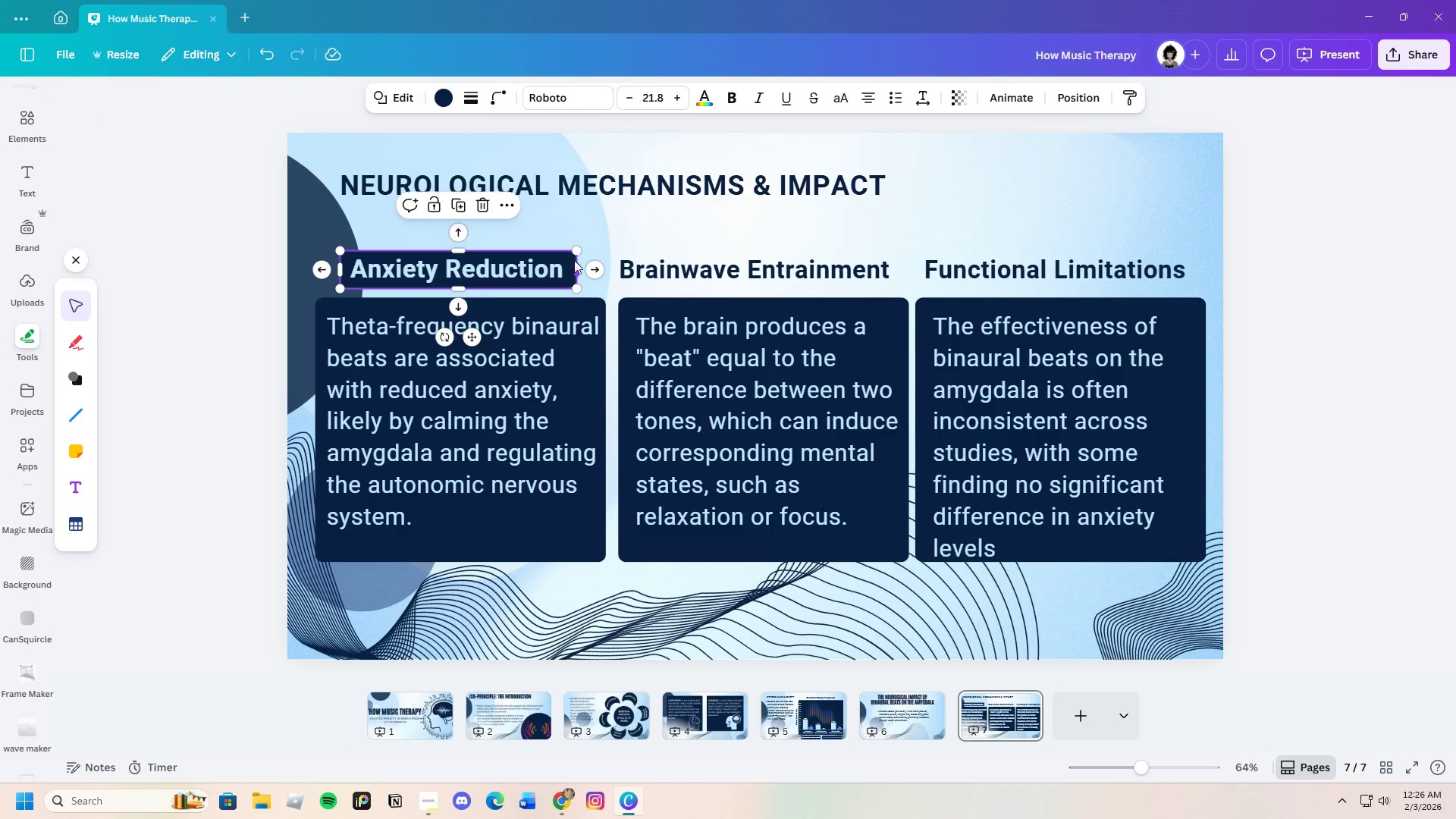 
key(Control+V)
 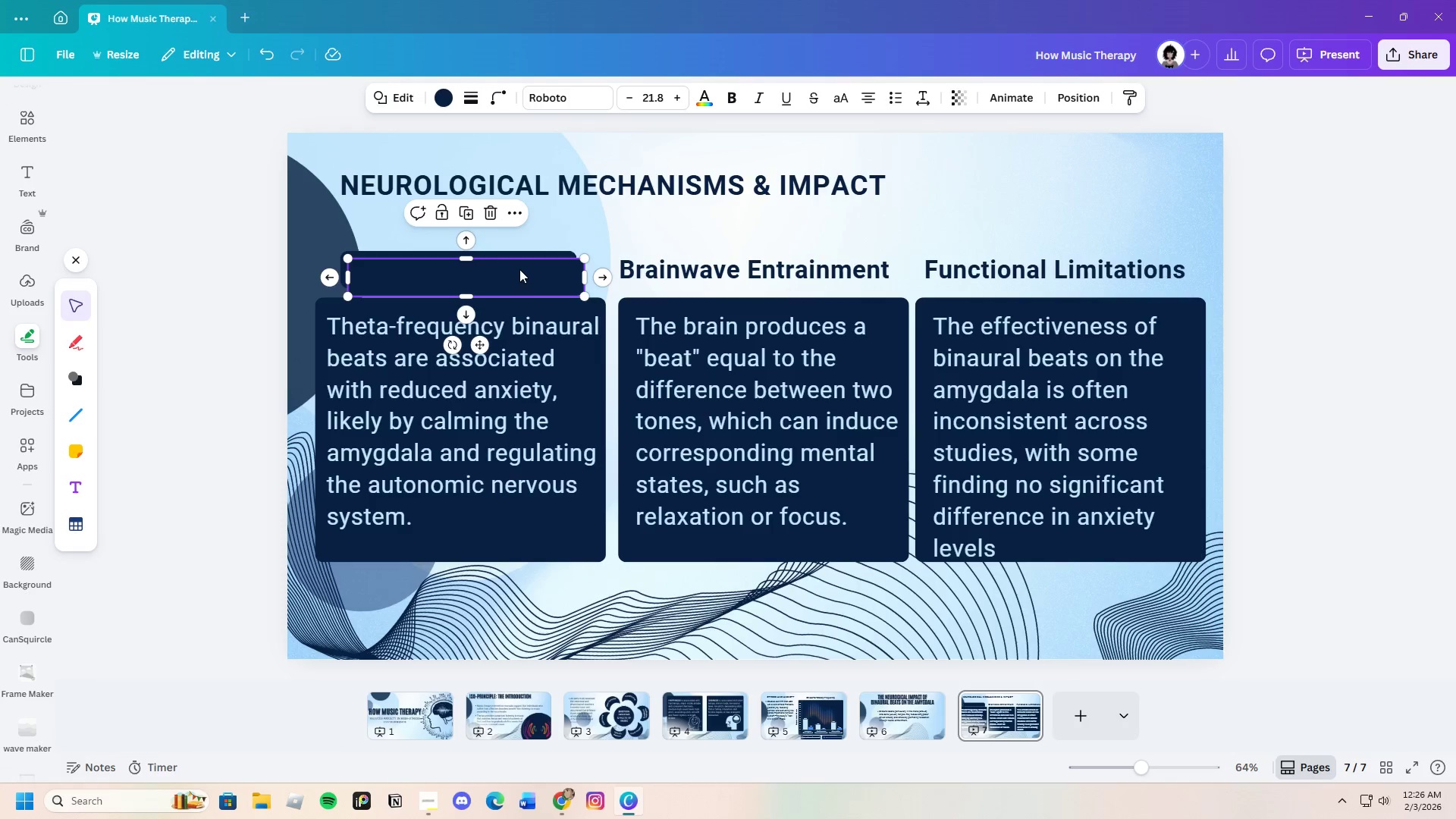 
left_click_drag(start_coordinate=[520, 268], to_coordinate=[785, 262])
 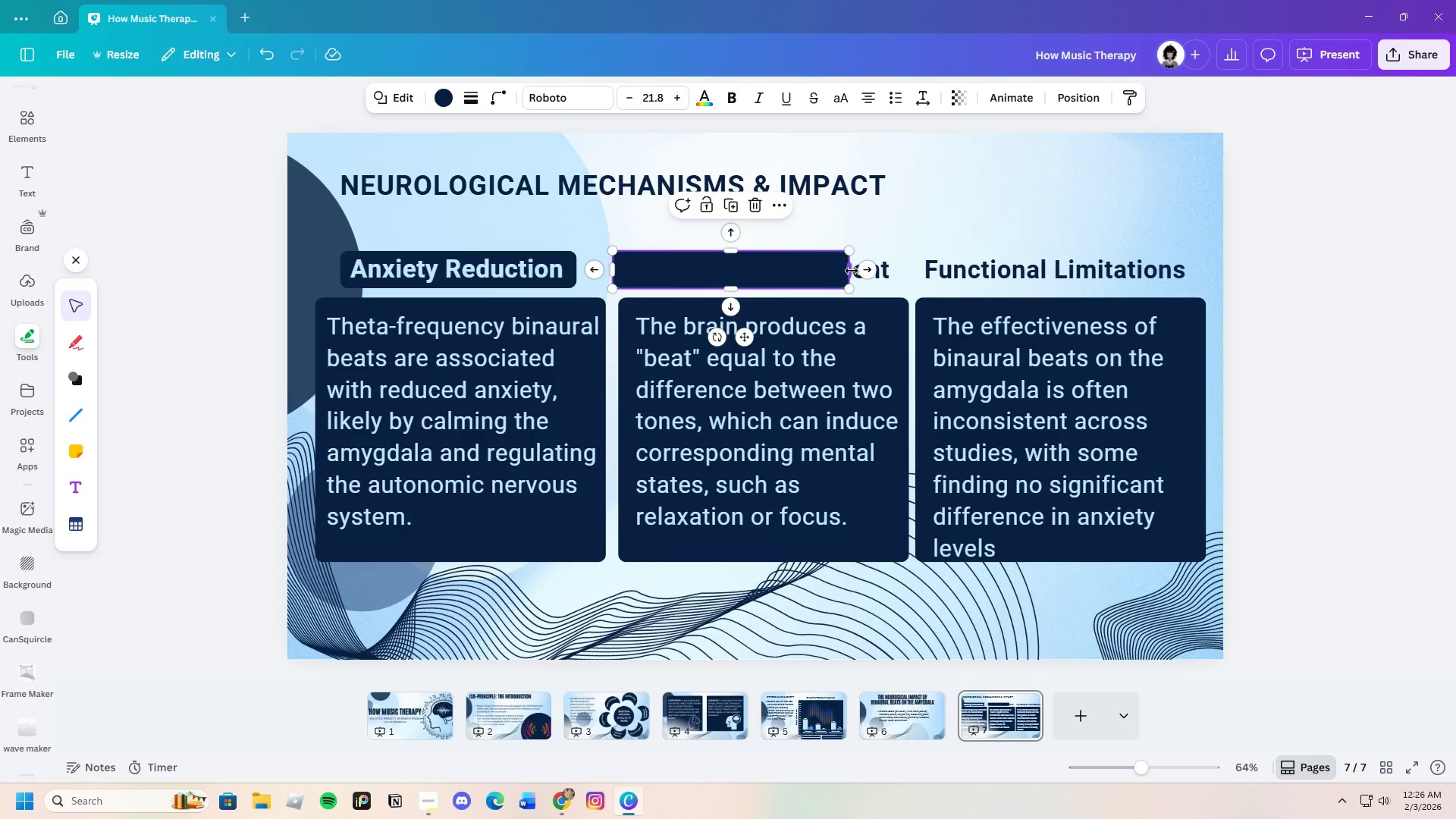 
left_click_drag(start_coordinate=[852, 270], to_coordinate=[906, 269])
 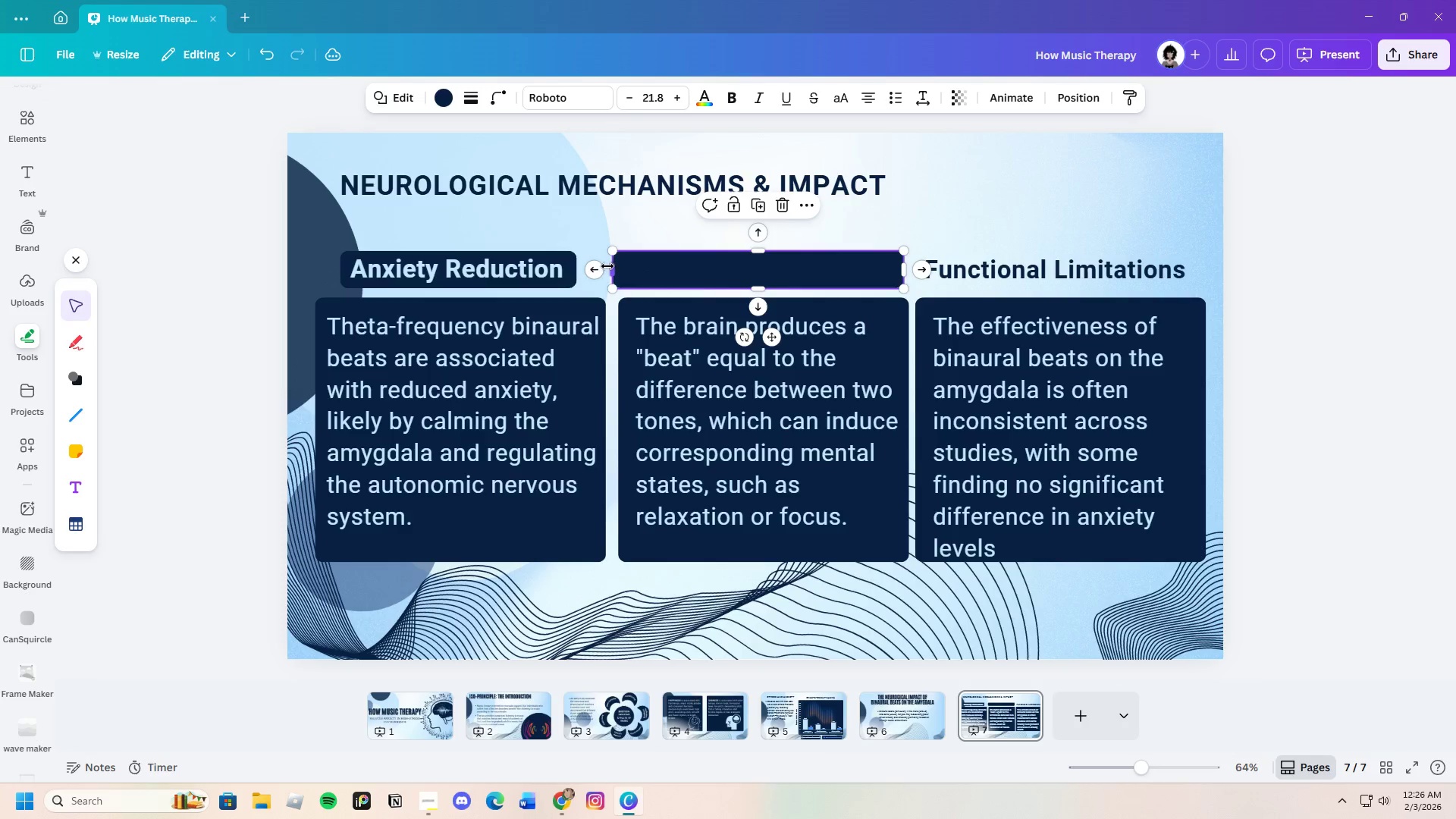 
left_click_drag(start_coordinate=[607, 266], to_coordinate=[604, 266])
 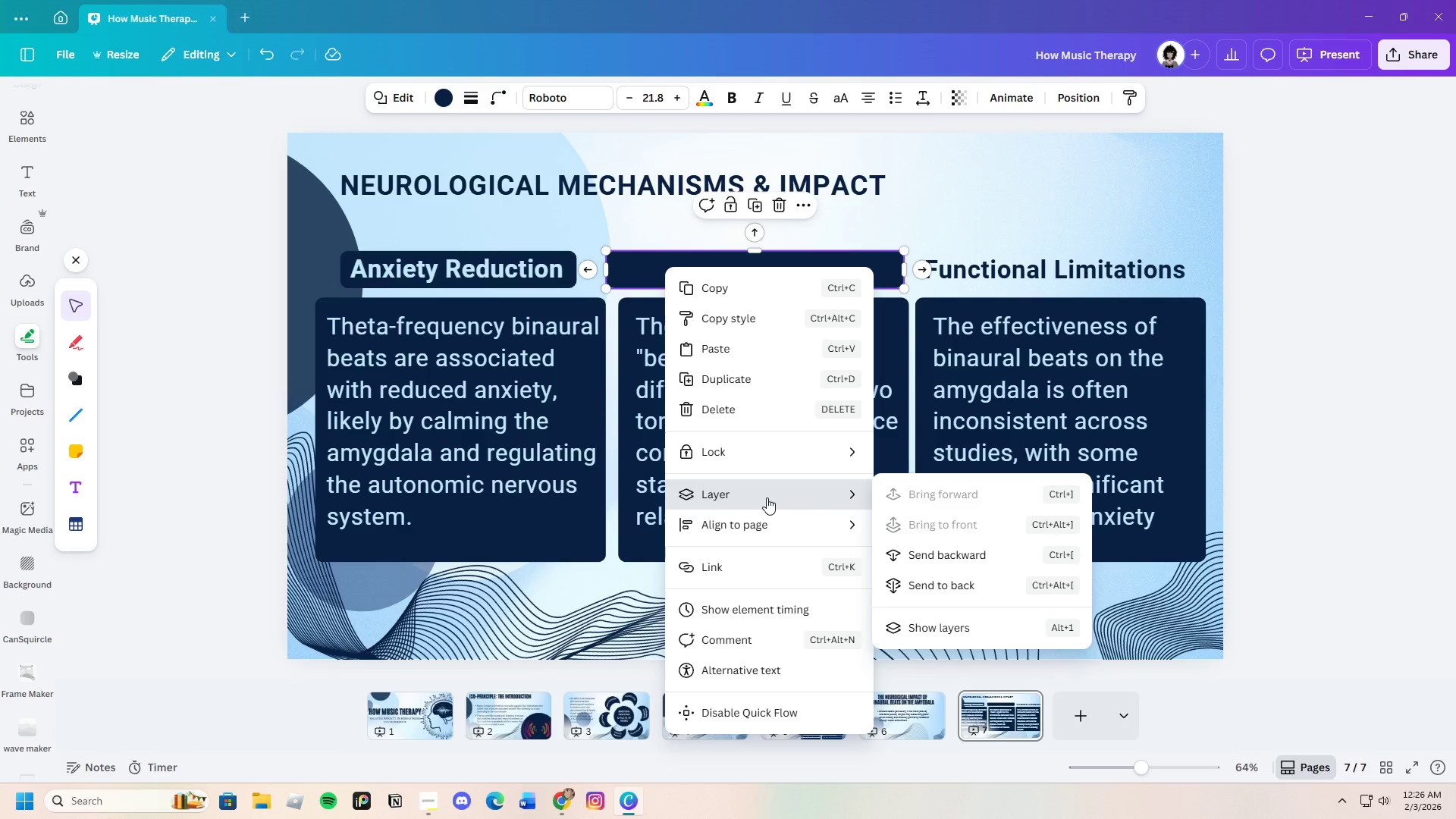 
left_click([954, 557])
 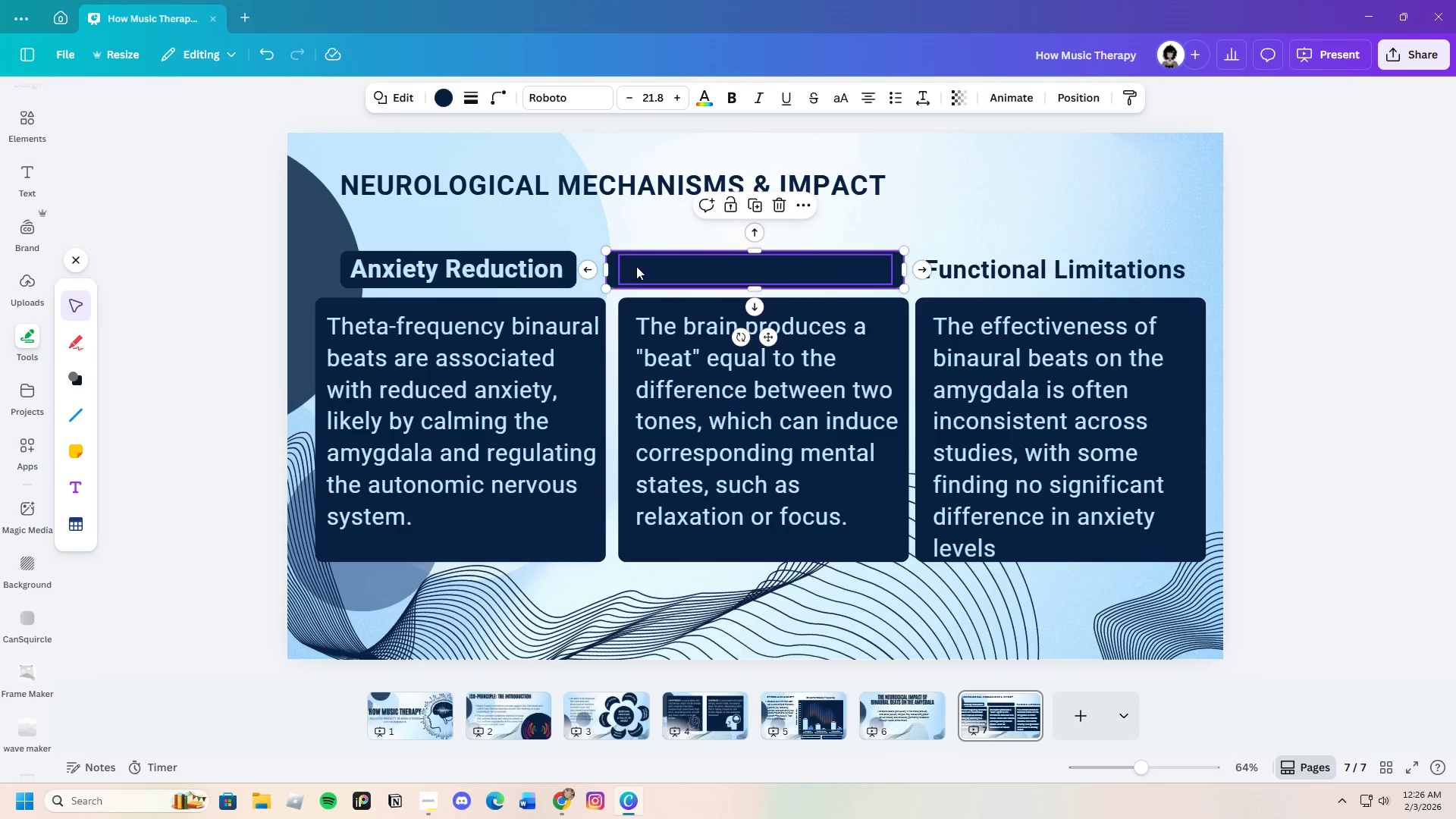 
left_click([636, 266])
 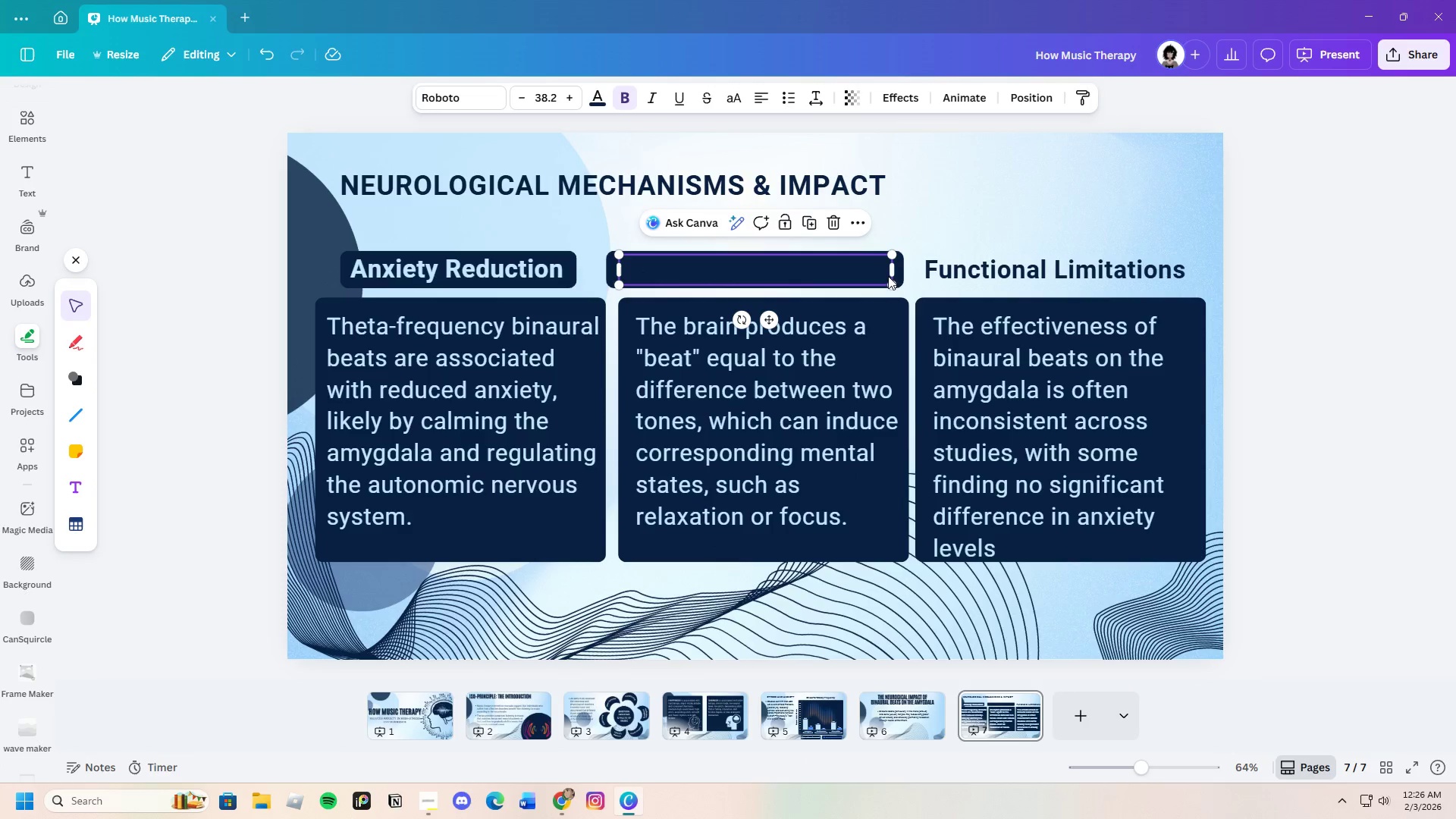 
left_click([886, 271])
 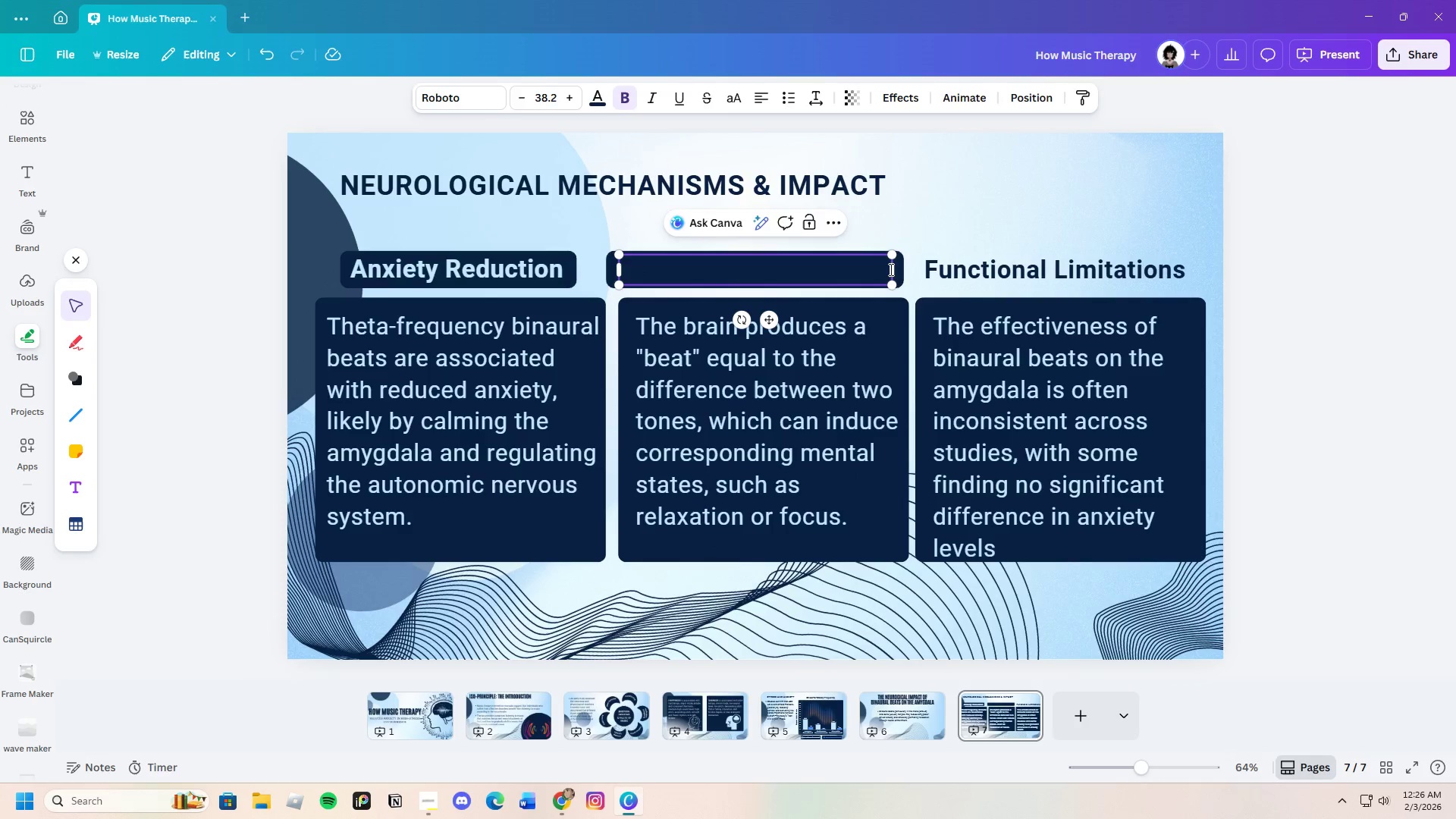 
left_click_drag(start_coordinate=[890, 269], to_coordinate=[621, 268])
 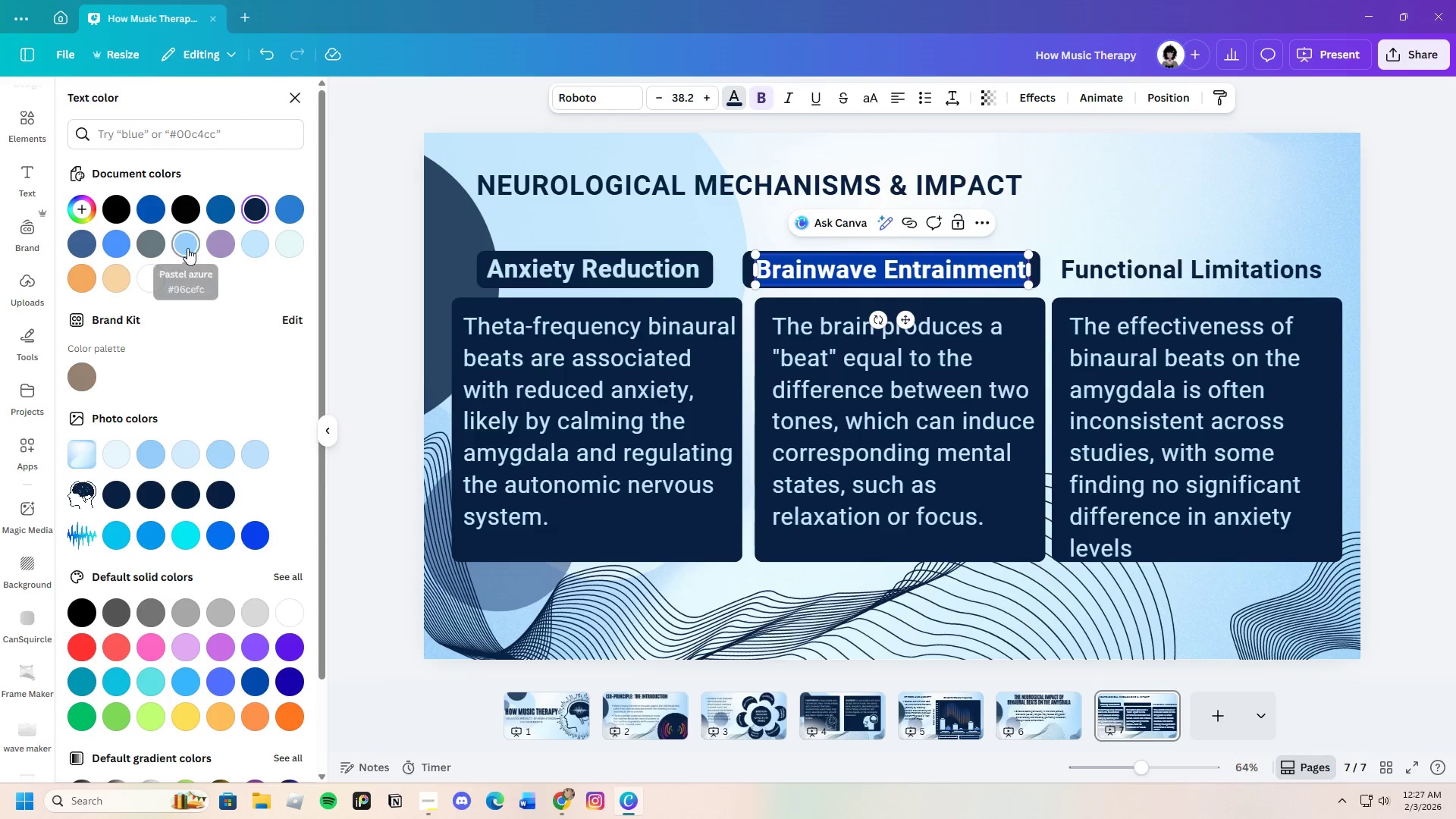 
left_click([248, 245])
 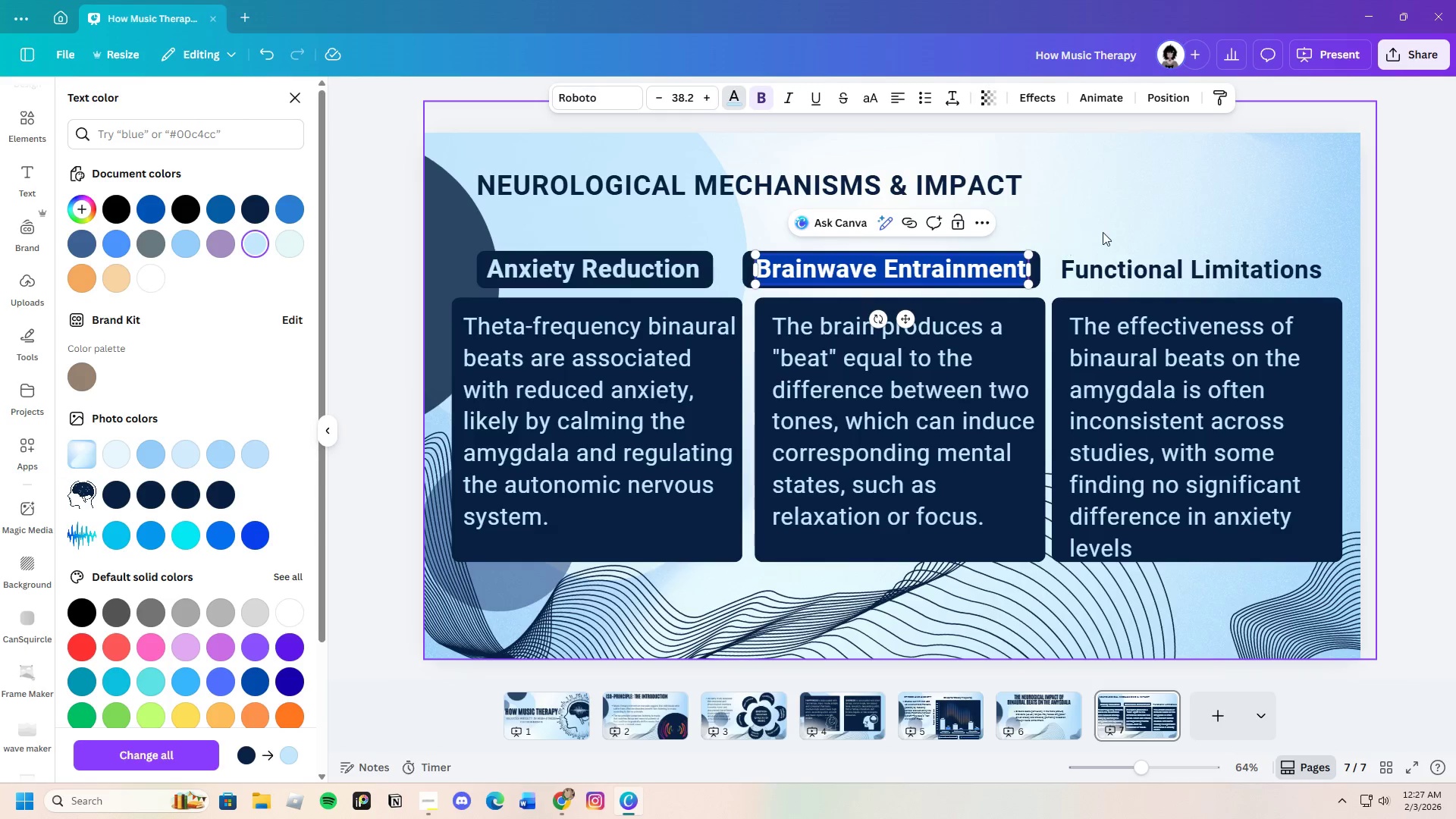 
left_click([1109, 229])
 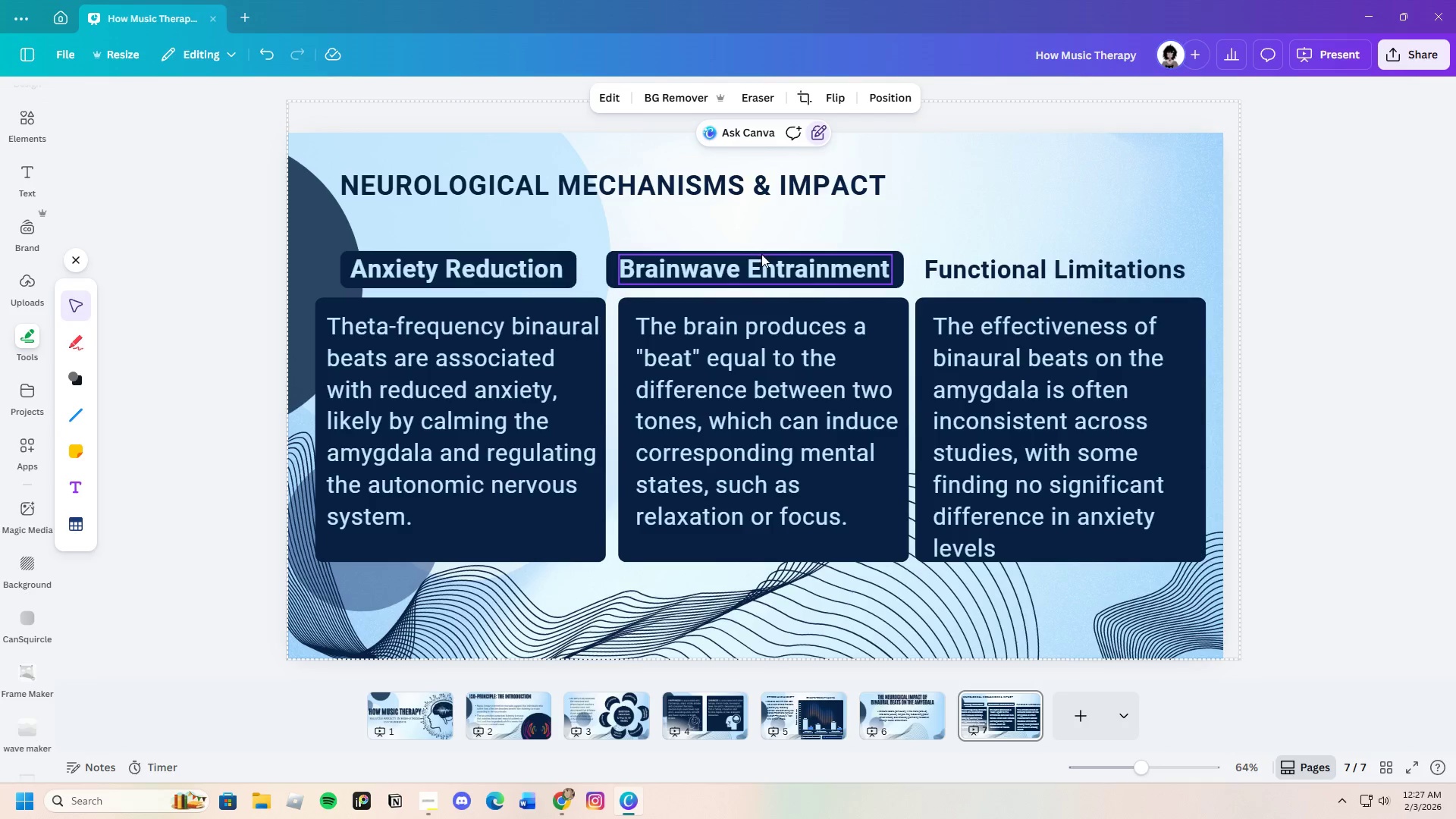 
left_click([750, 260])
 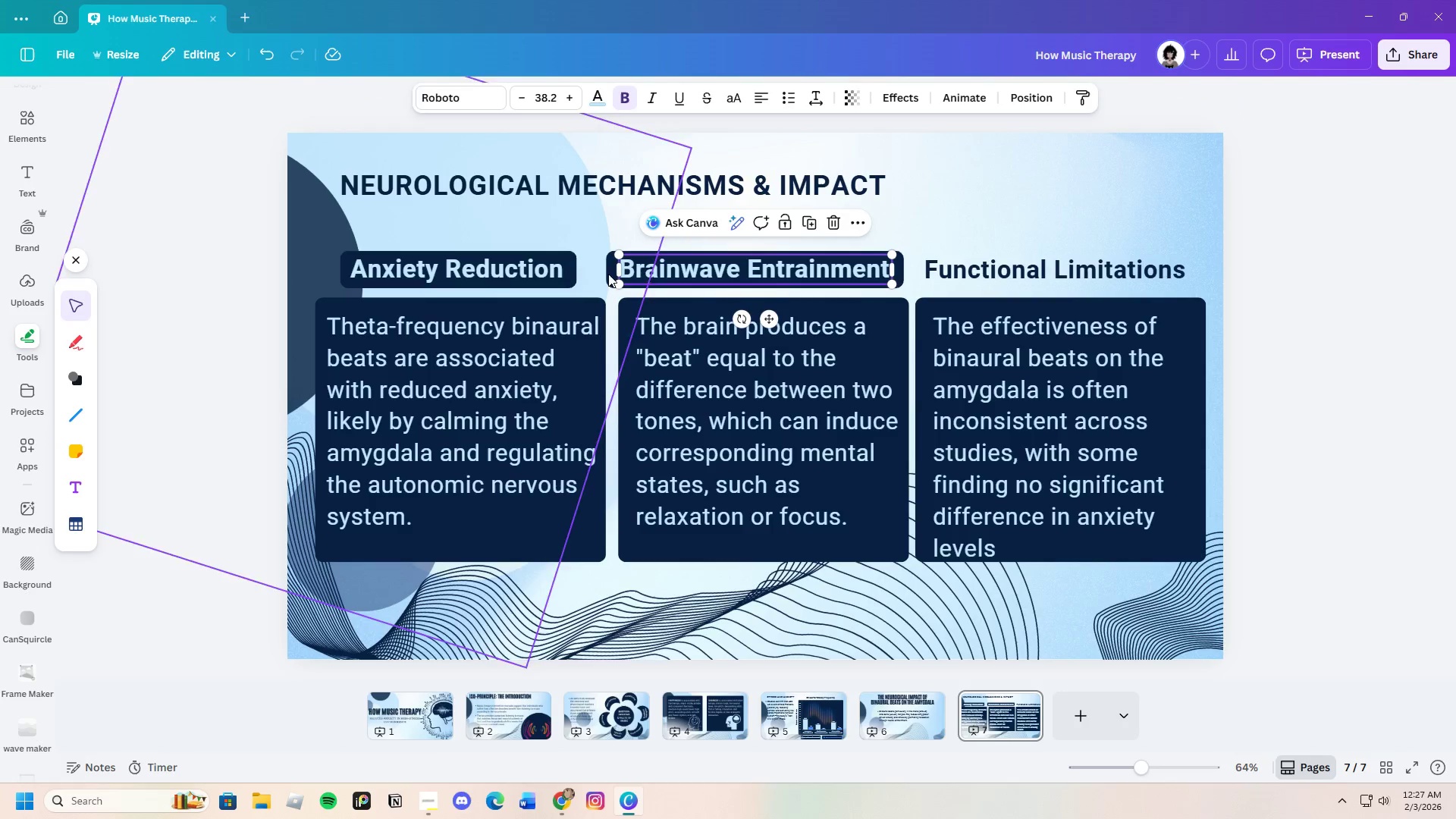 
left_click([610, 274])
 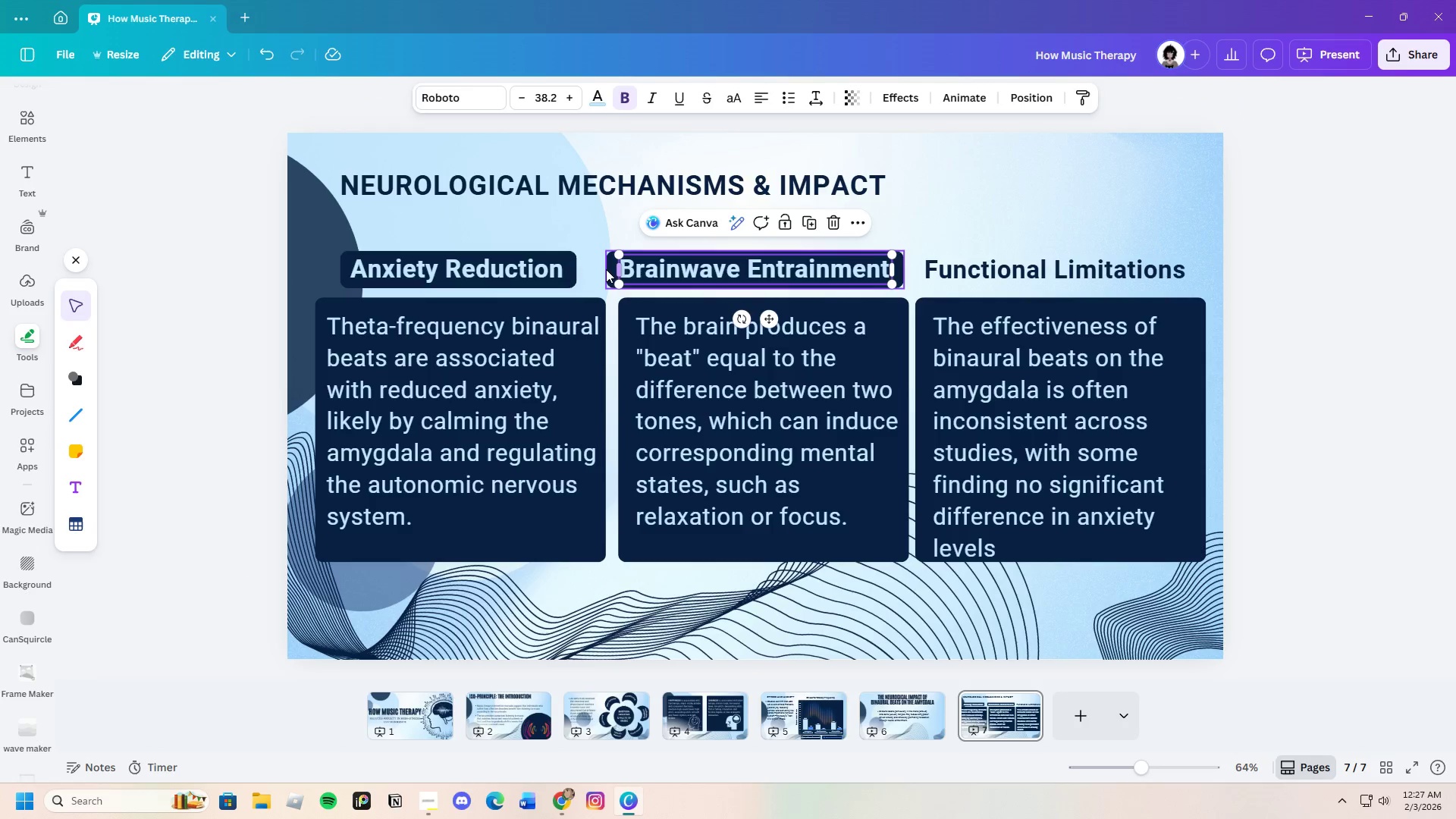 
left_click([606, 269])
 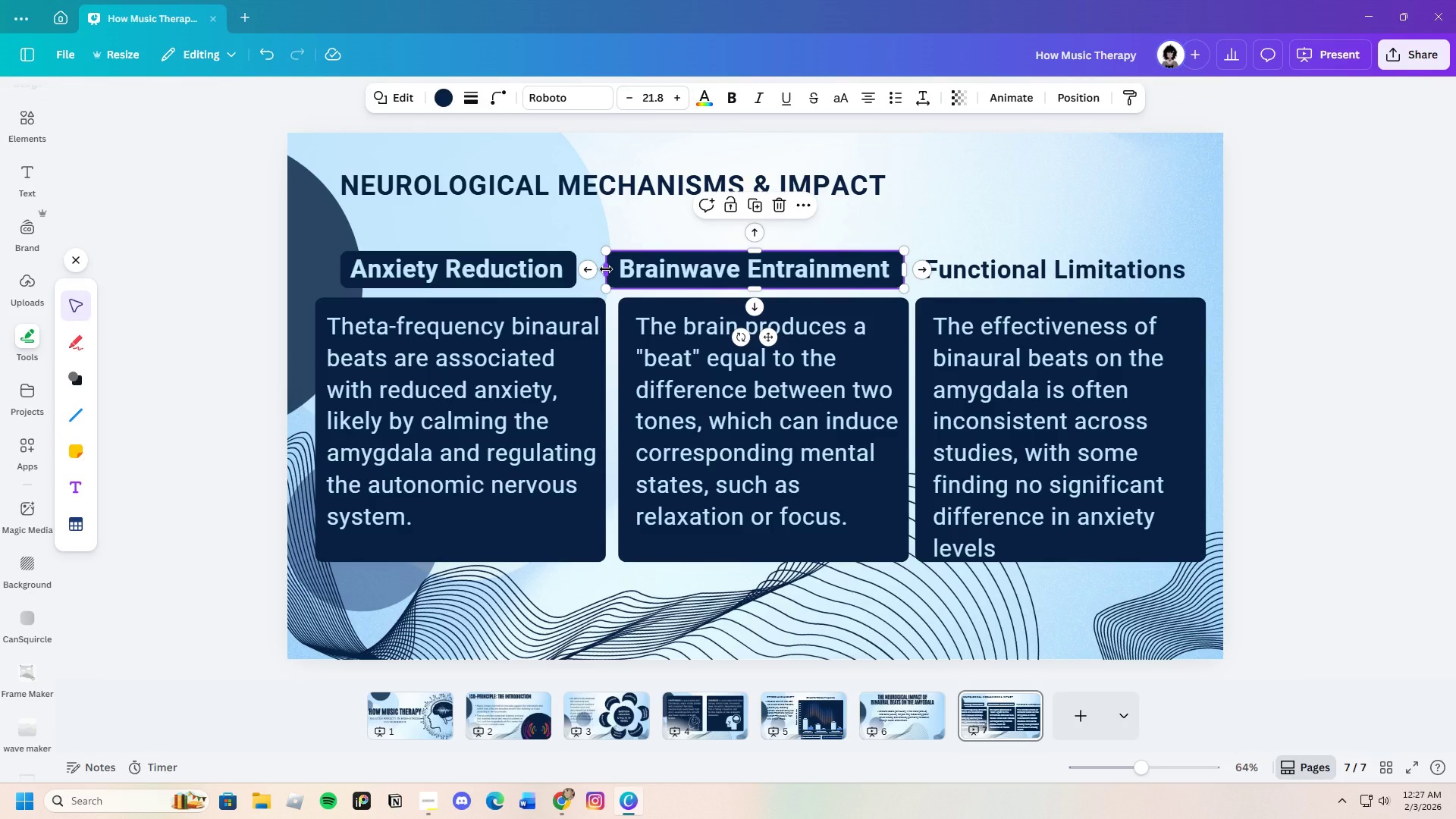 
left_click_drag(start_coordinate=[606, 269], to_coordinate=[614, 267])
 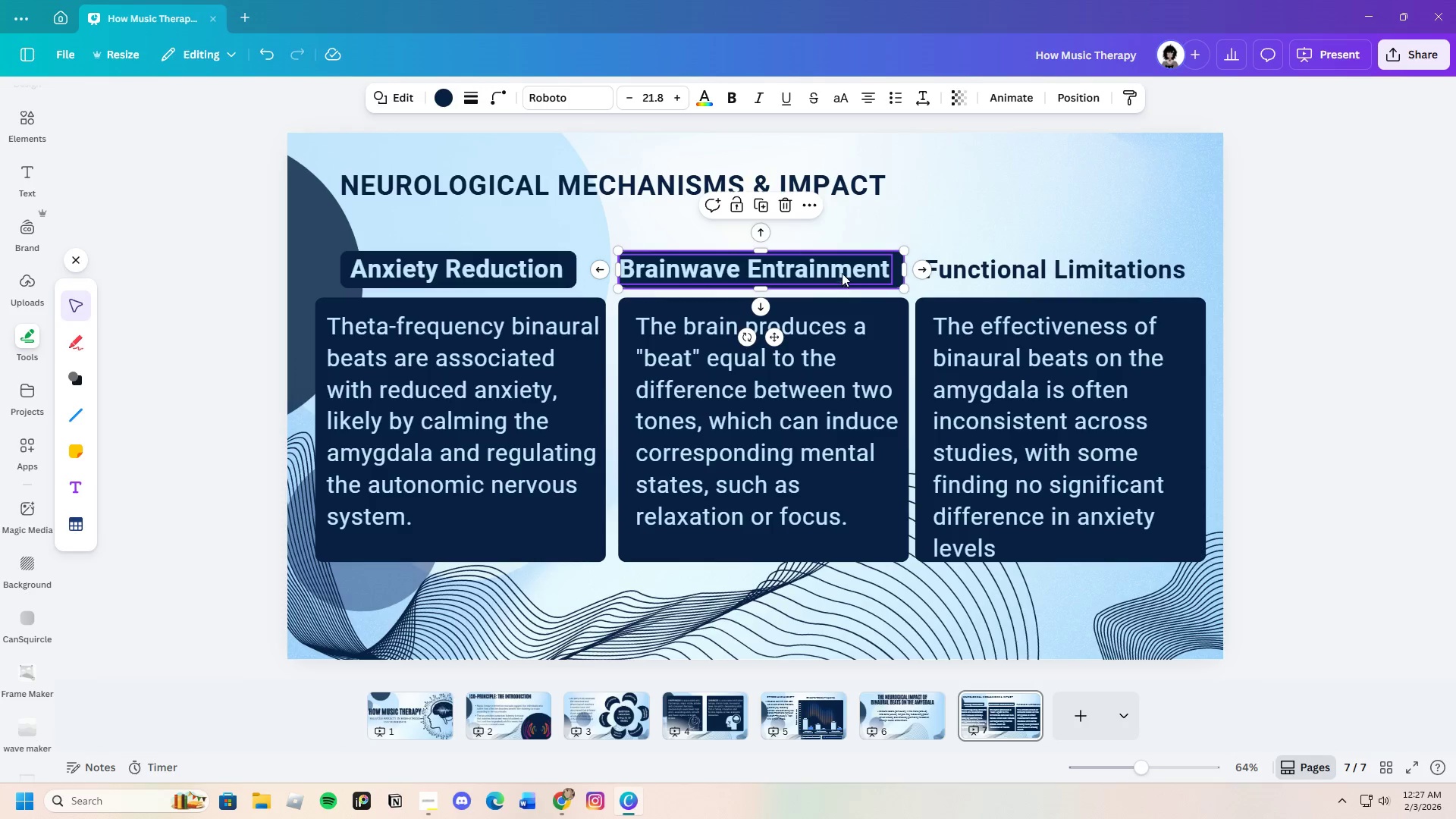 
left_click_drag(start_coordinate=[837, 271], to_coordinate=[842, 269])
 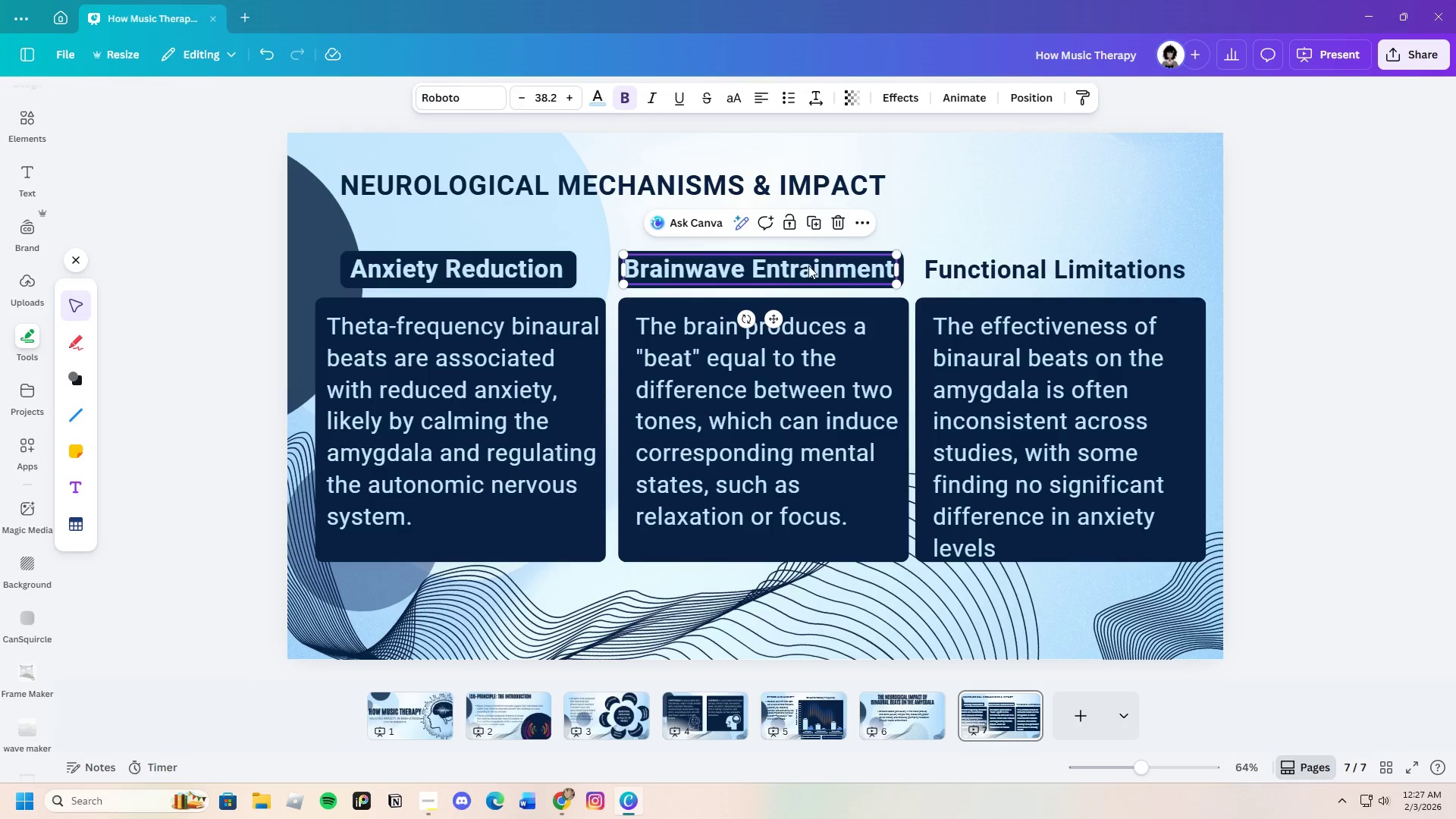 
left_click_drag(start_coordinate=[805, 264], to_coordinate=[809, 263])
 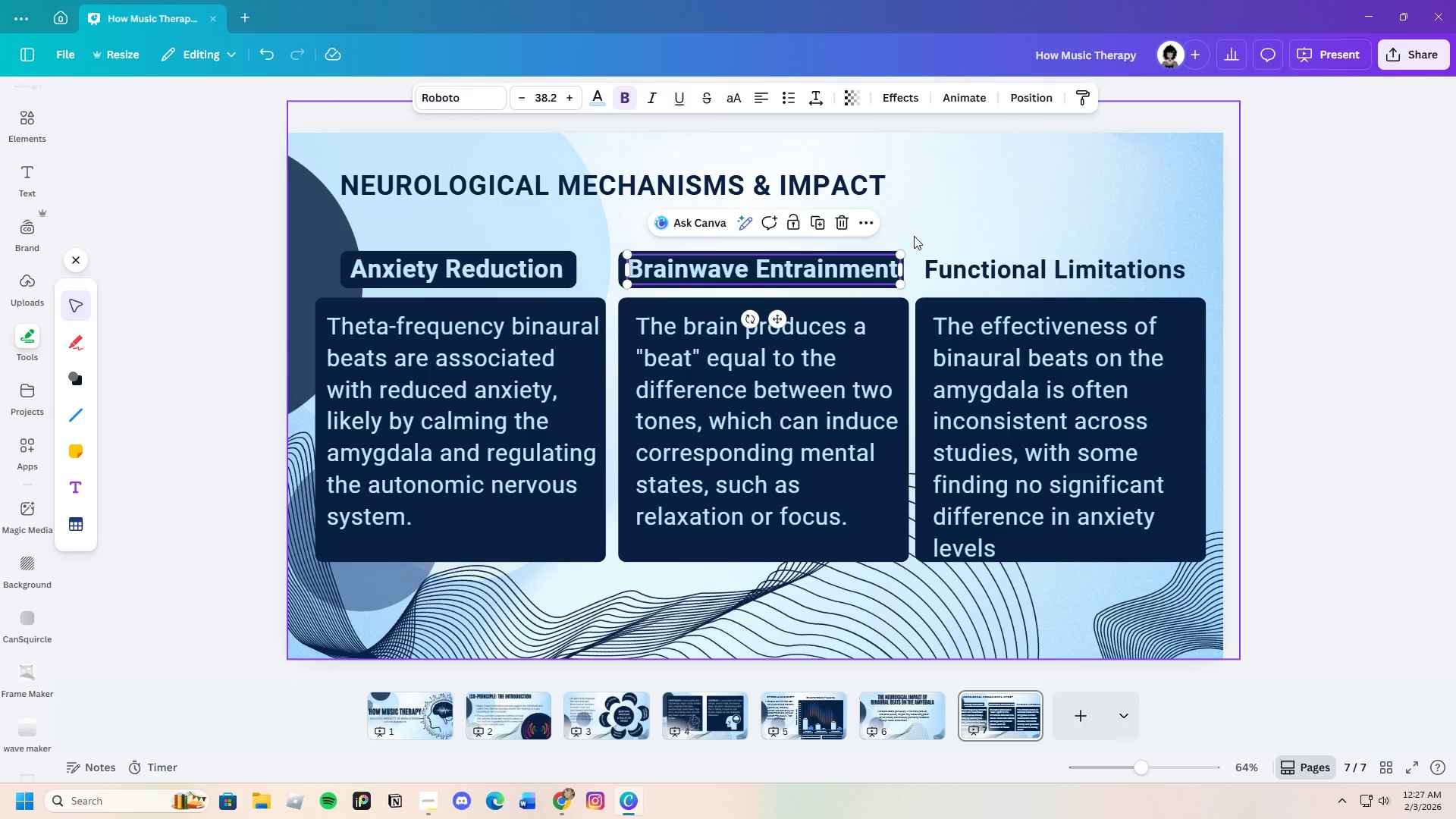 
left_click([914, 236])
 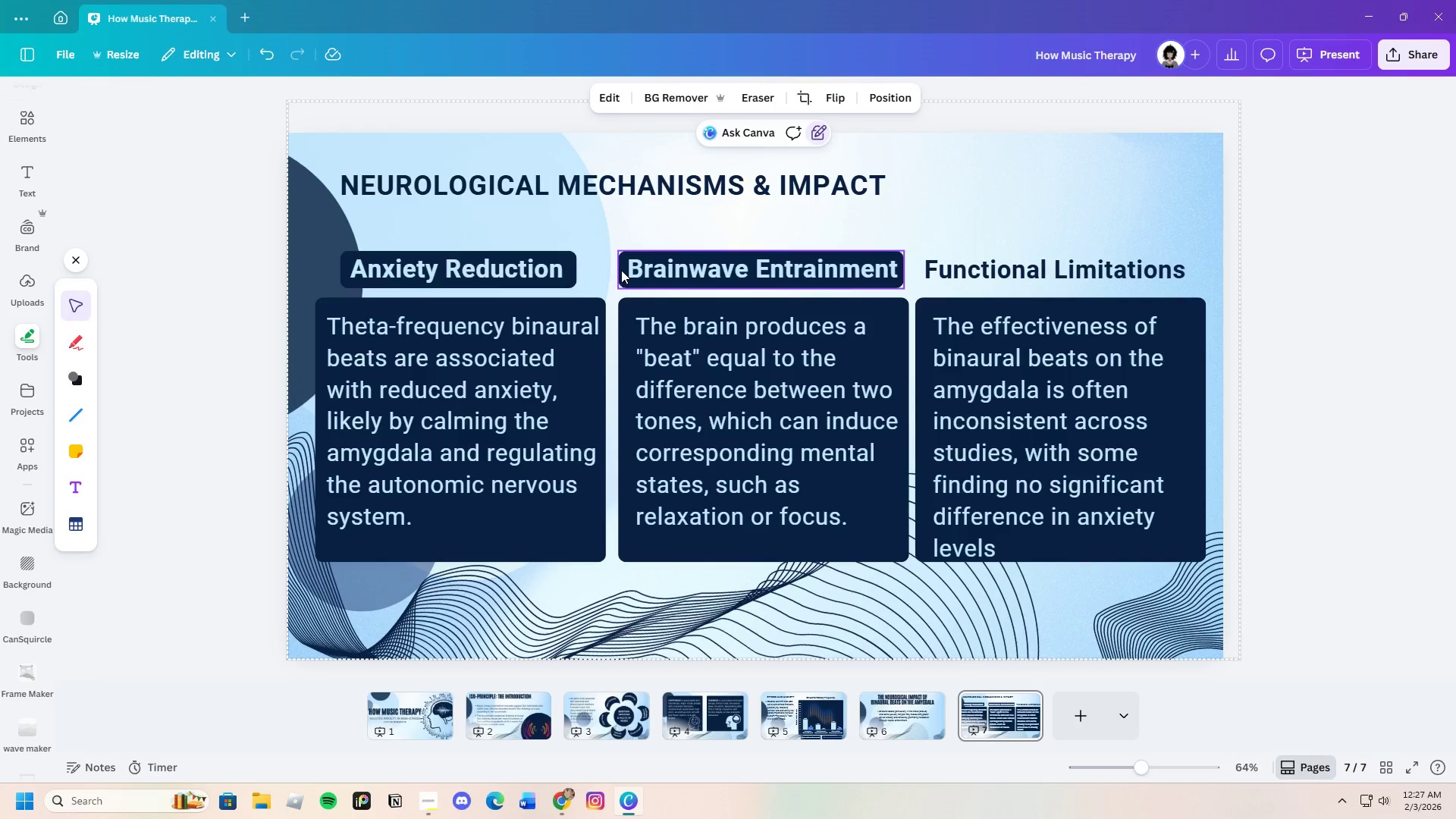 
left_click([621, 270])
 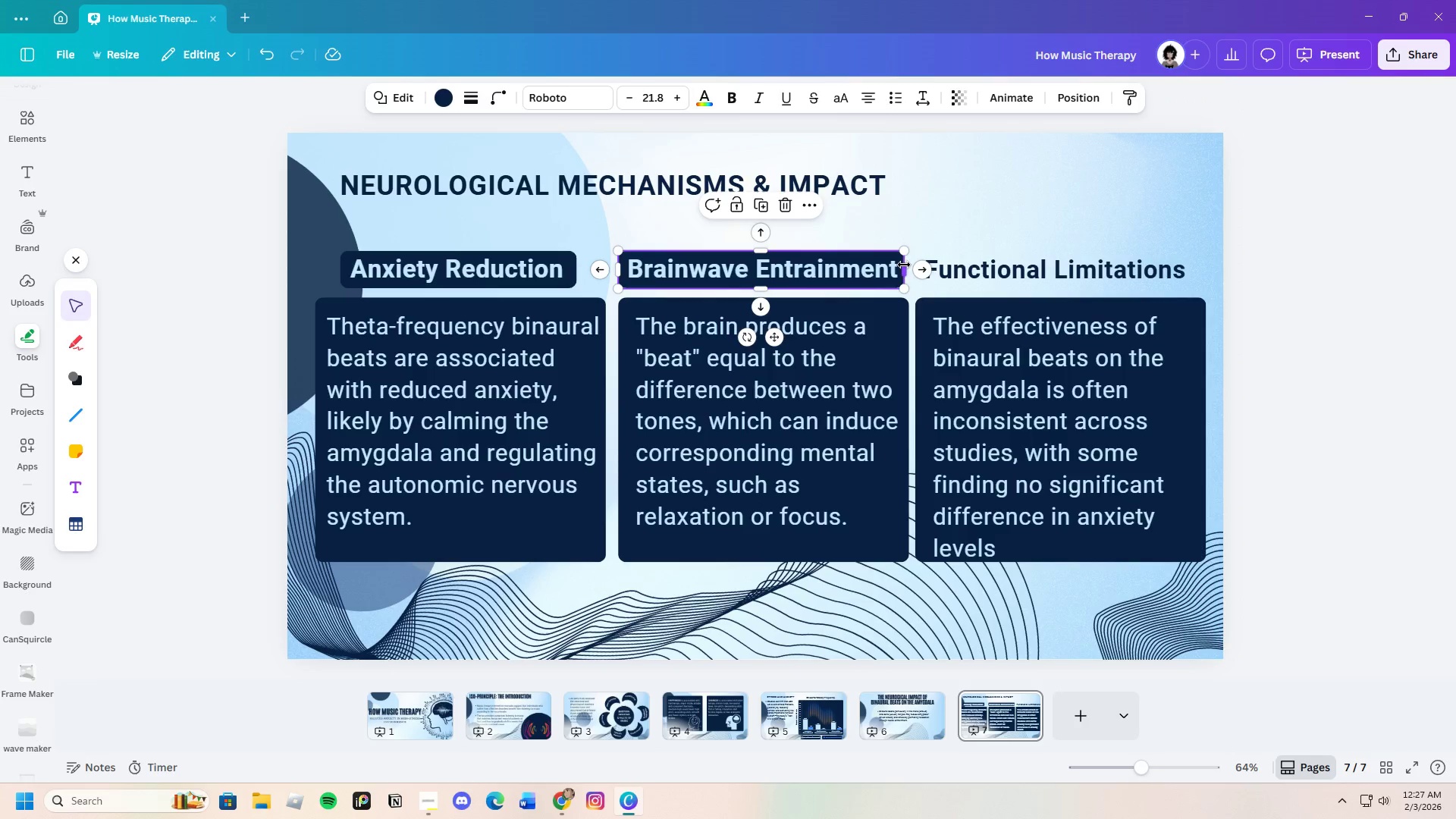 
left_click_drag(start_coordinate=[904, 265], to_coordinate=[910, 268])
 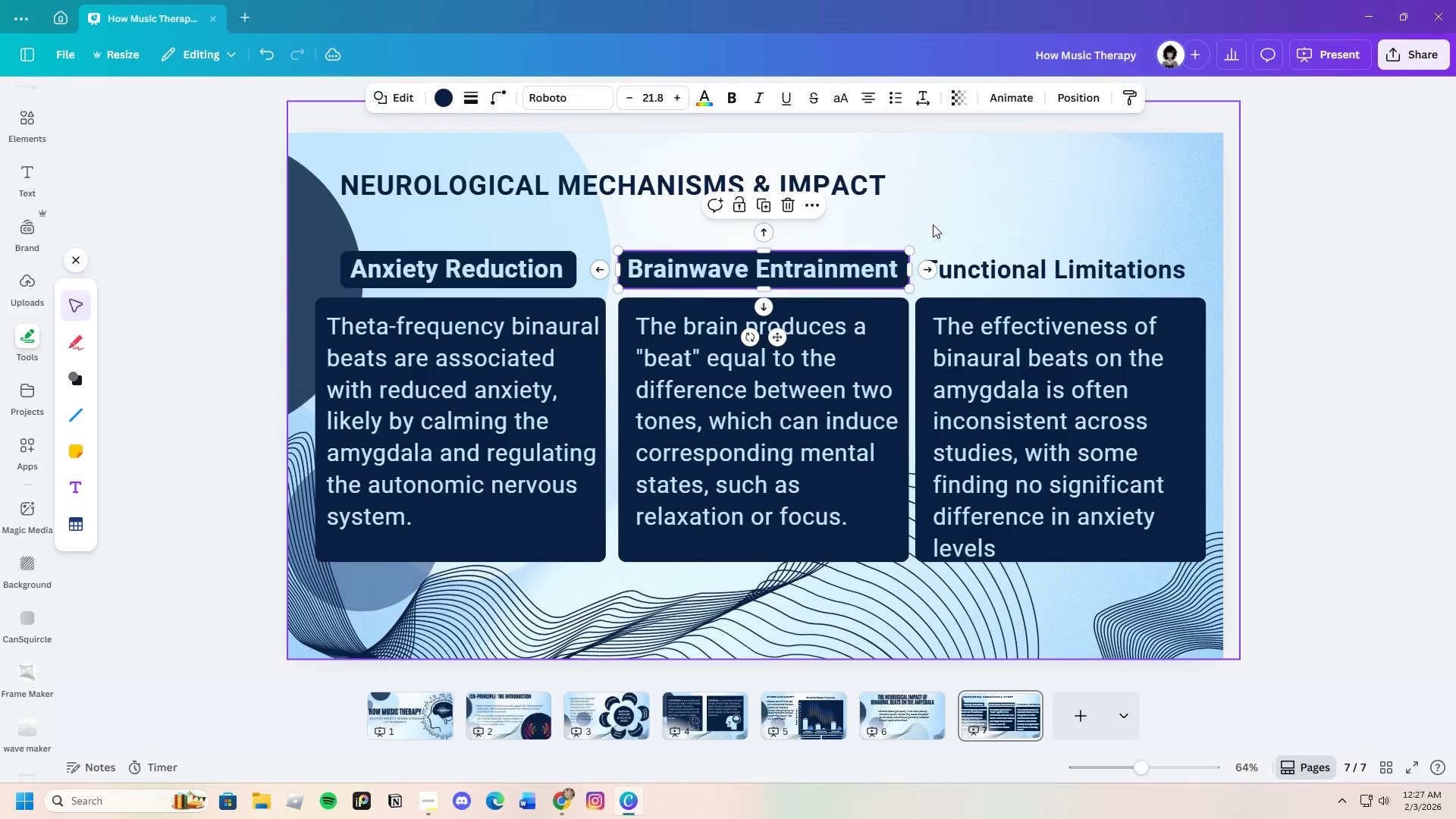 
left_click([933, 224])
 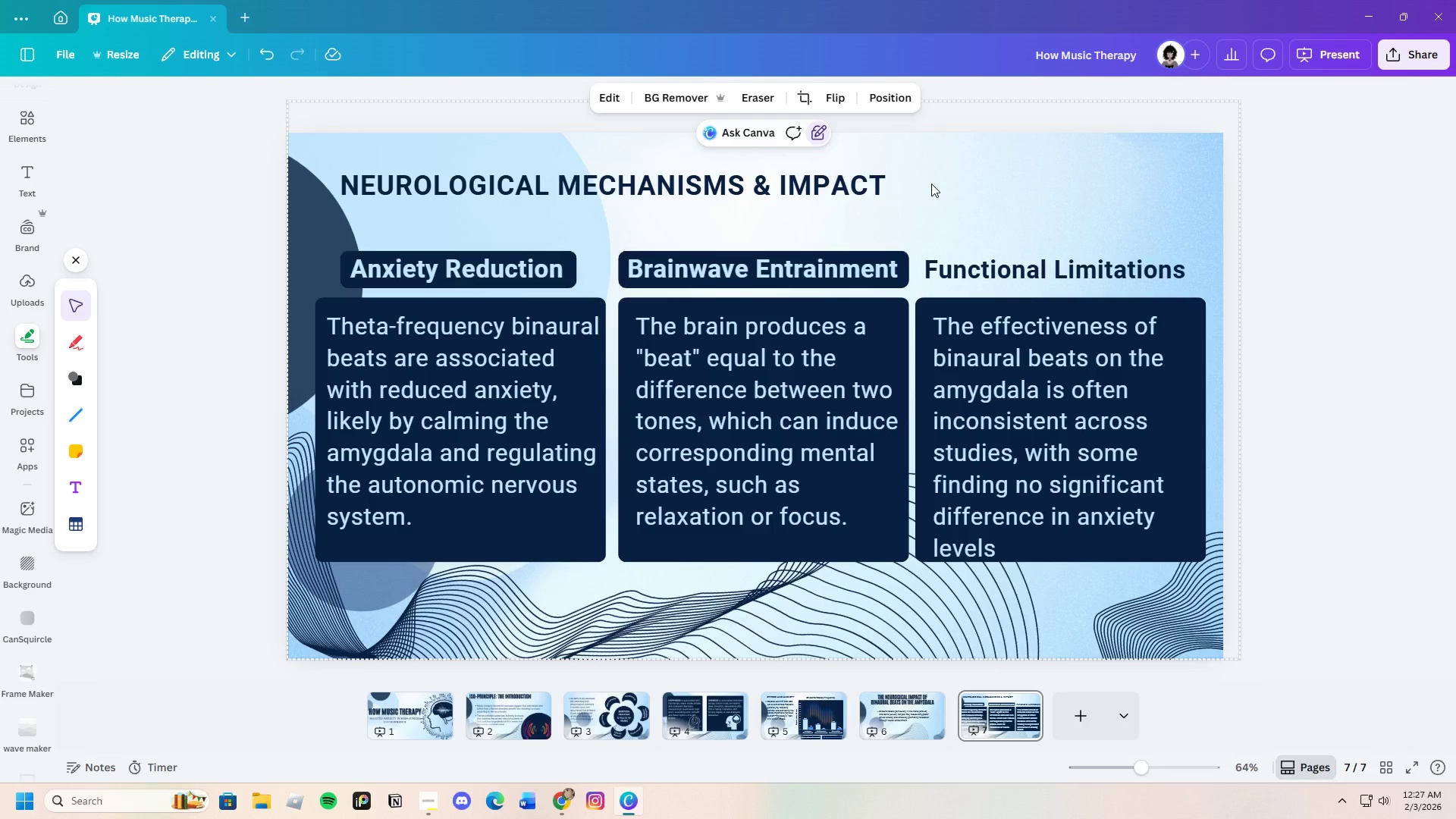 
wait(24.94)
 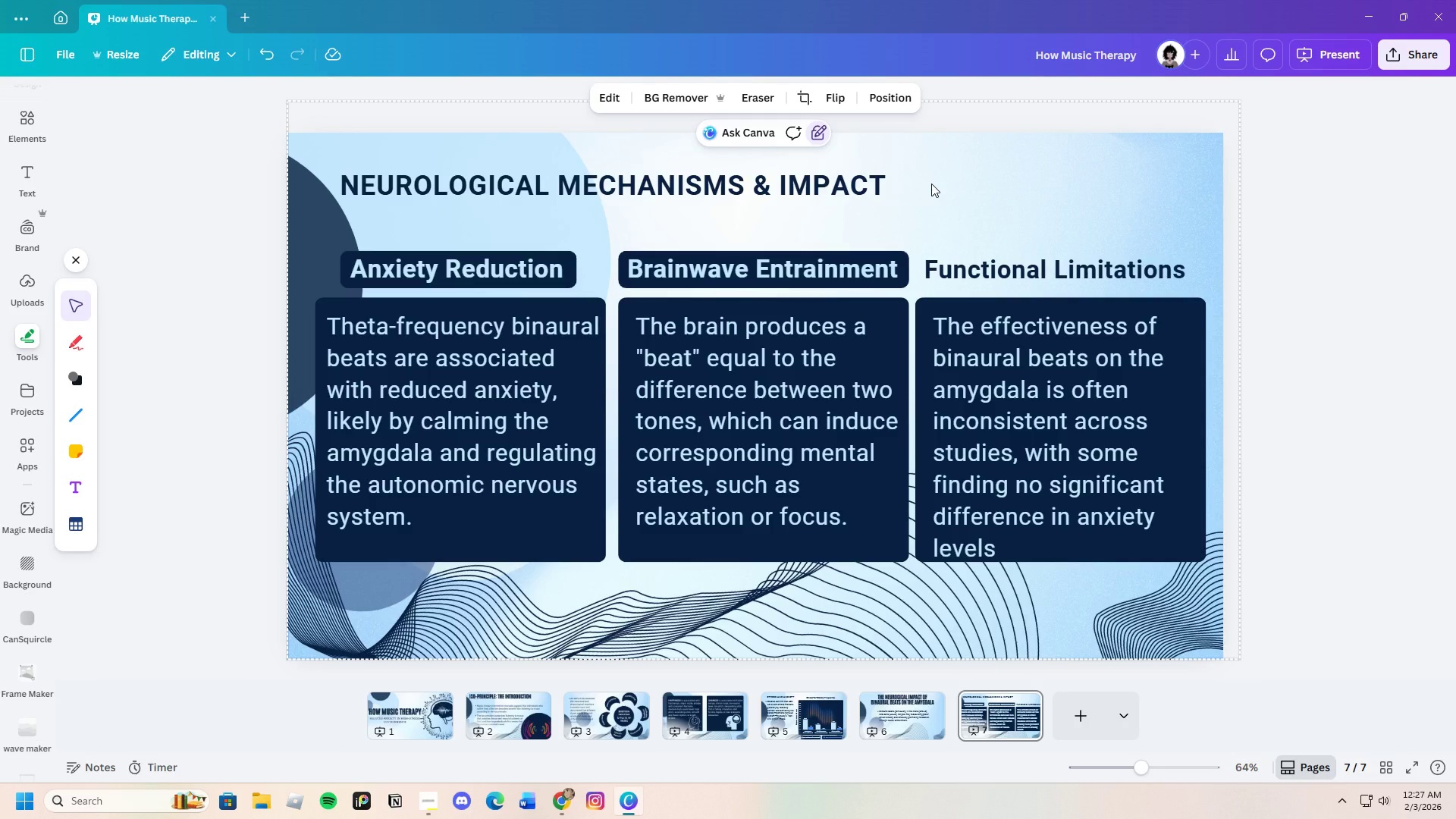 
left_click([868, 252])
 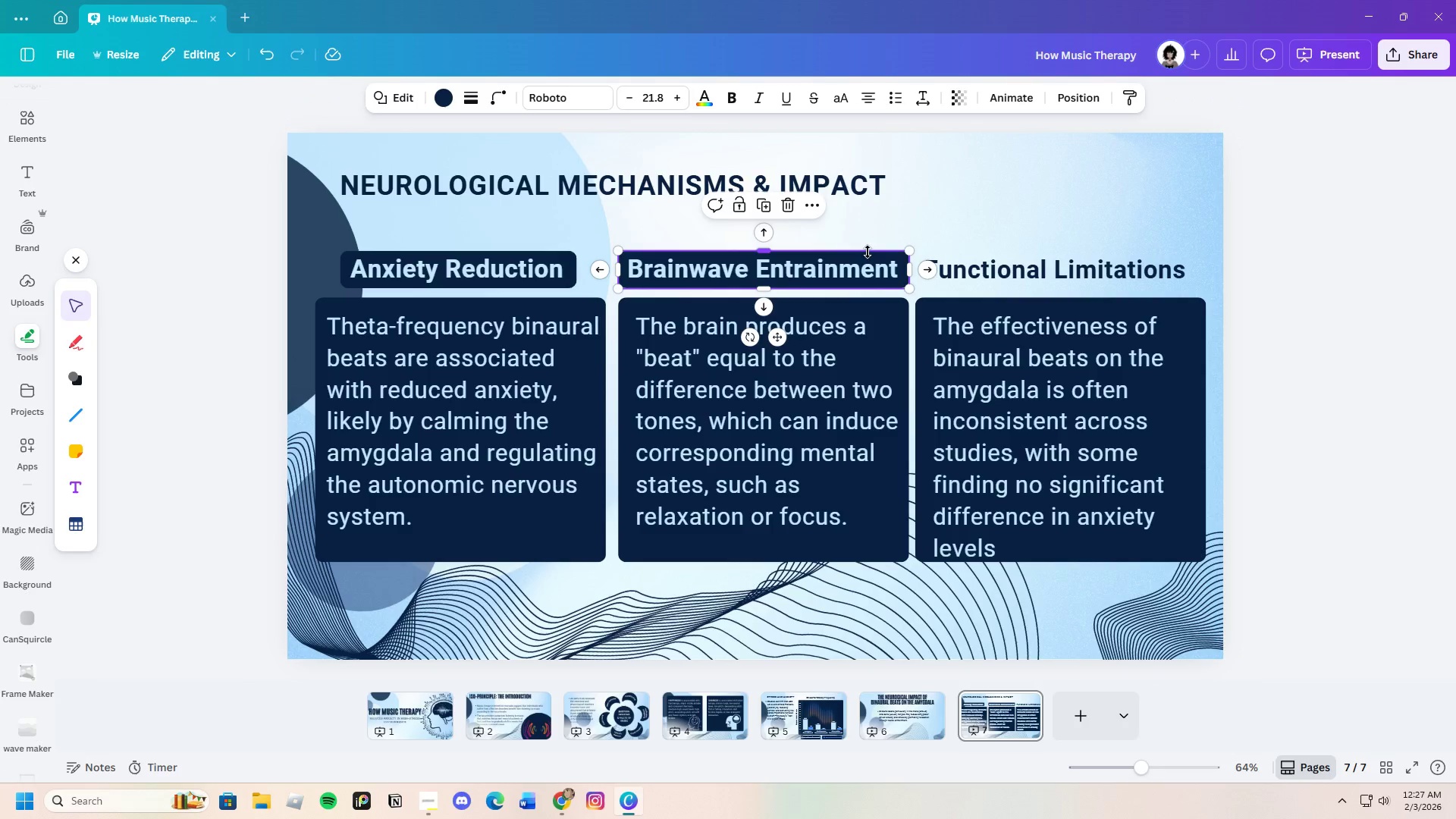 
key(Control+C)
 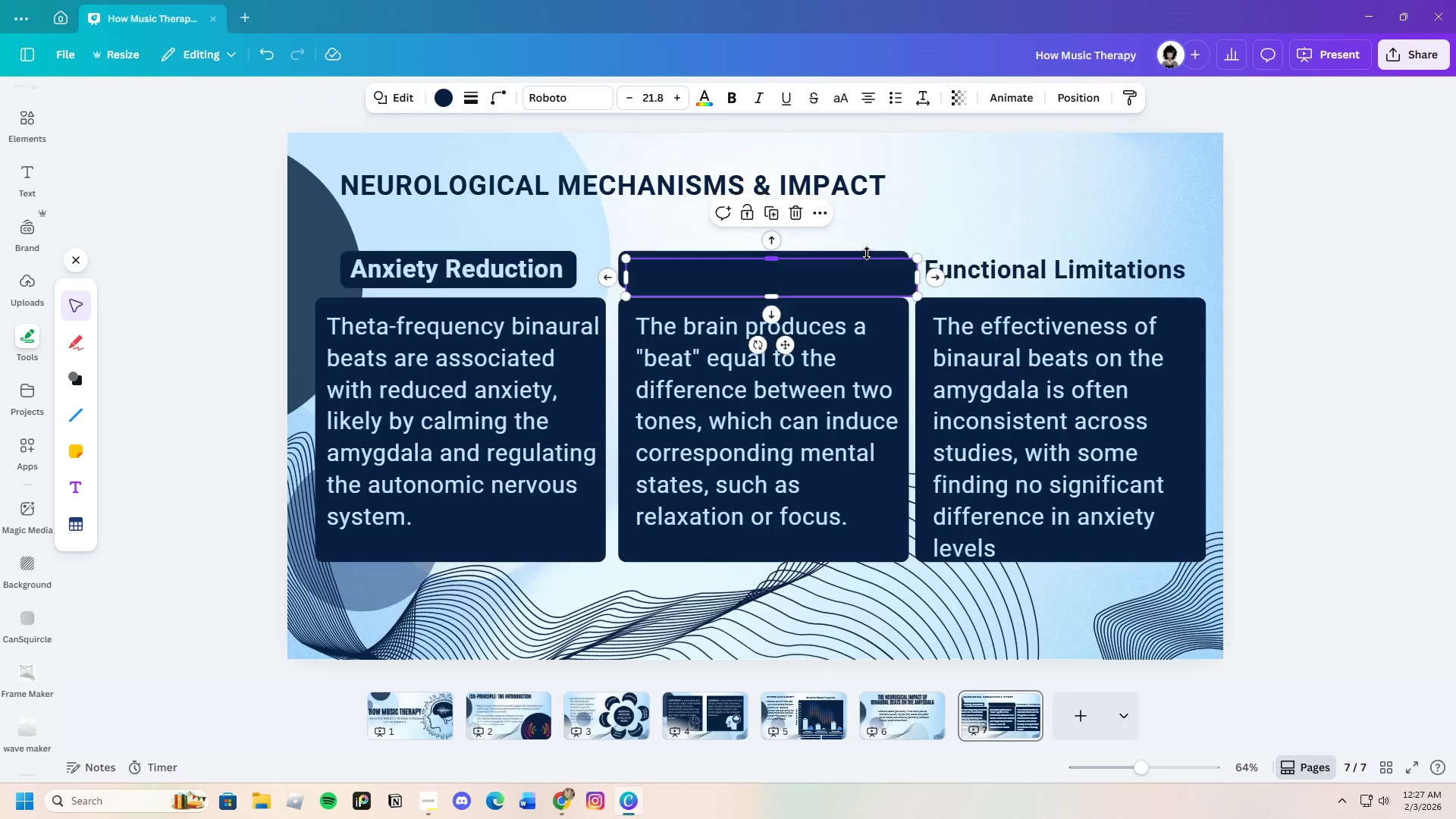 
key(Control+V)
 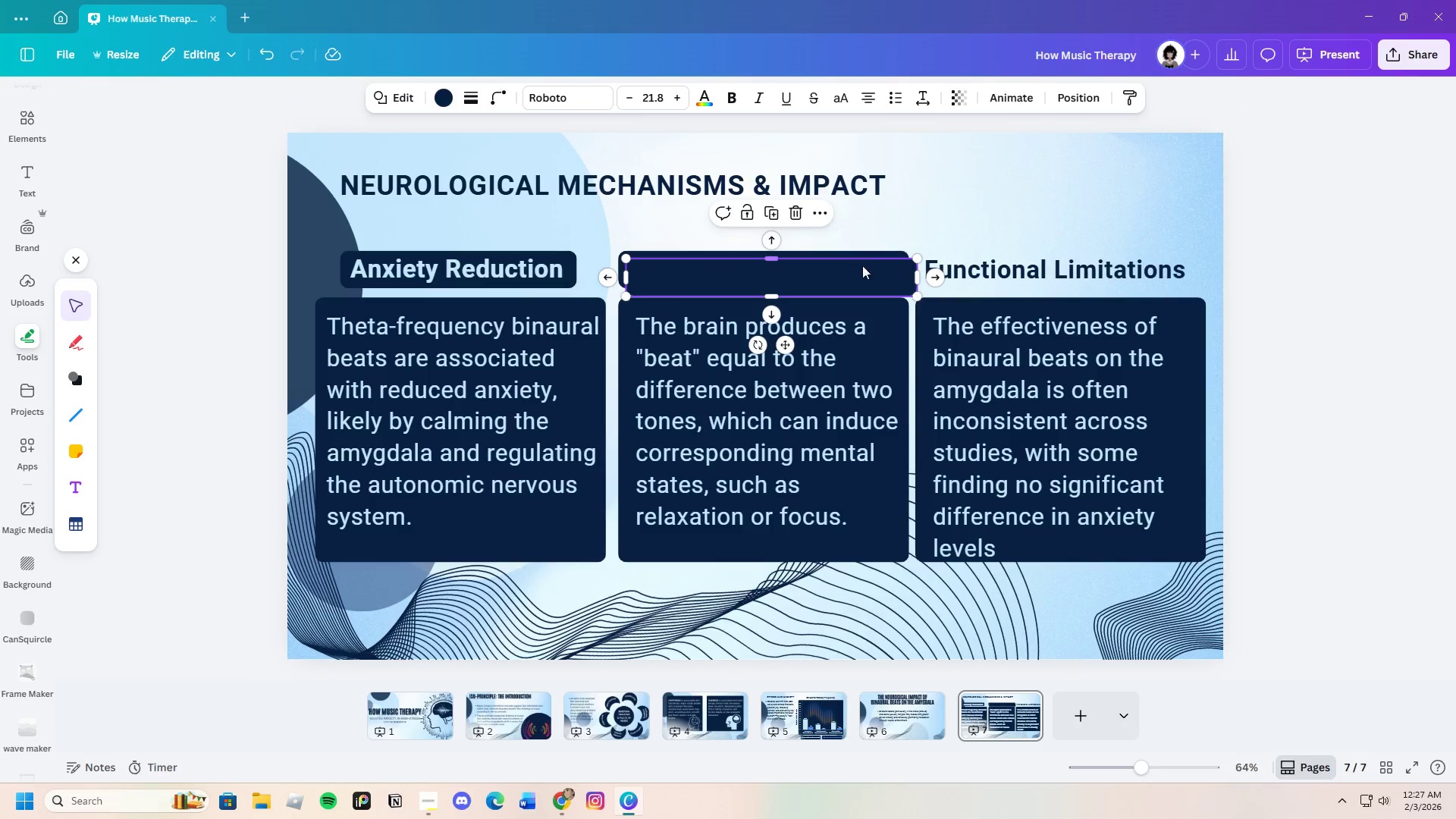 
left_click_drag(start_coordinate=[861, 266], to_coordinate=[1158, 260])
 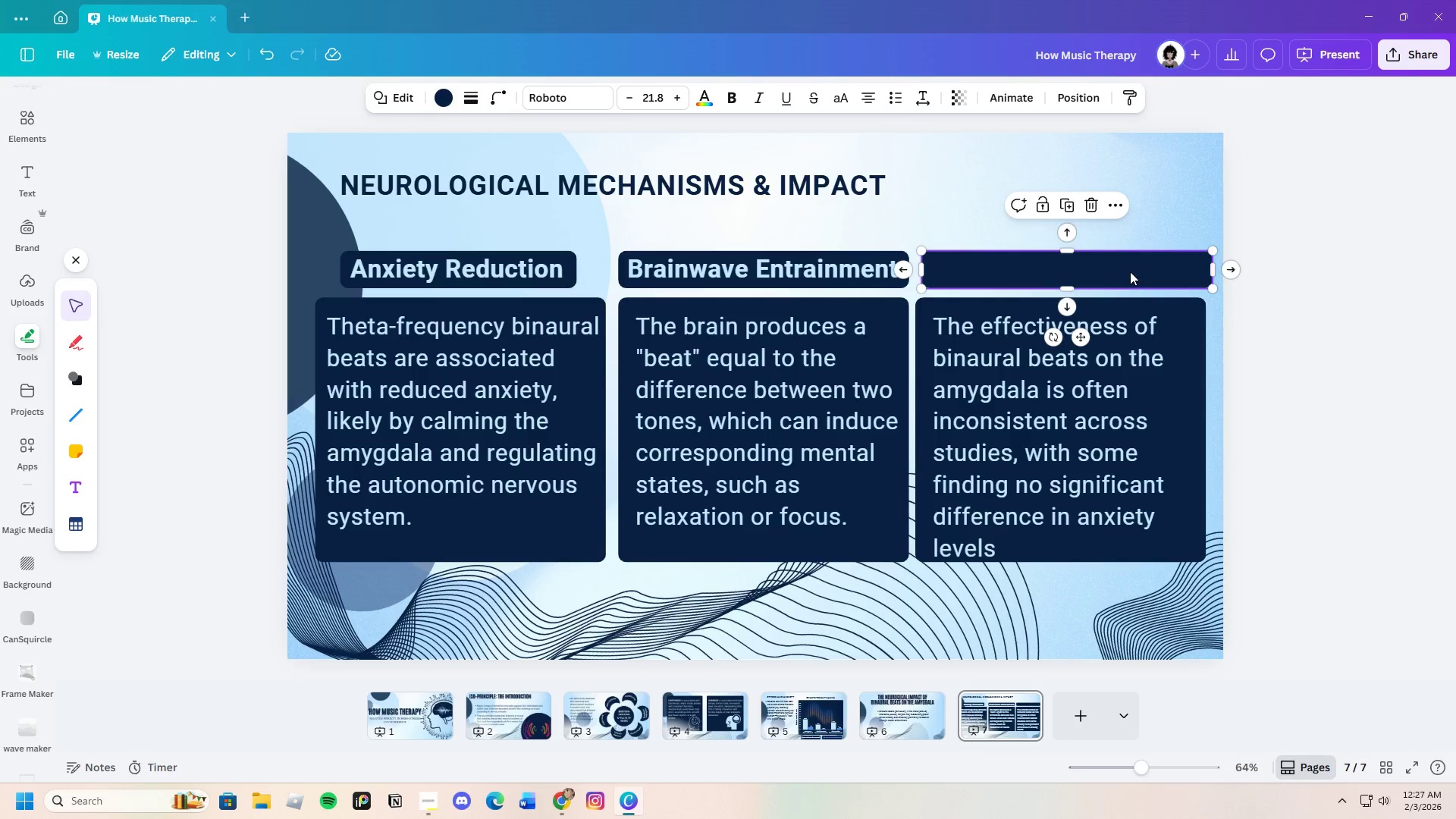 
right_click([1130, 271])
 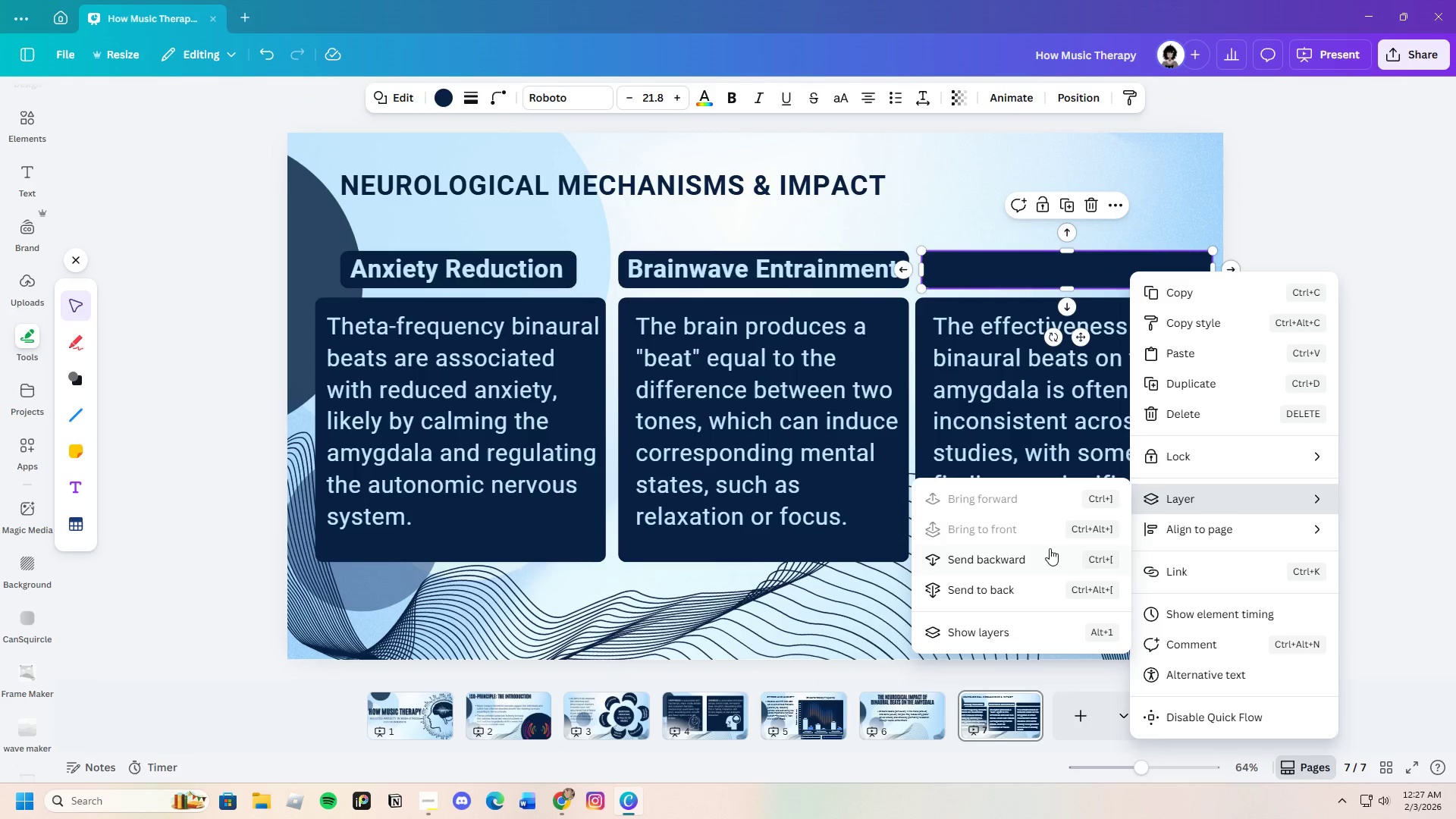 
left_click([1030, 556])
 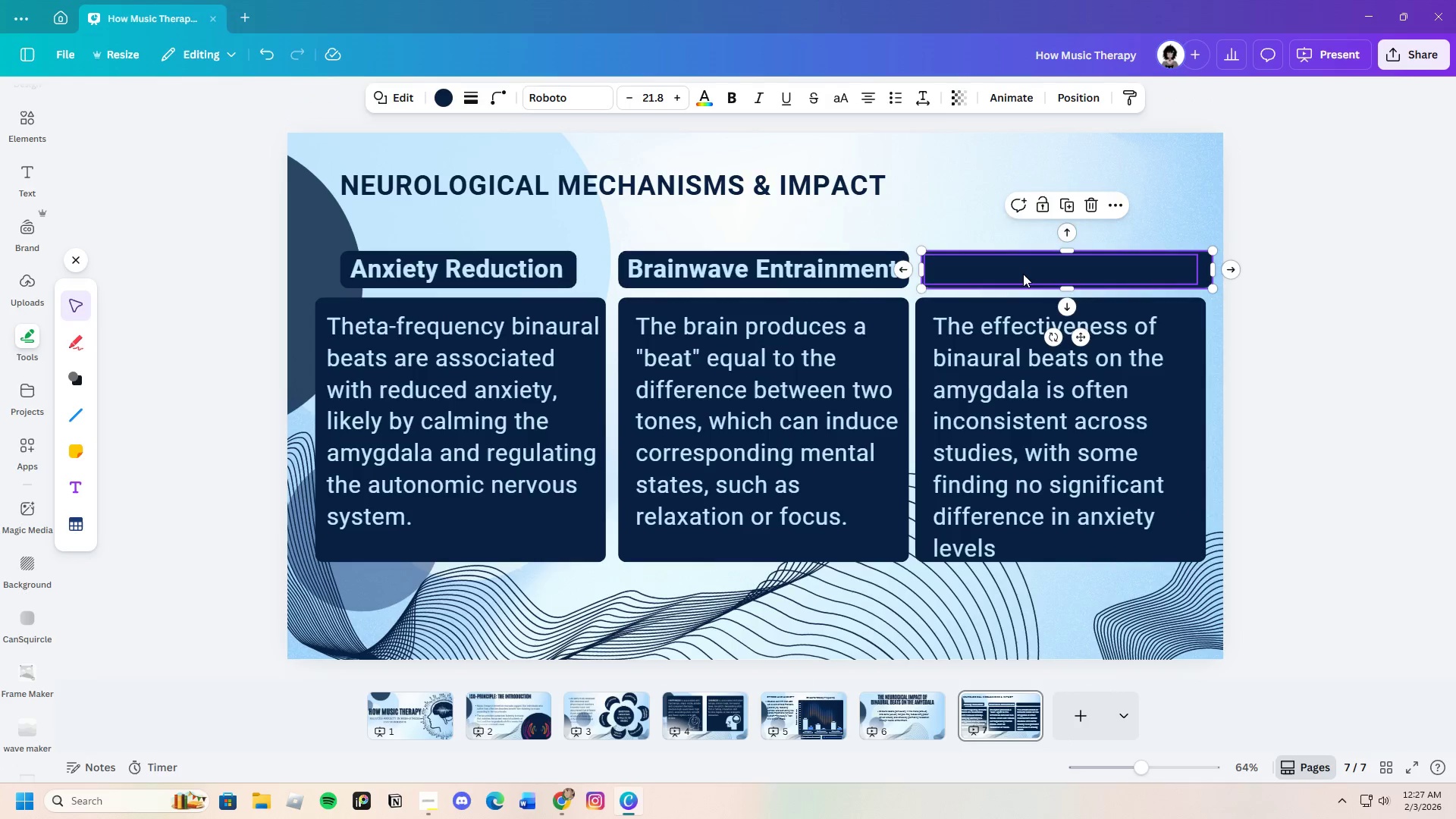 
left_click([1021, 274])
 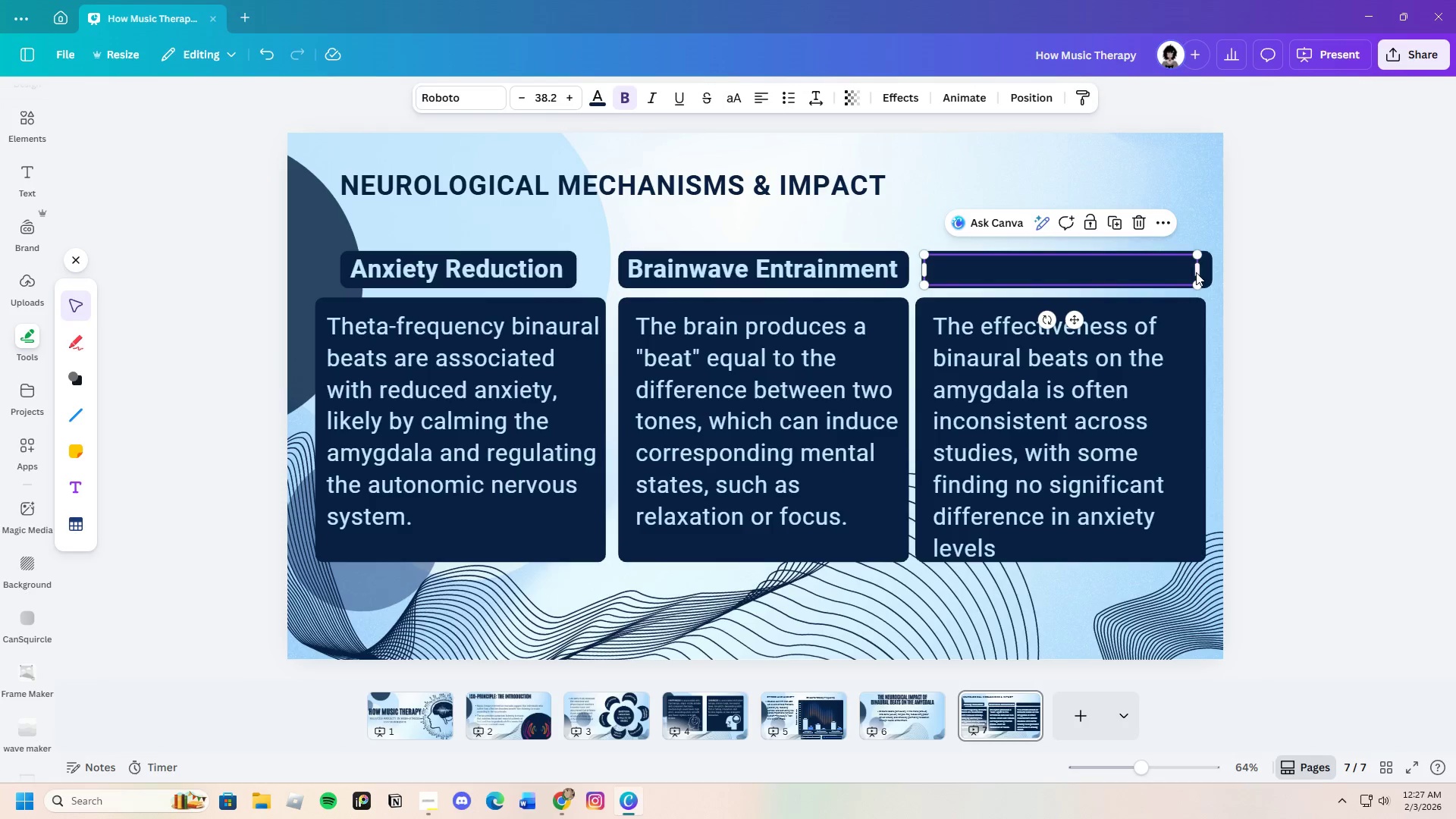 
left_click([1191, 272])
 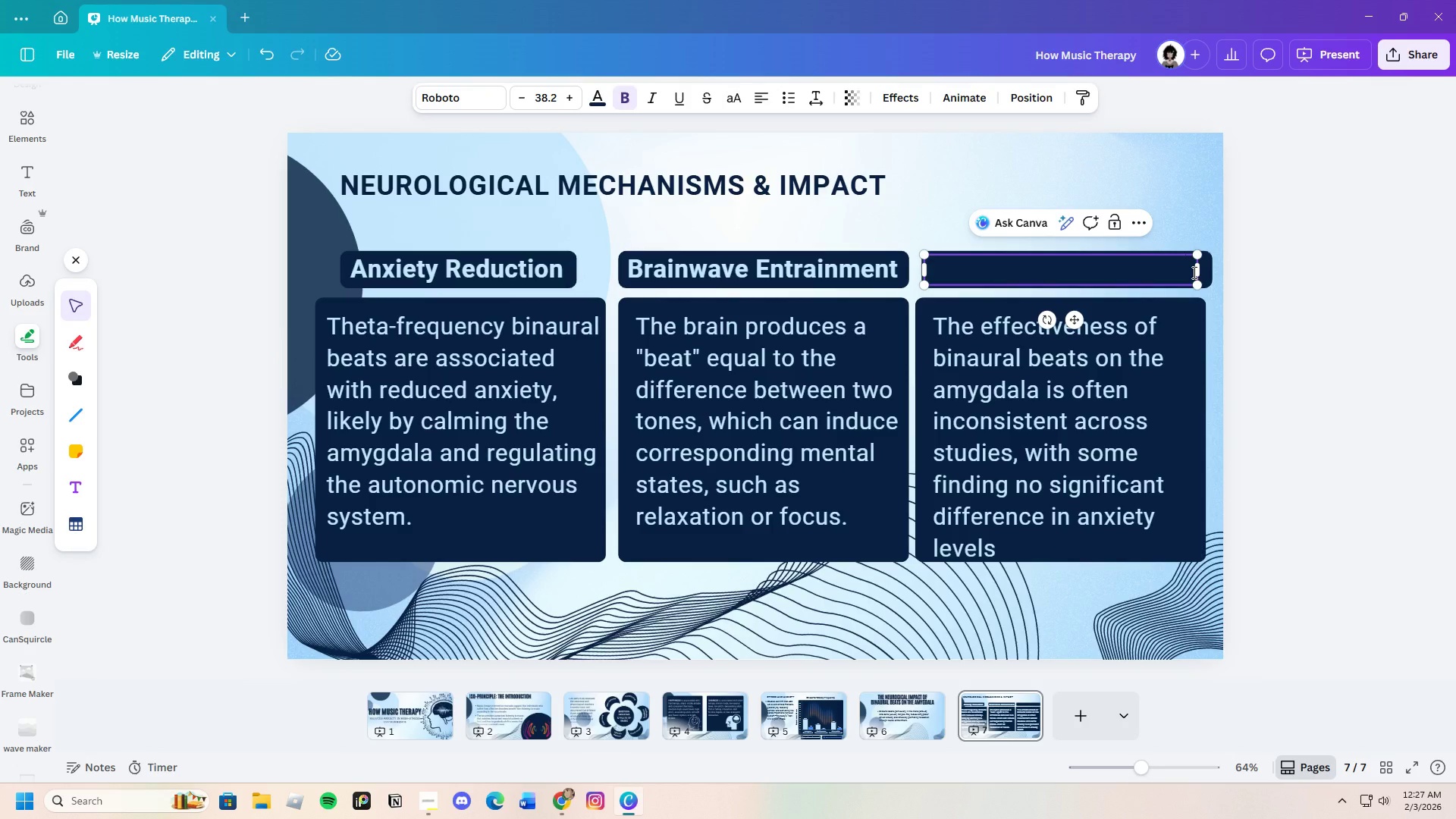 
left_click_drag(start_coordinate=[1193, 272], to_coordinate=[929, 269])
 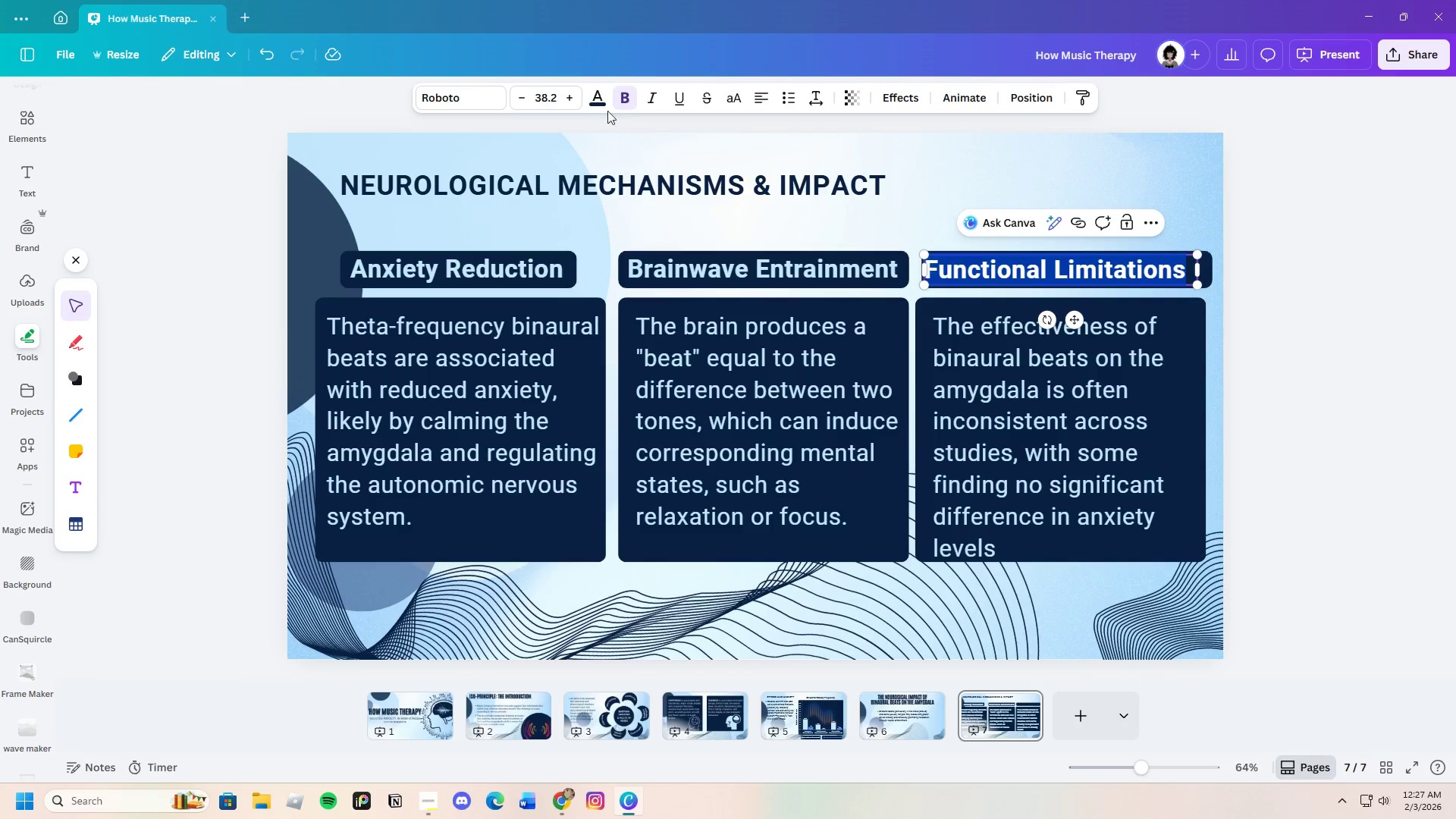 
left_click([594, 98])
 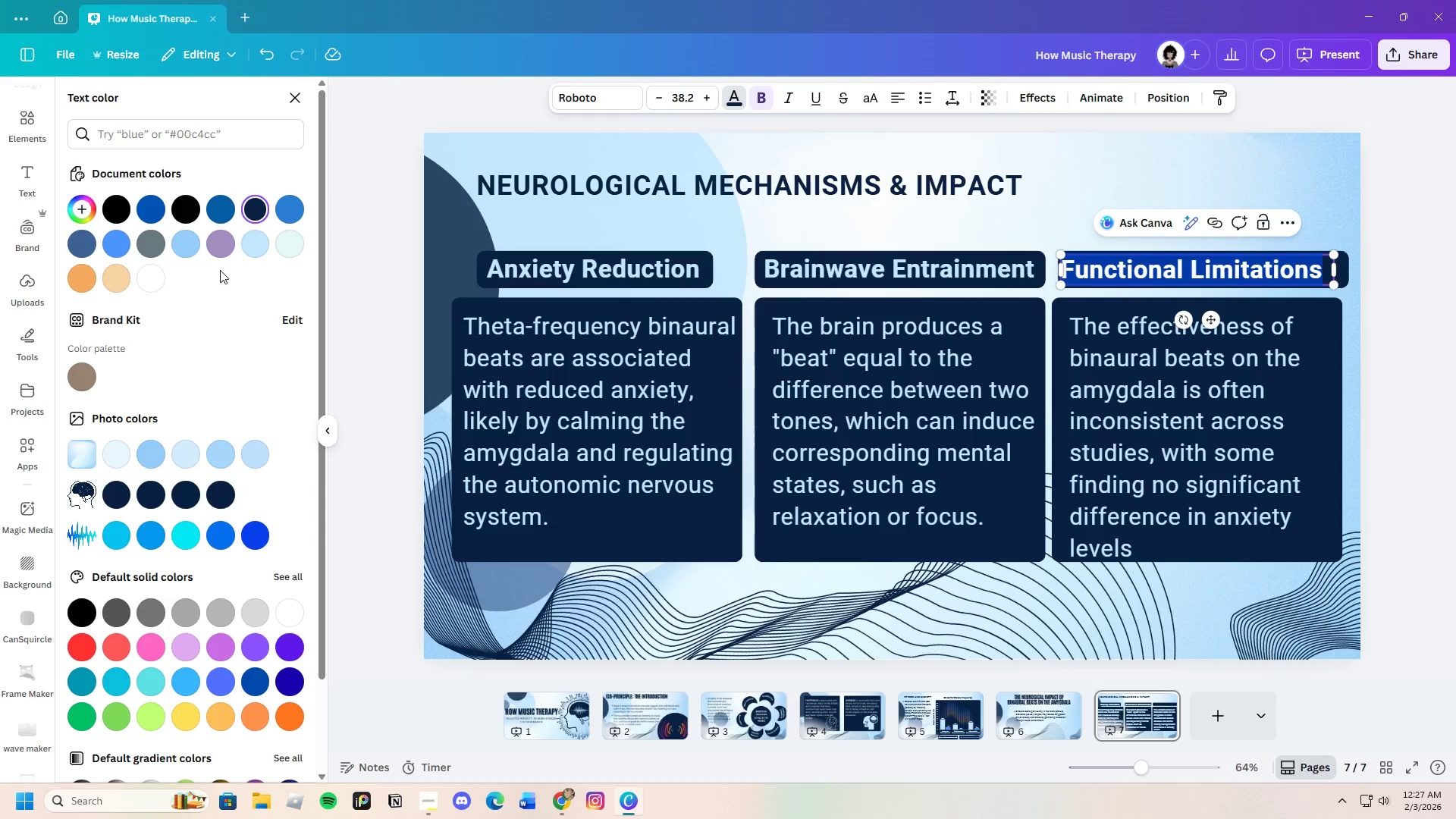 
left_click([253, 246])
 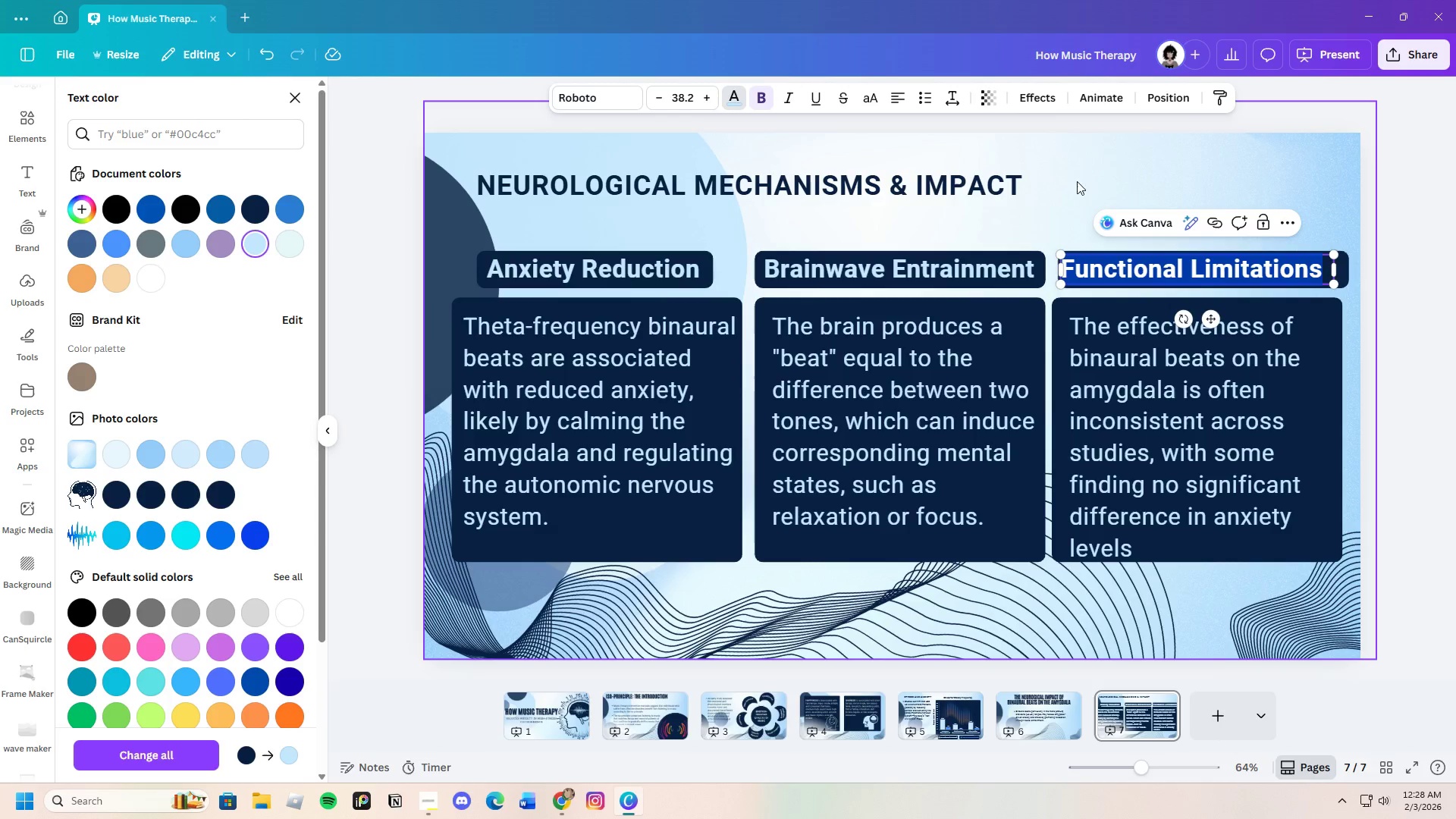 
left_click([1122, 164])
 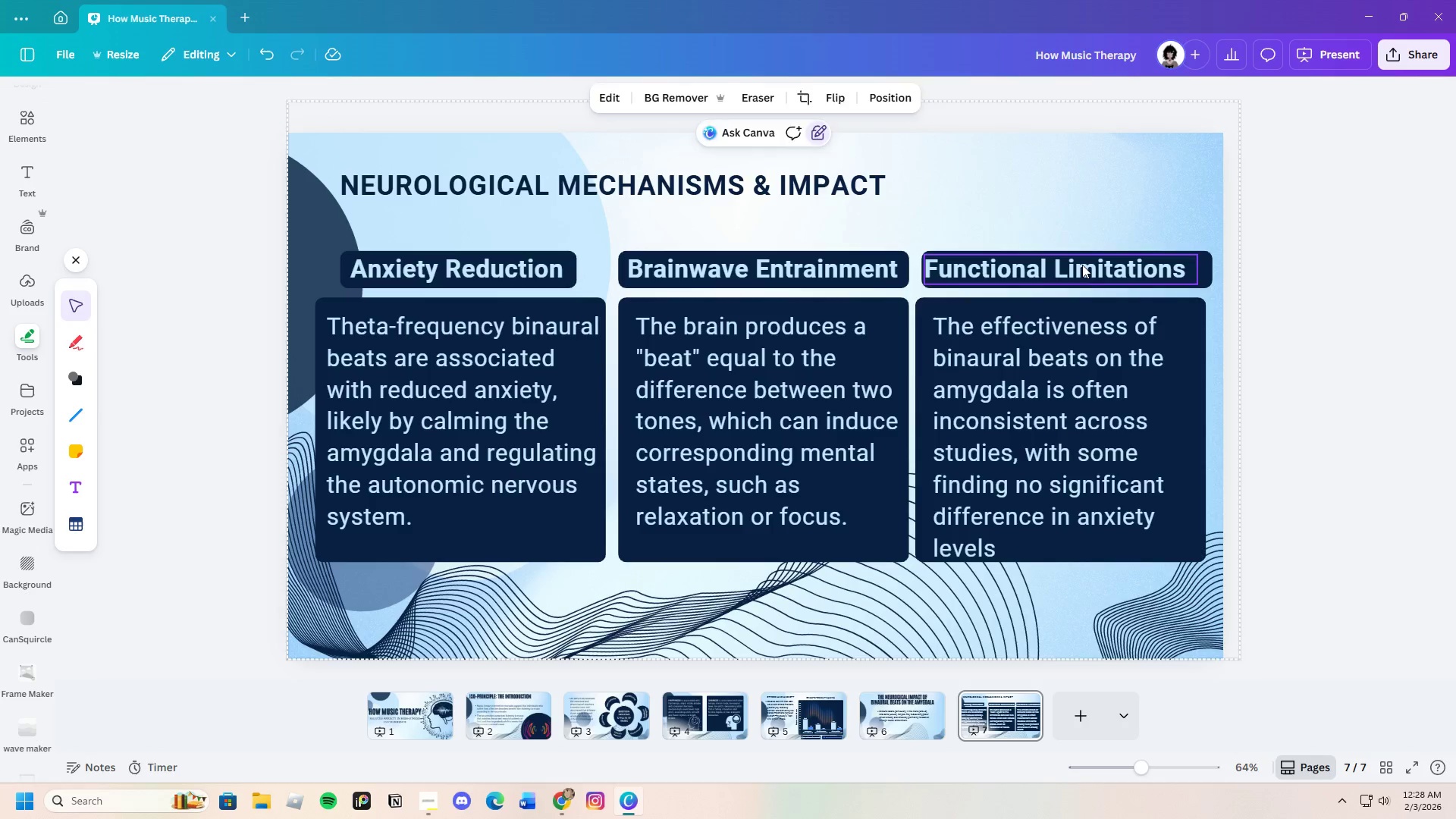 
double_click([1075, 263])
 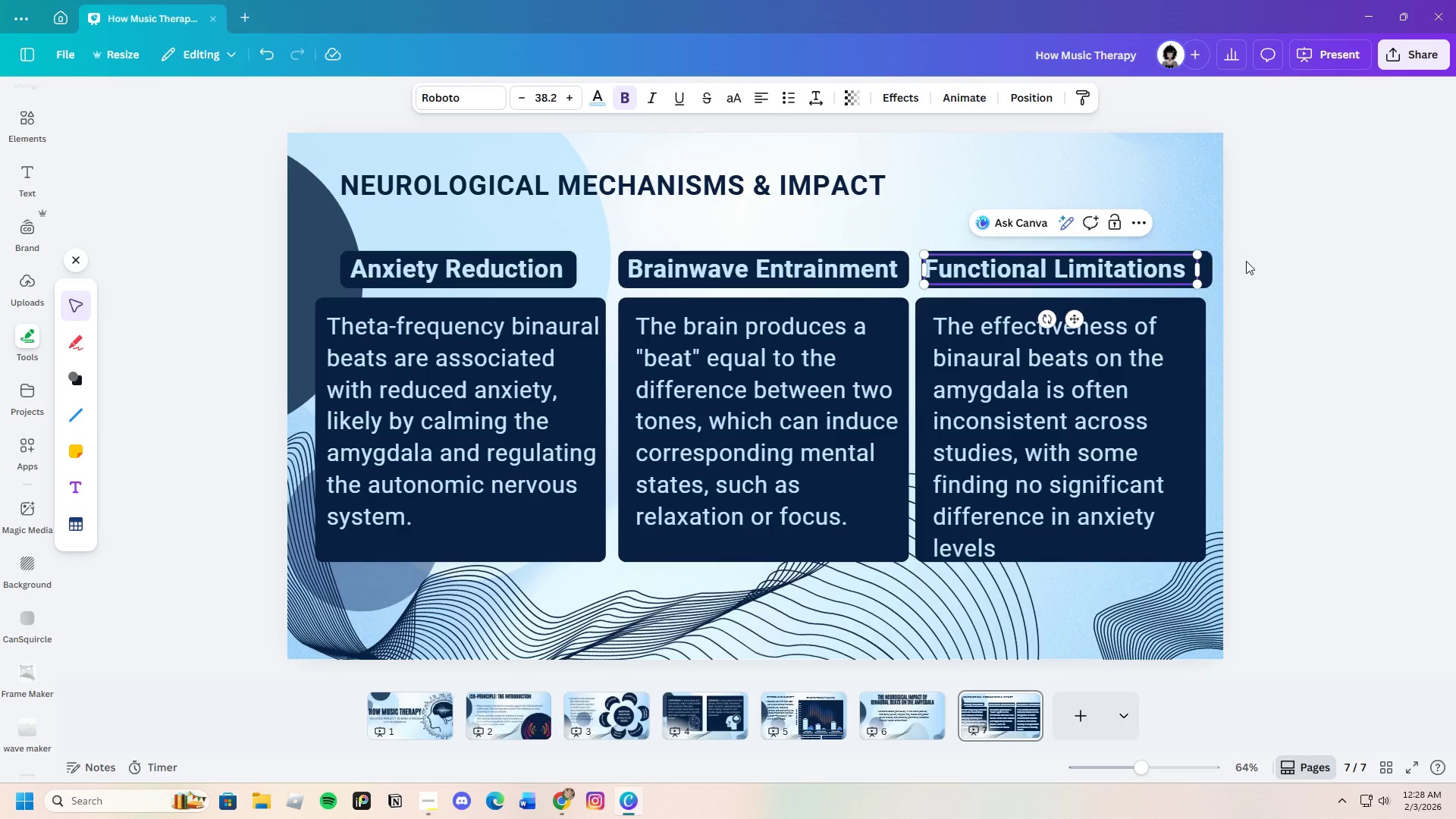 
left_click([1290, 258])
 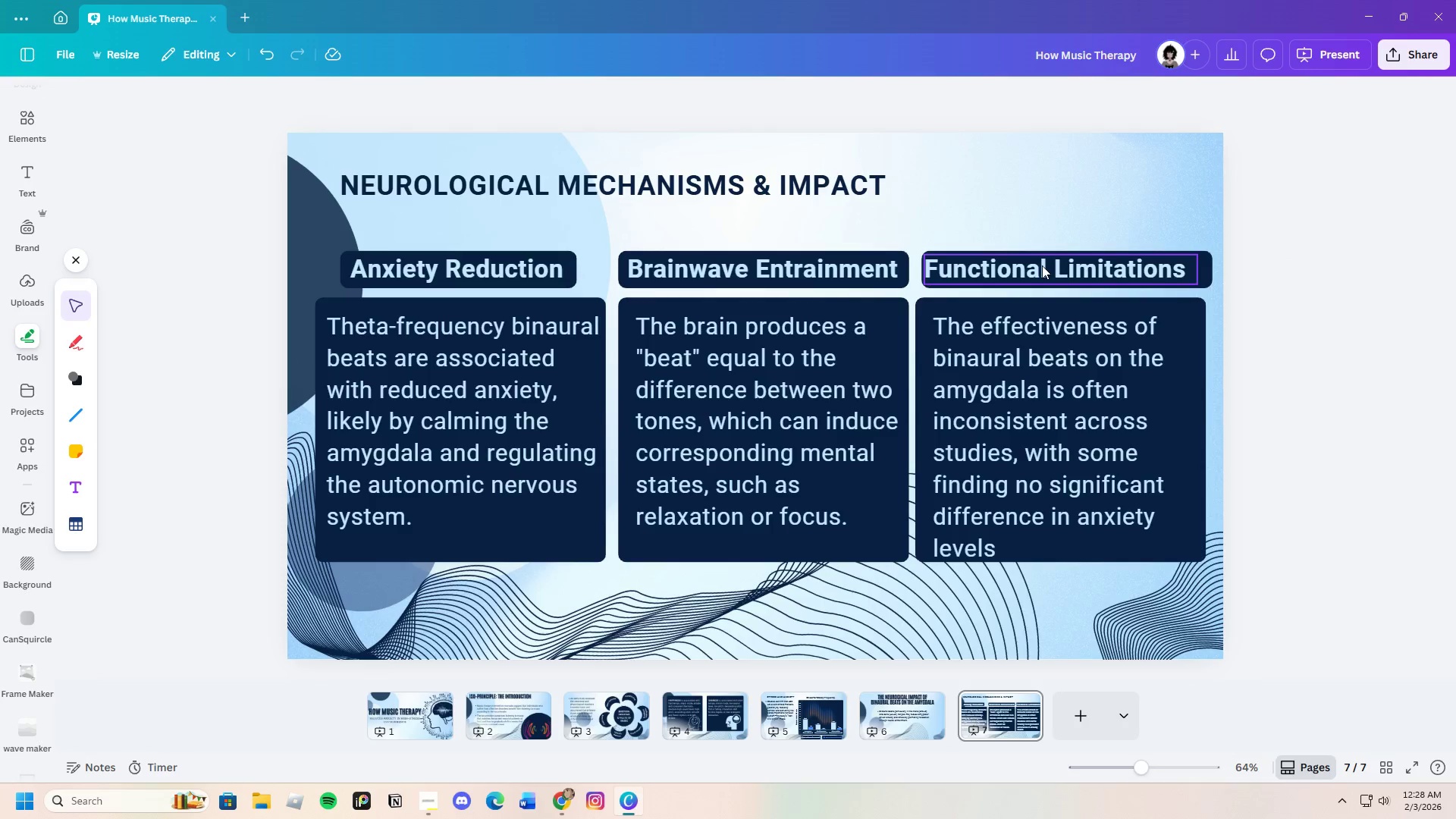 
left_click_drag(start_coordinate=[1042, 265], to_coordinate=[1048, 265])
 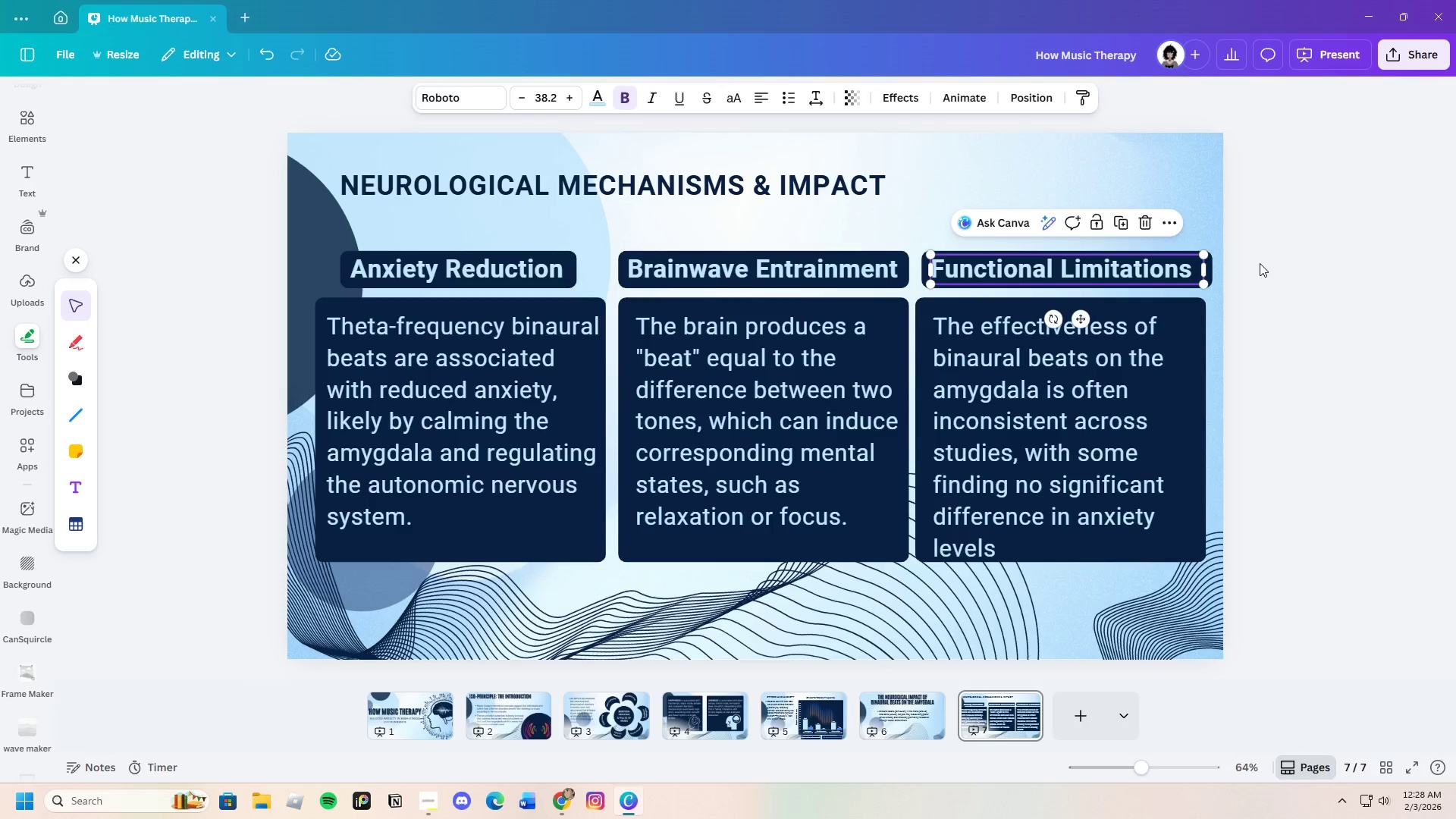 
left_click([1260, 263])
 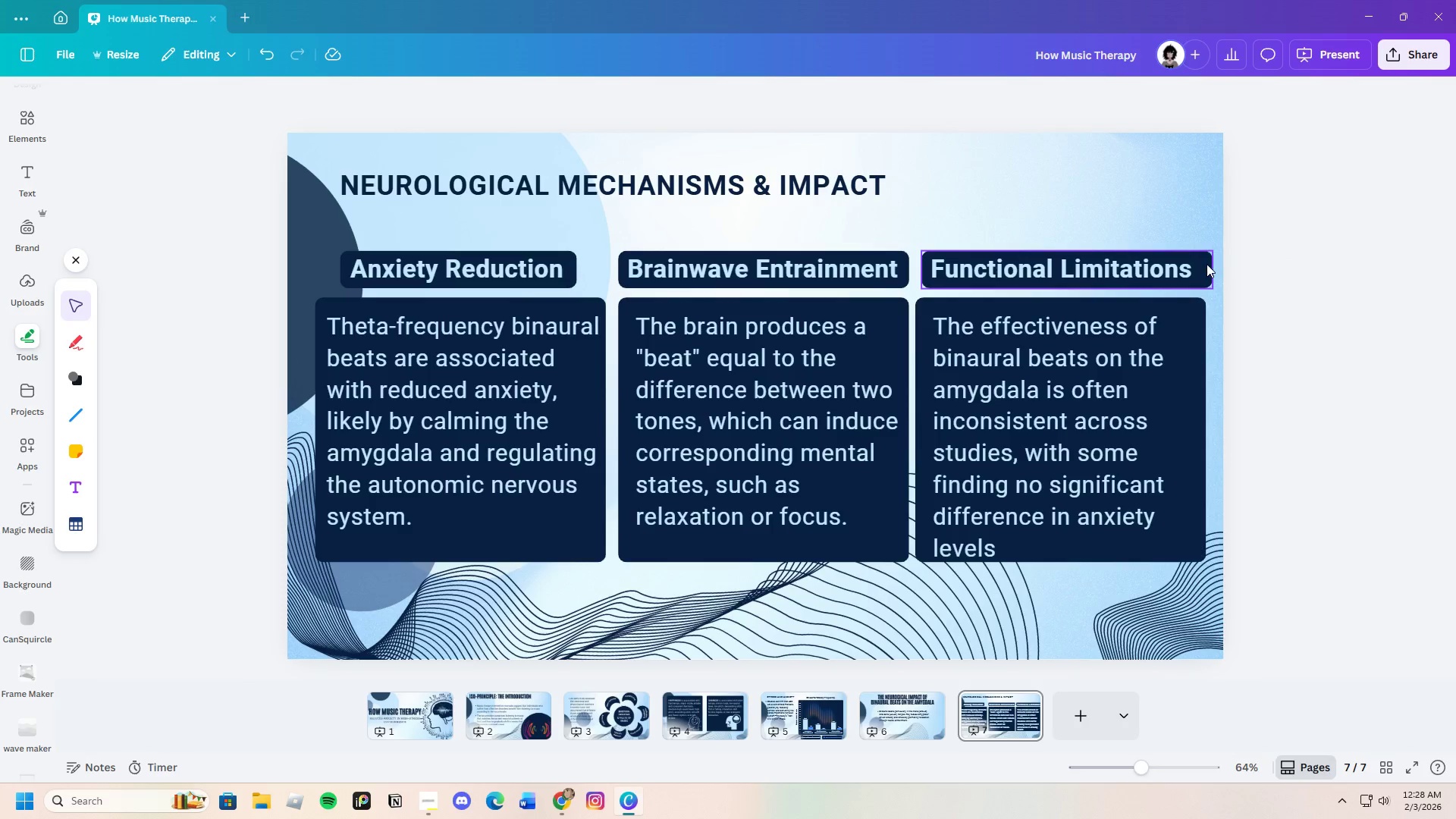 
left_click([1206, 264])
 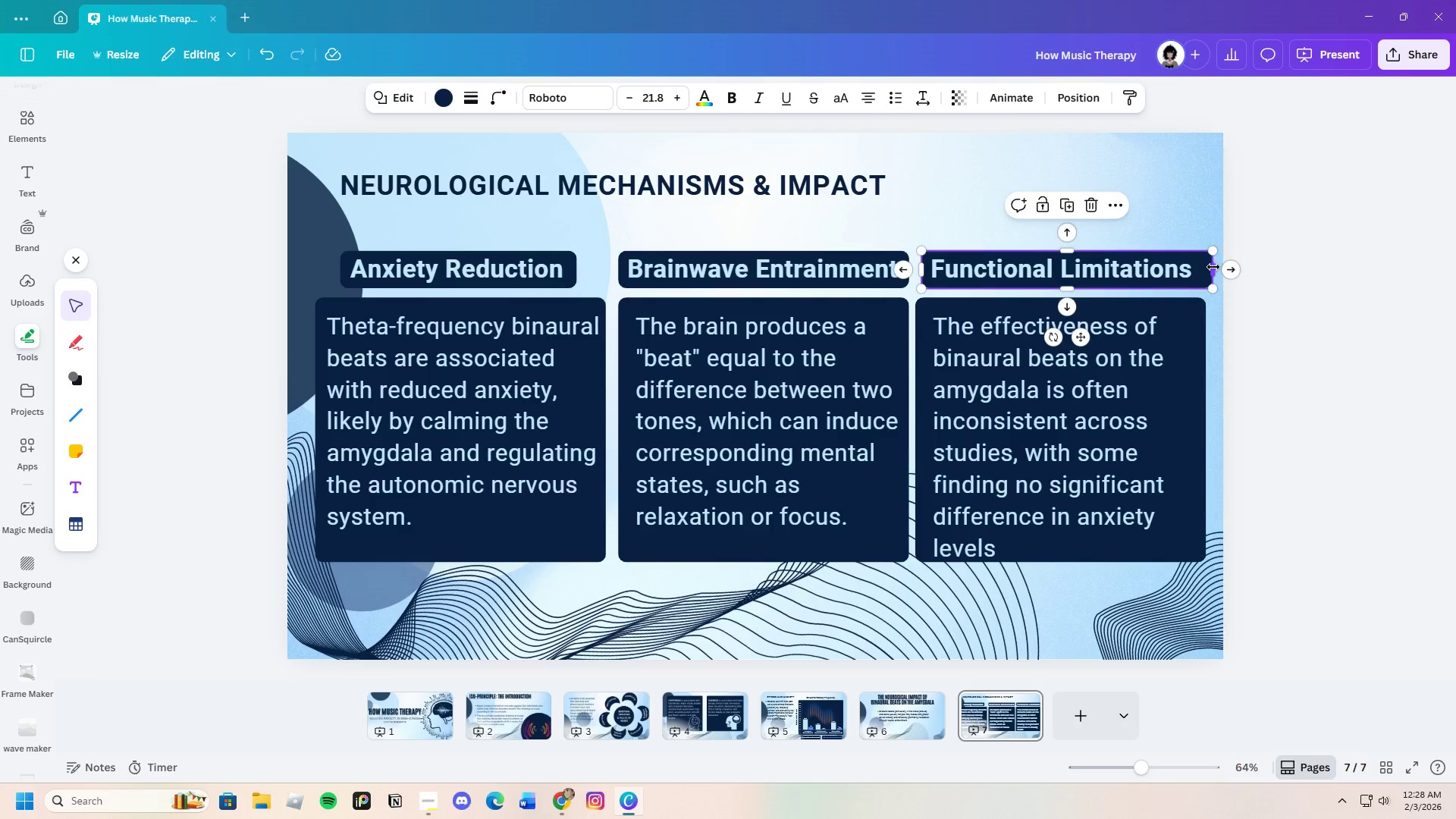 
left_click_drag(start_coordinate=[1213, 267], to_coordinate=[1207, 269])
 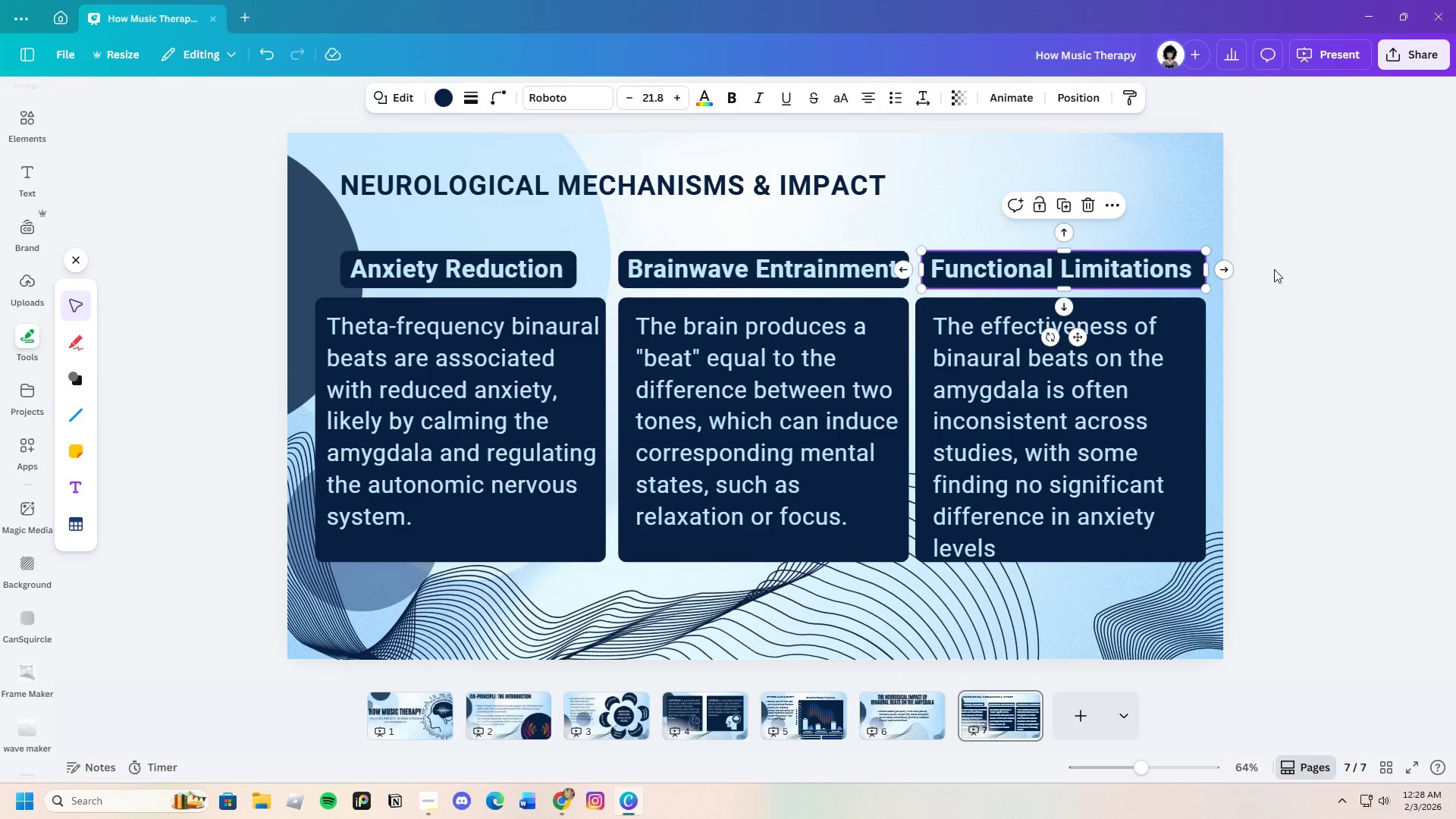 
left_click([1274, 269])
 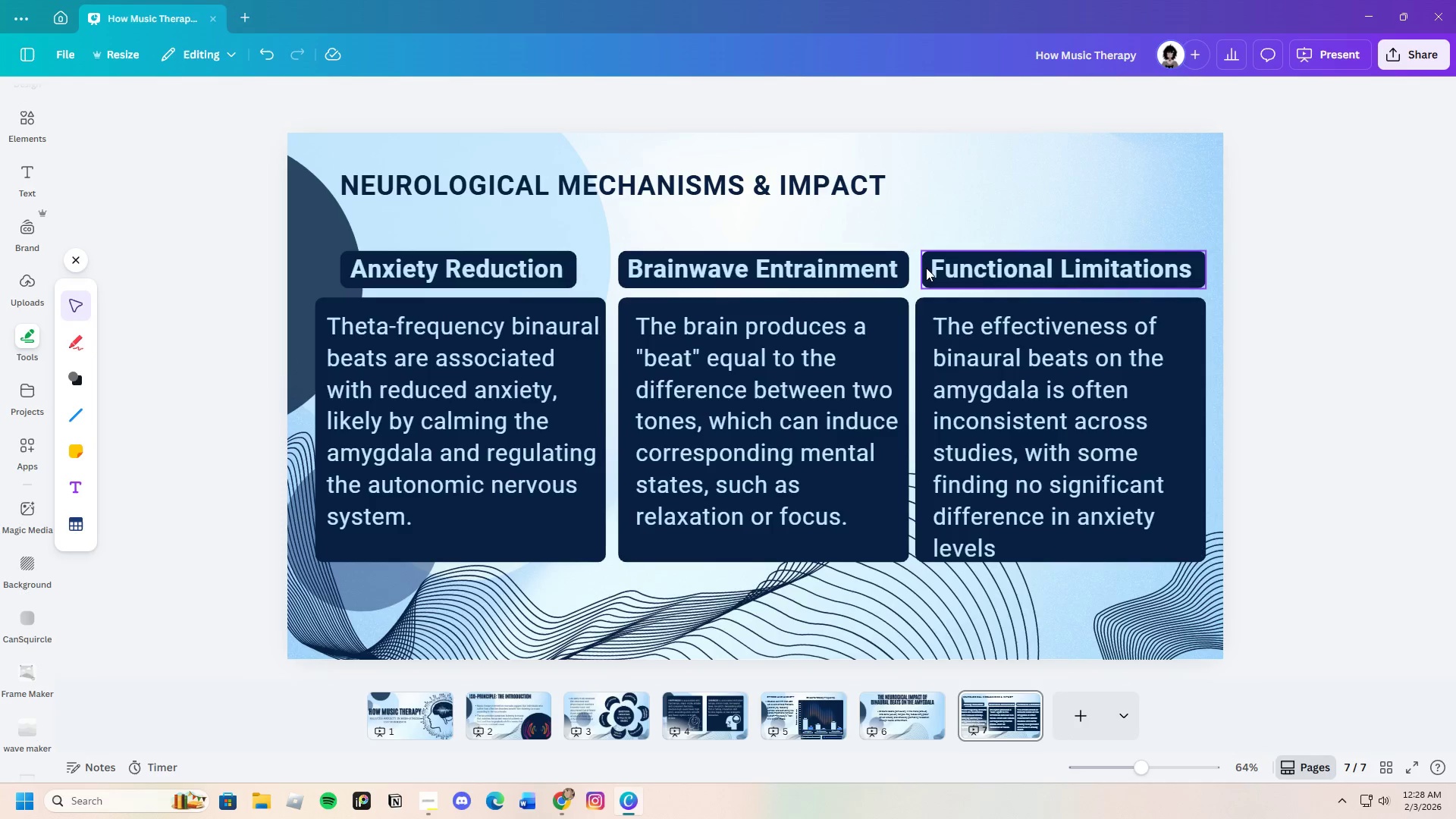 
left_click([926, 268])
 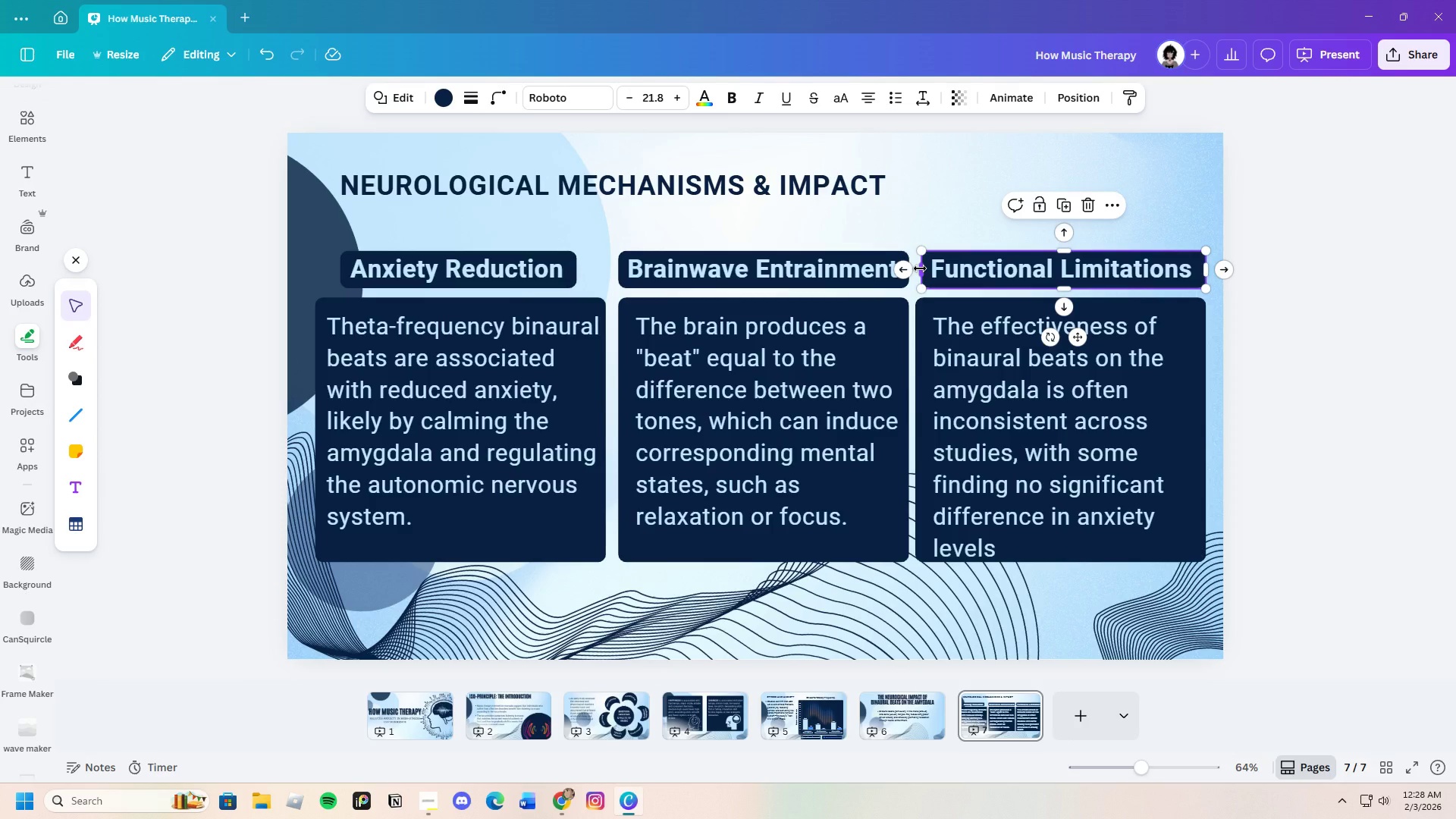 
left_click_drag(start_coordinate=[920, 268], to_coordinate=[916, 269])
 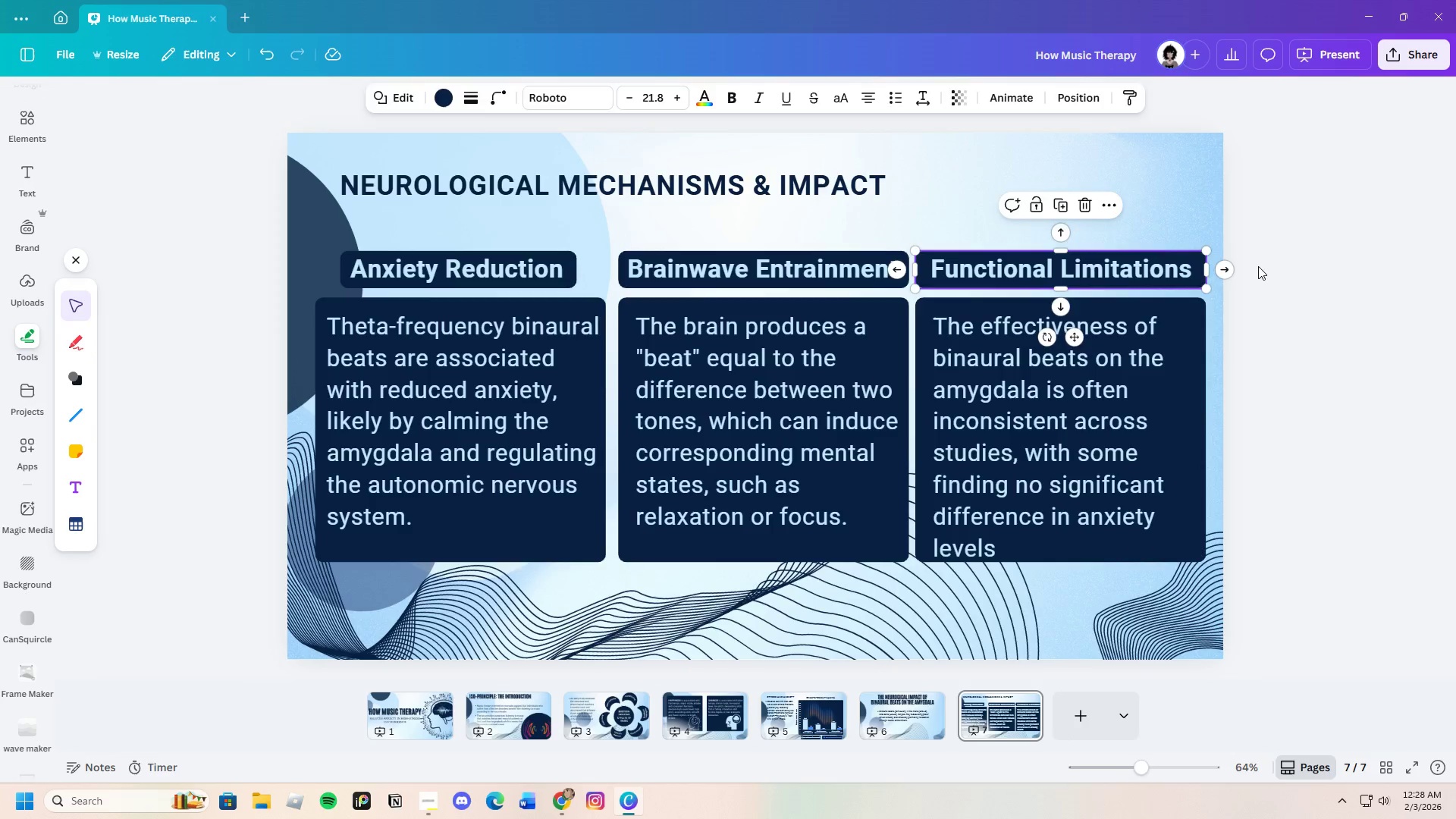 
left_click([1258, 266])
 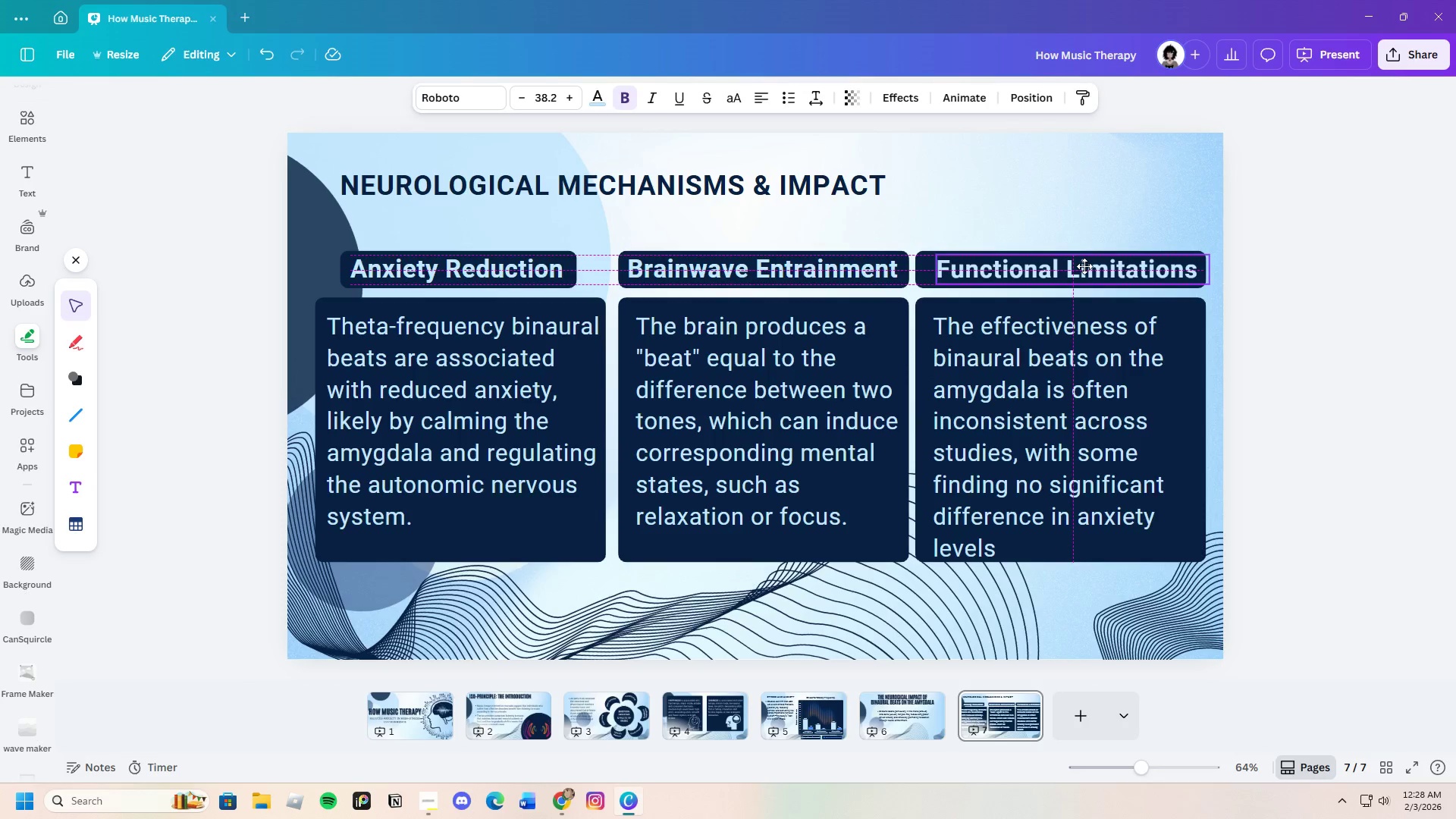 
wait(7.48)
 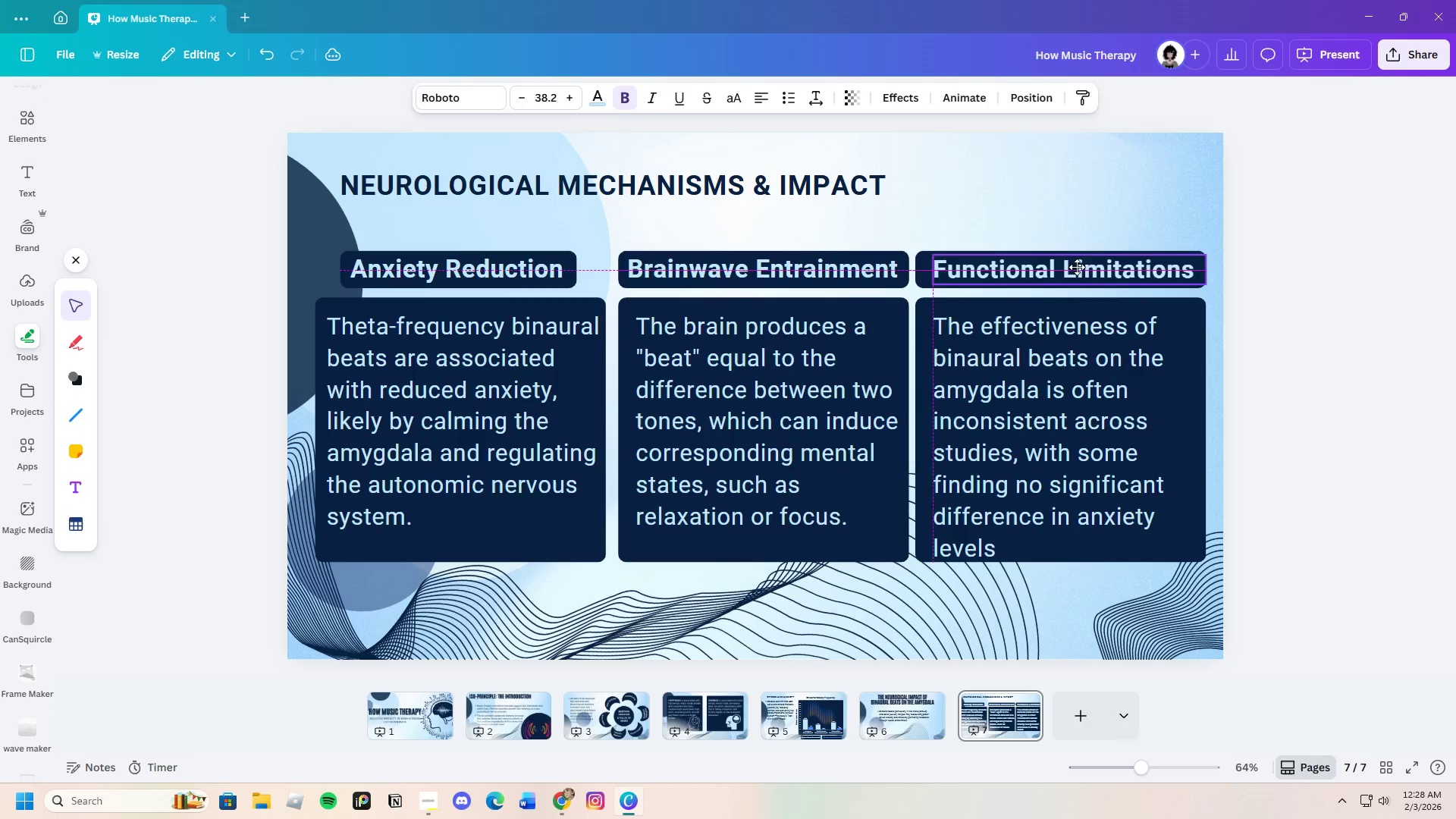 
left_click([1268, 266])
 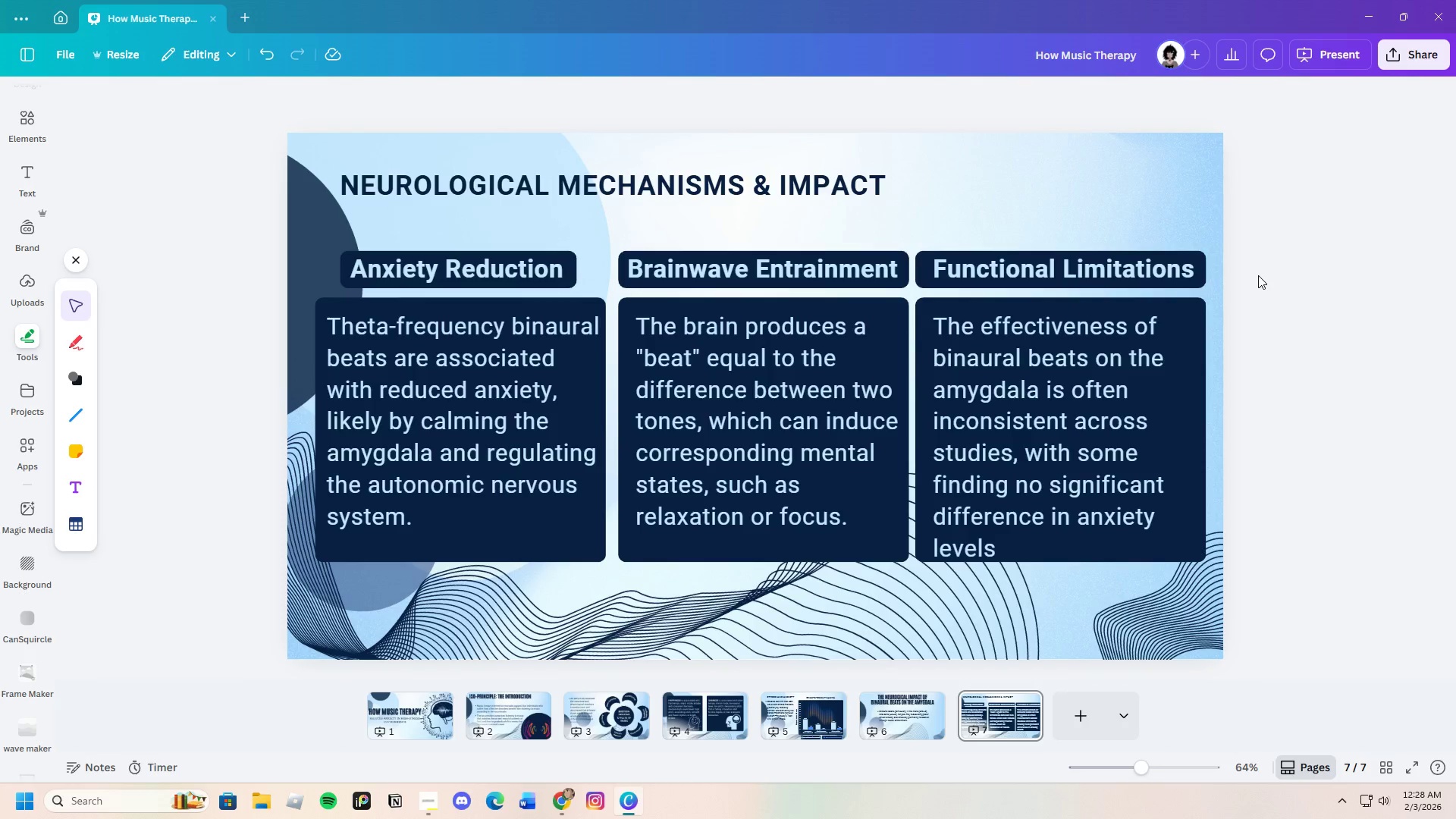 
left_click_drag(start_coordinate=[1102, 269], to_coordinate=[1097, 269])
 